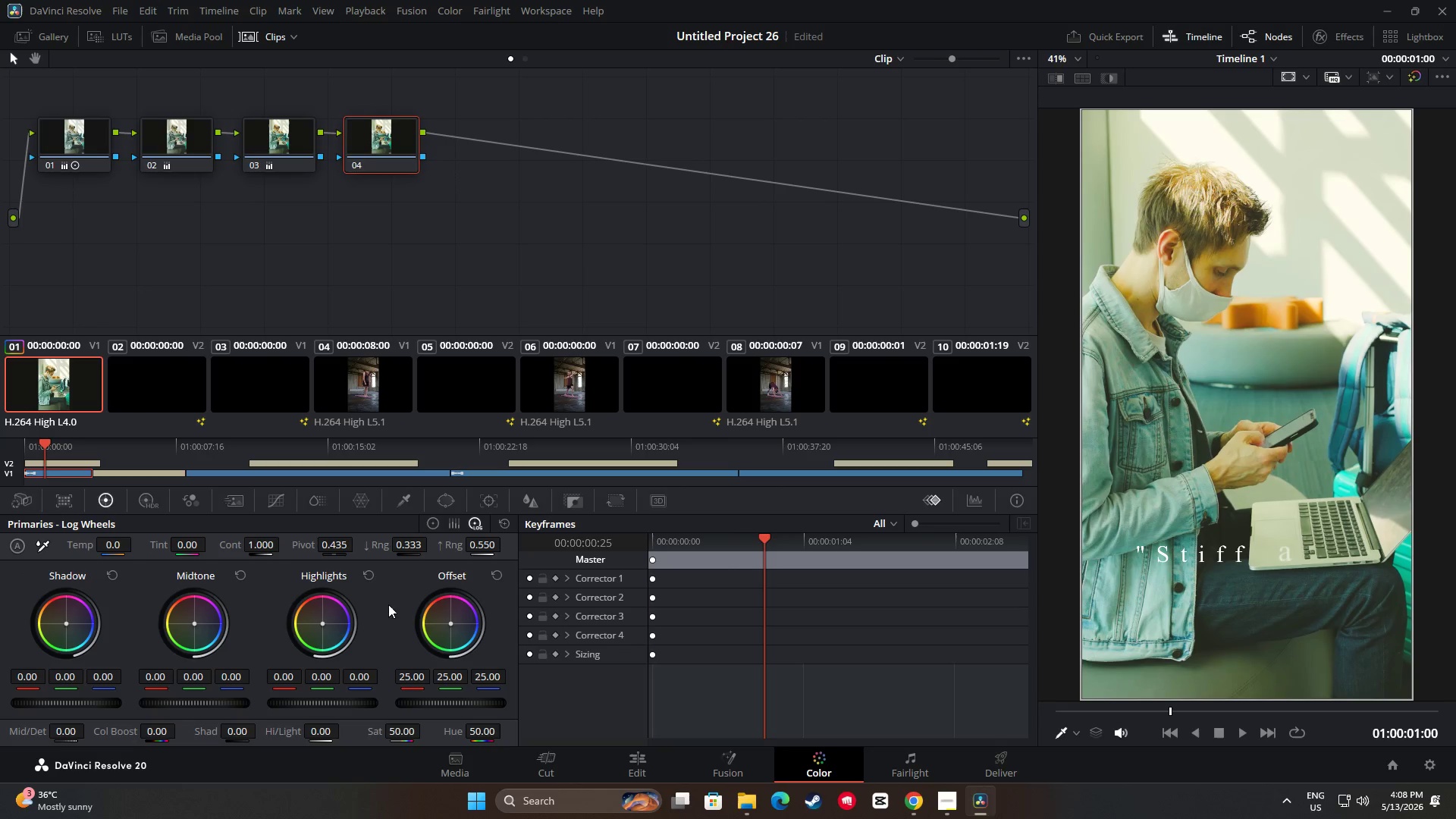 
wait(13.59)
 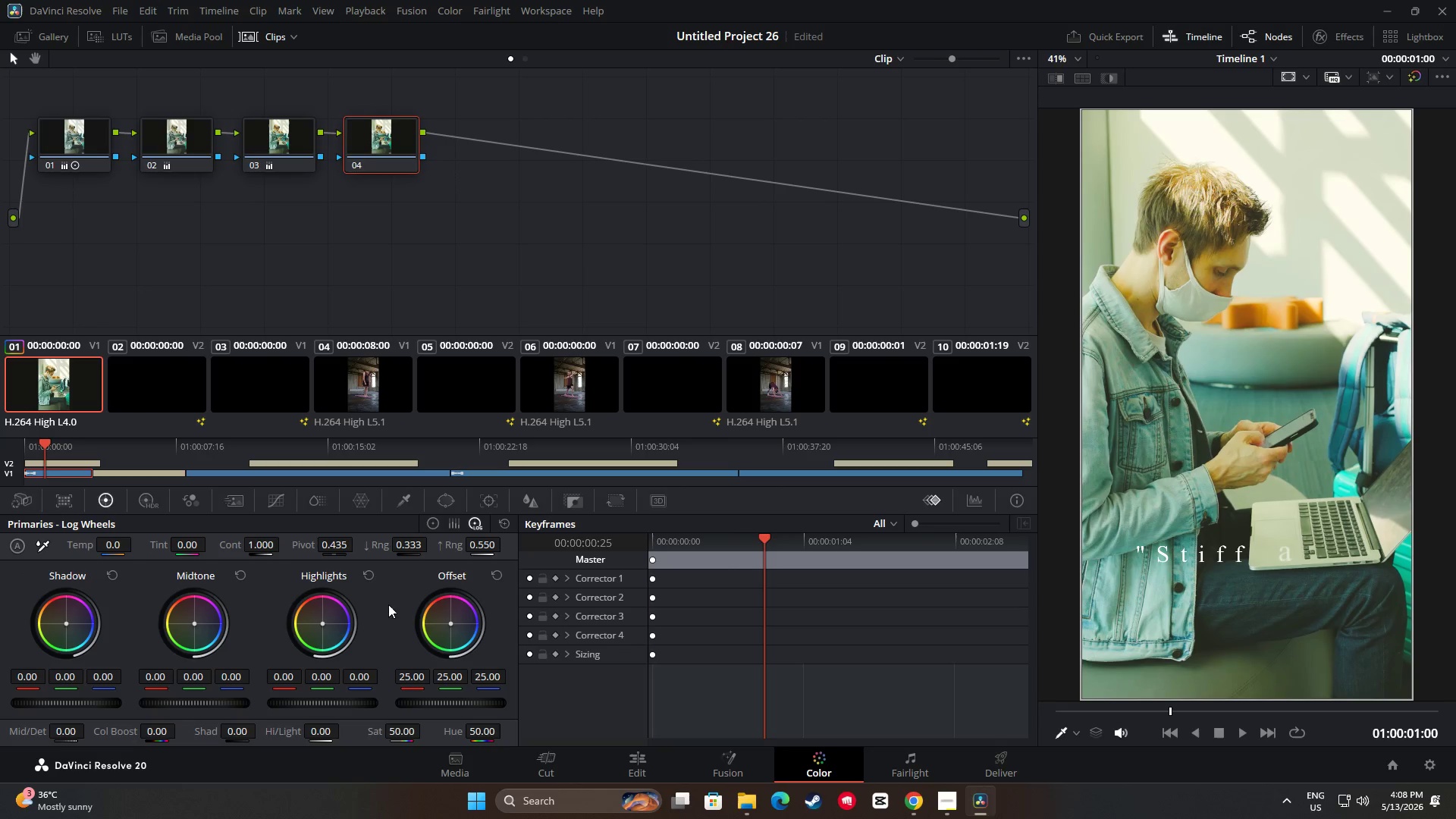 
left_click_drag(start_coordinate=[199, 701], to_coordinate=[421, 410])
 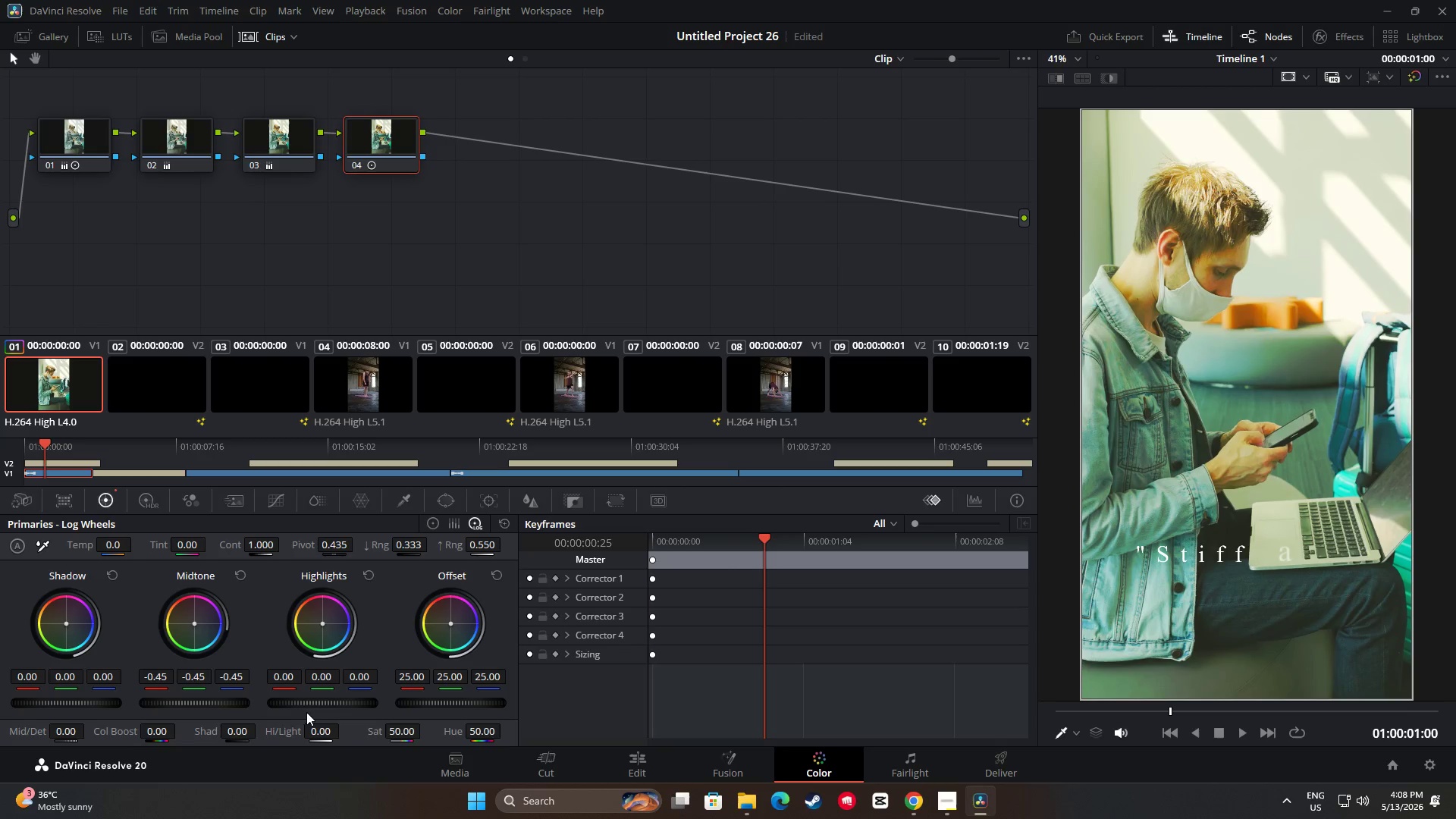 
left_click_drag(start_coordinate=[201, 704], to_coordinate=[291, 703])
 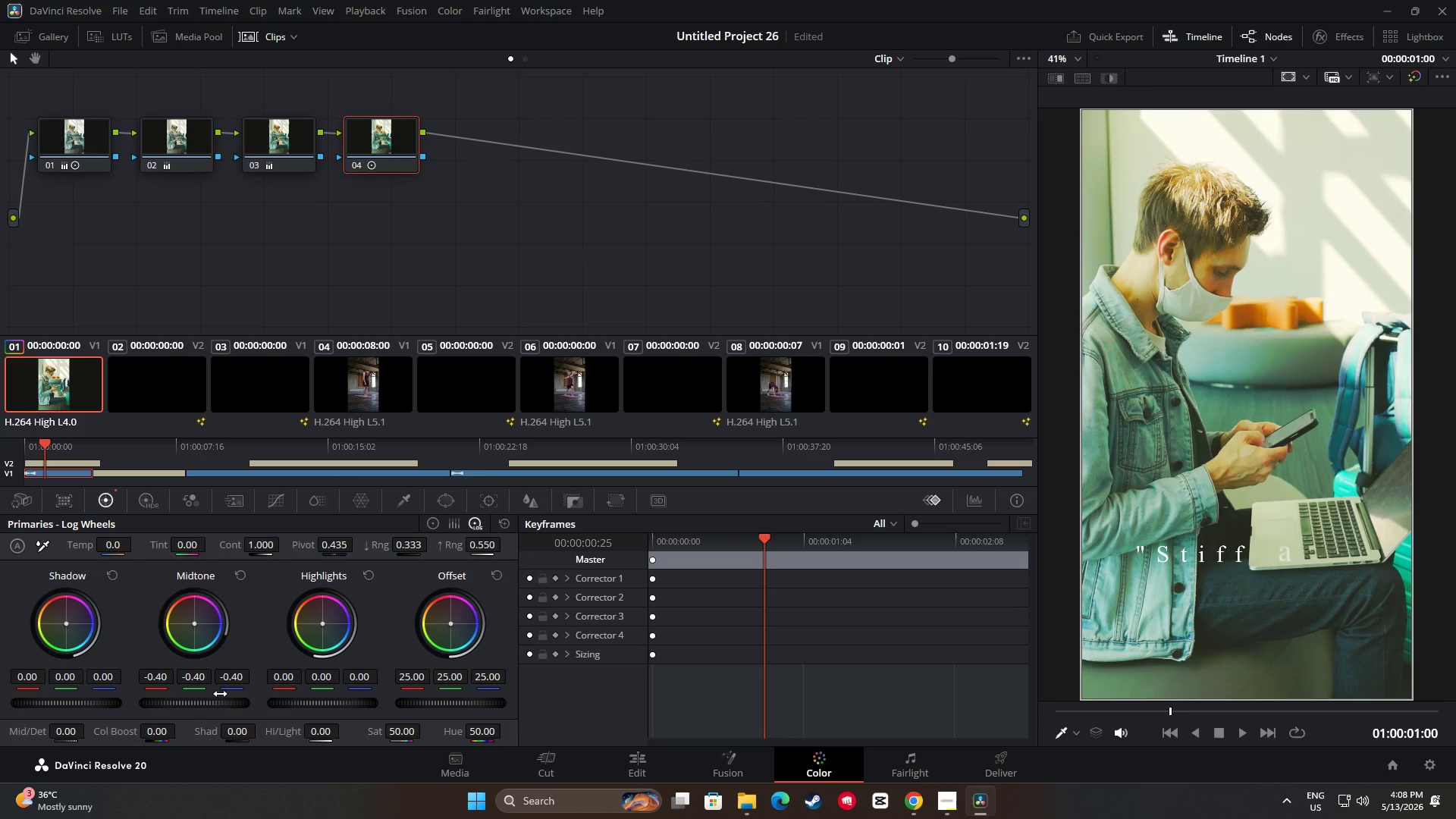 
wait(9.06)
 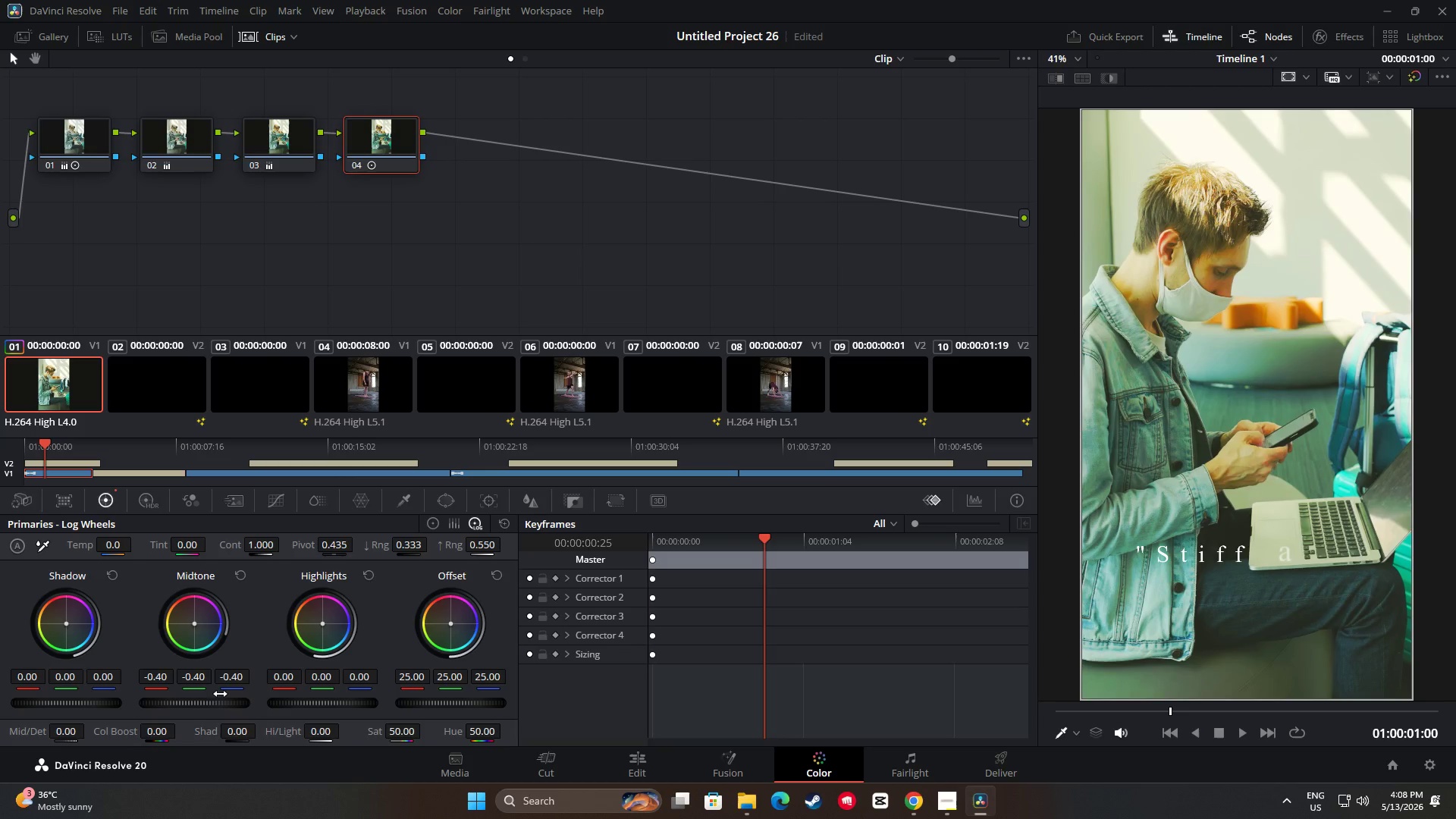 
left_click_drag(start_coordinate=[47, 444], to_coordinate=[16, 446])
 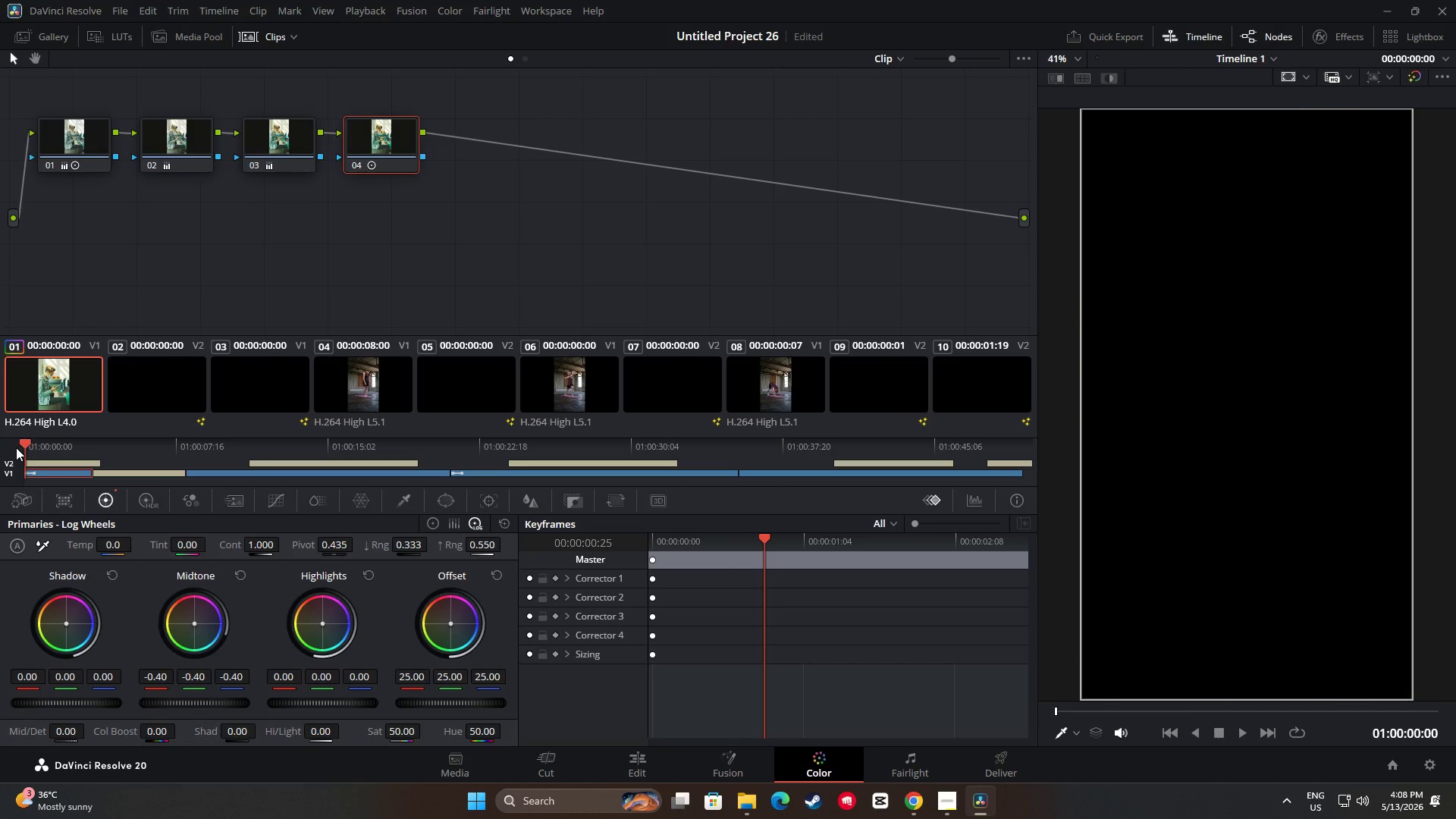 
key(Space)
 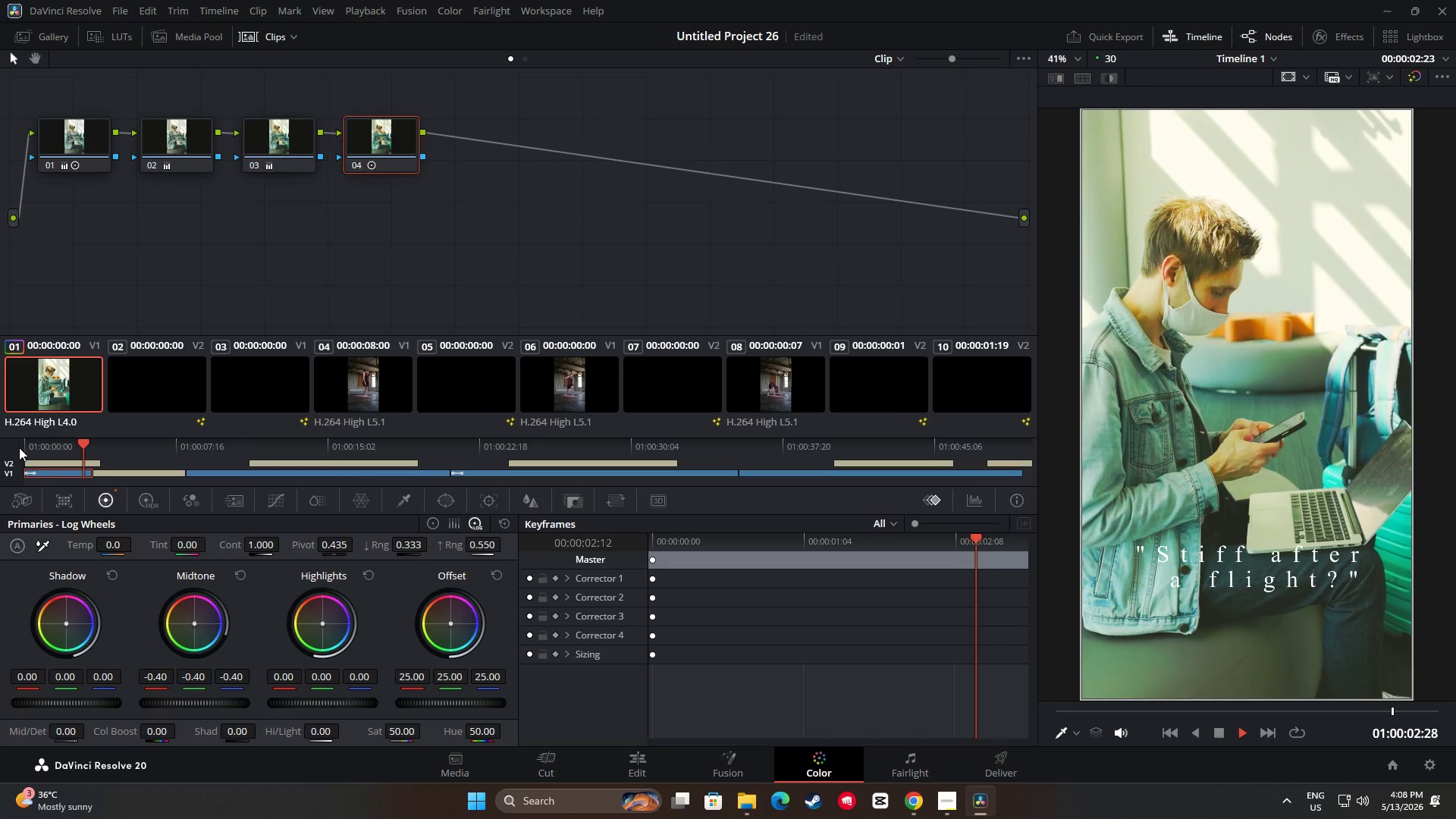 
key(Space)
 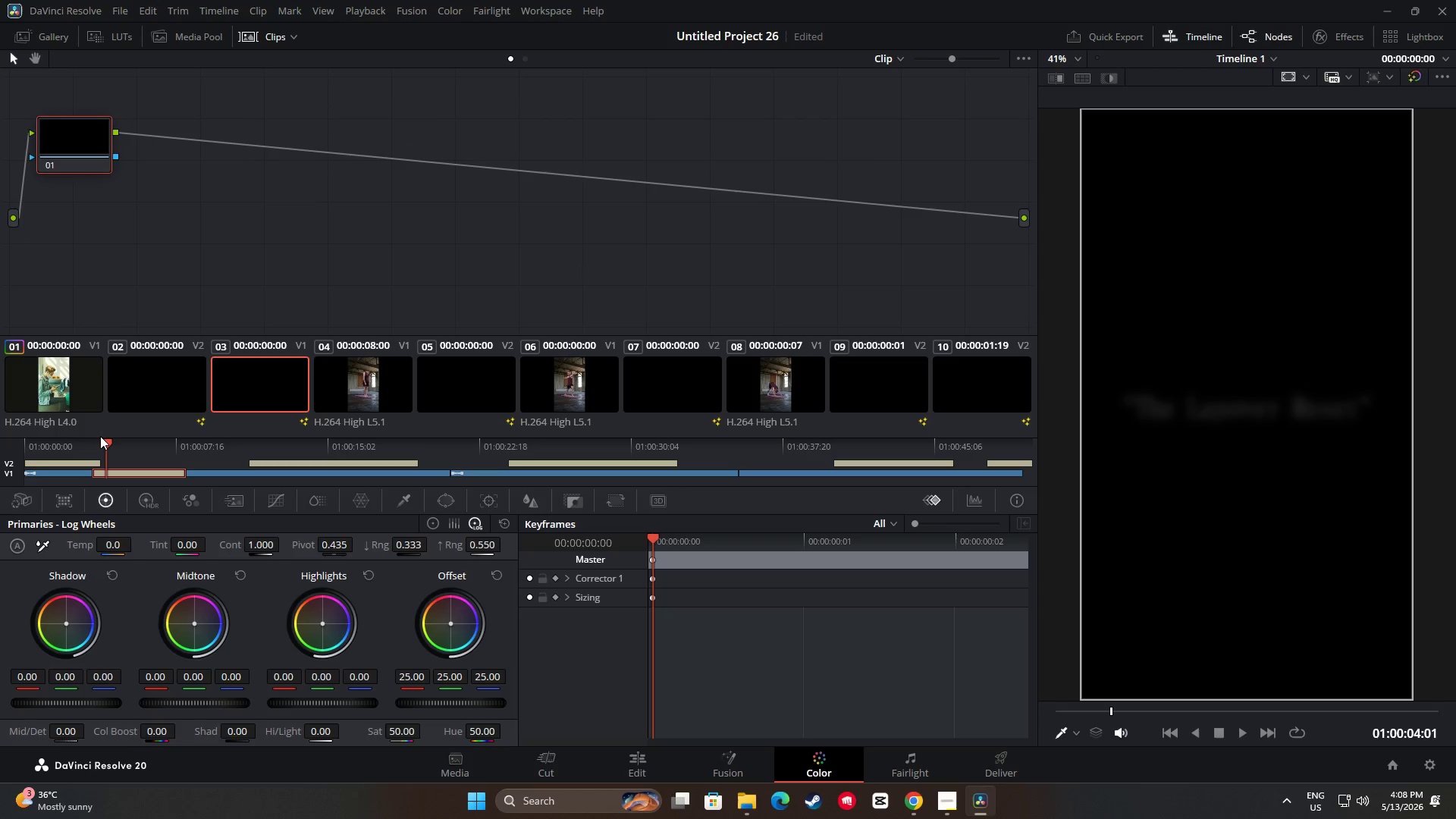 
left_click_drag(start_coordinate=[108, 441], to_coordinate=[0, 450])
 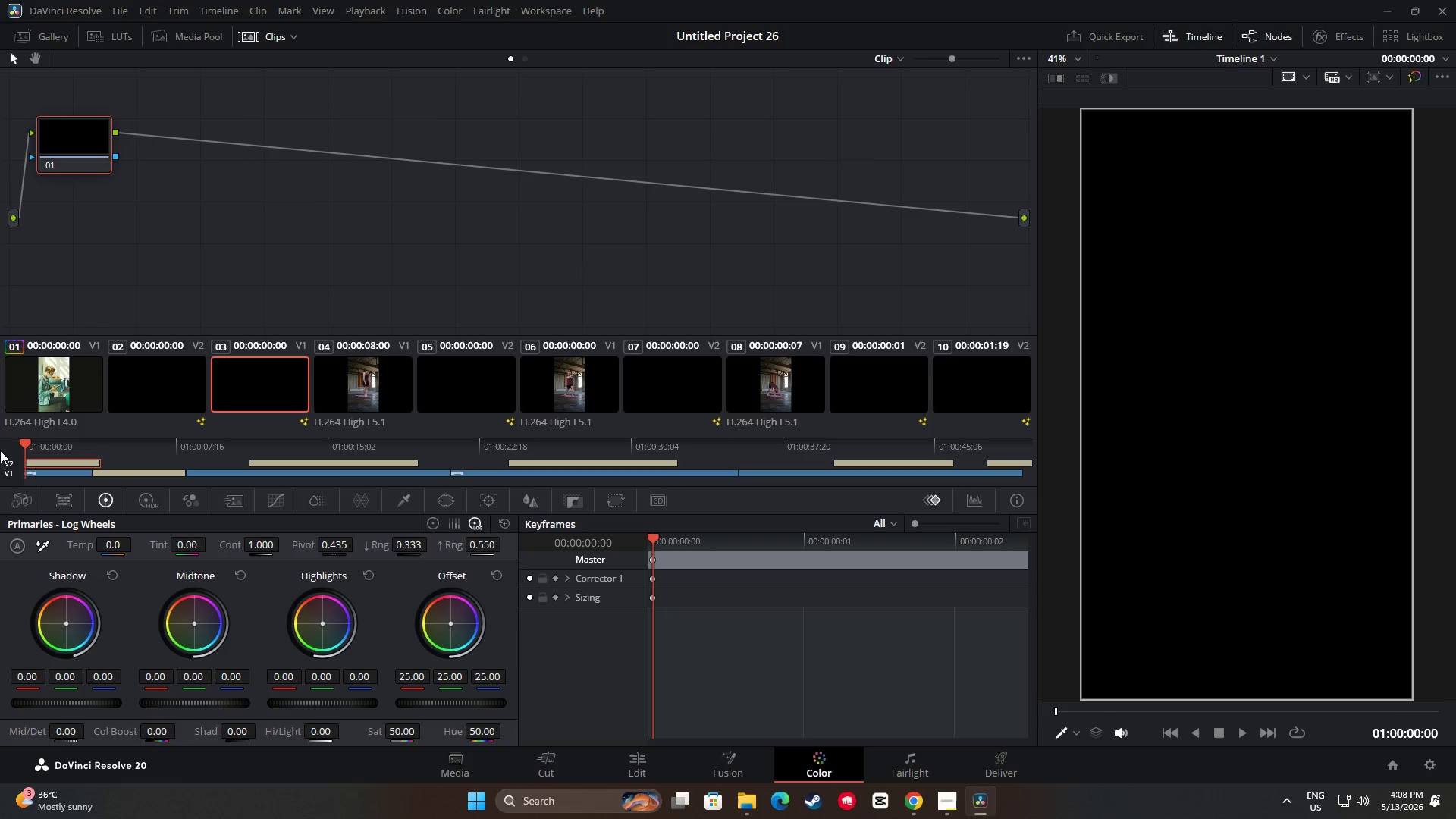 
key(Space)
 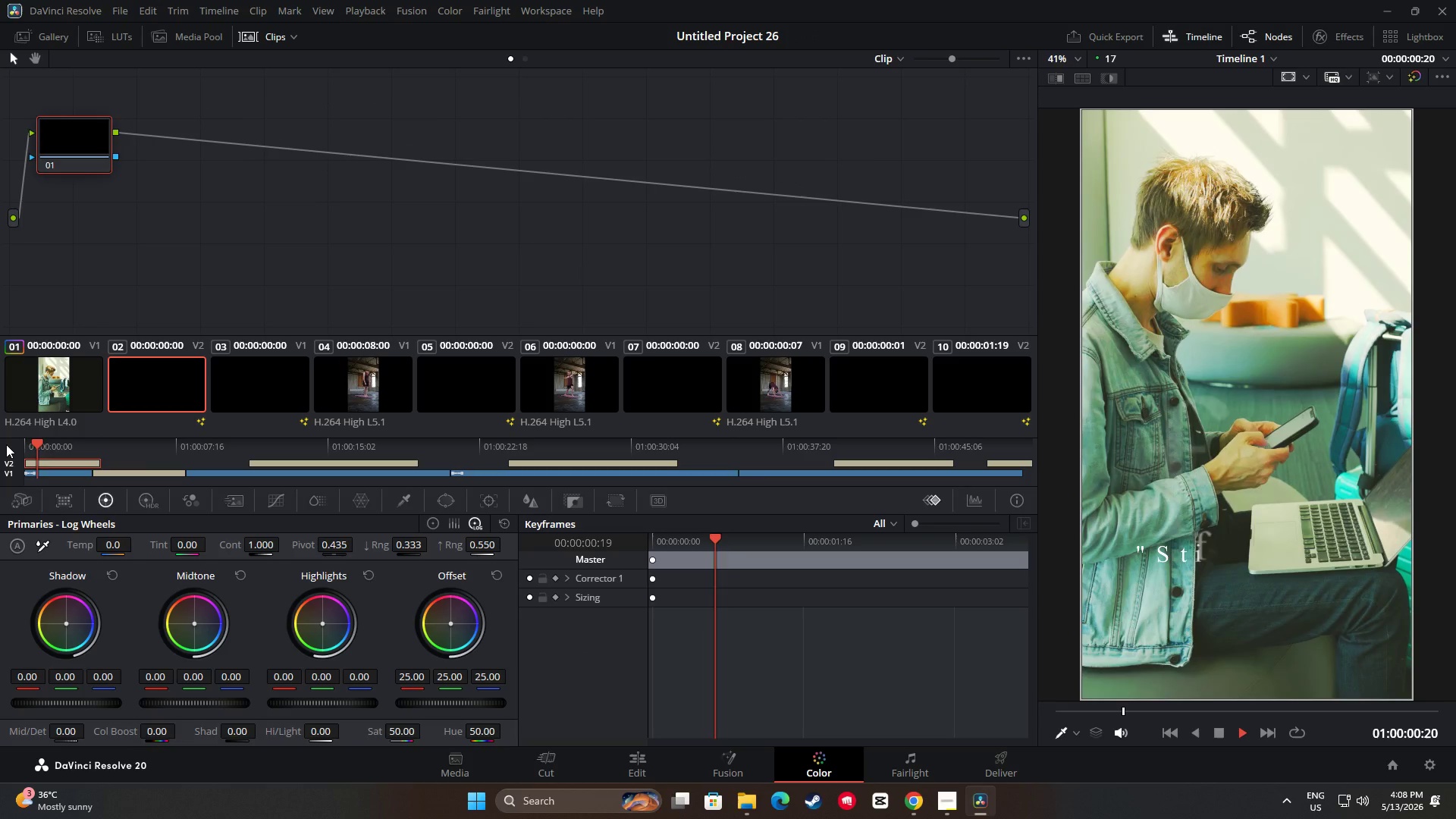 
key(Space)
 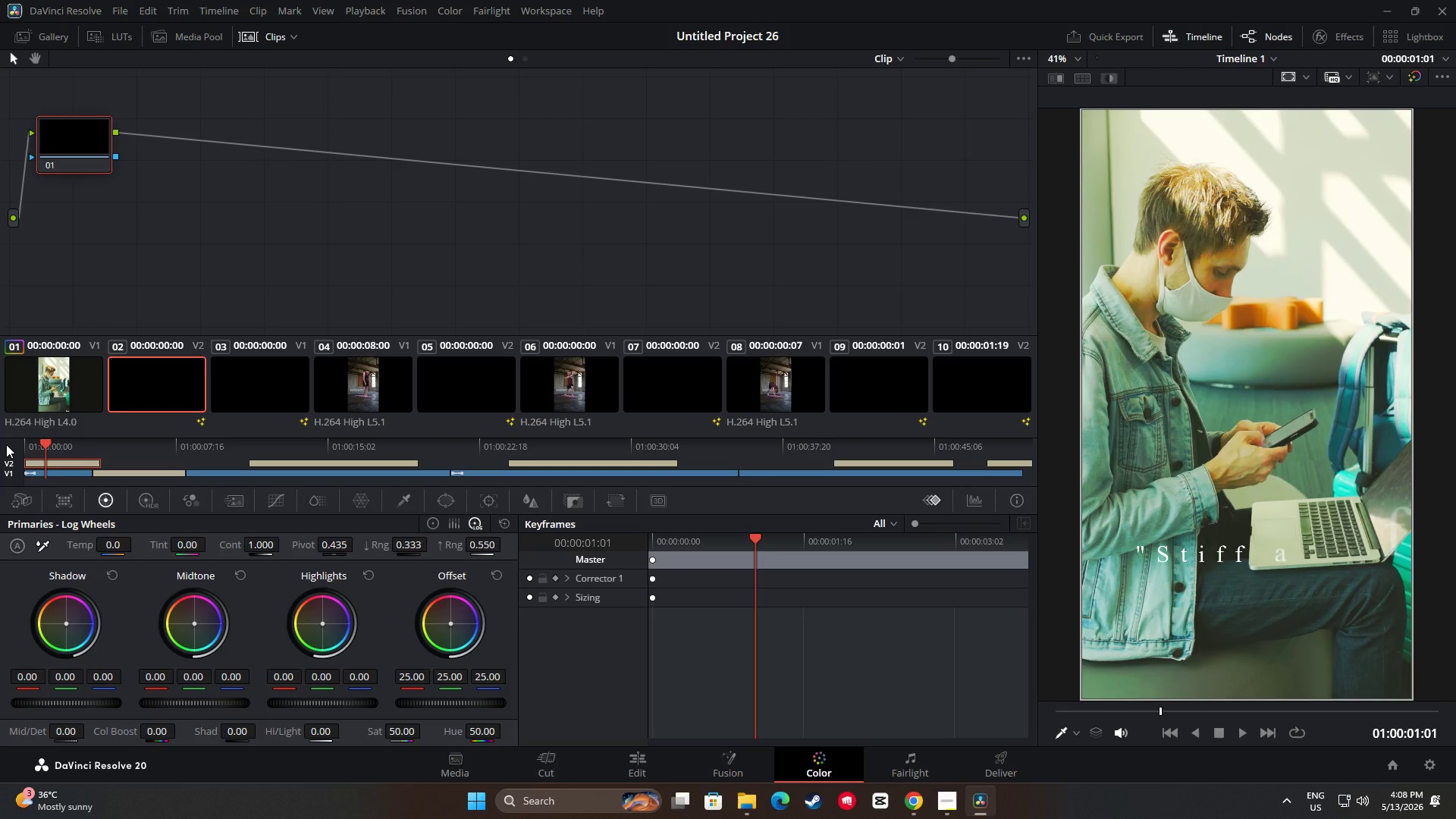 
key(Space)
 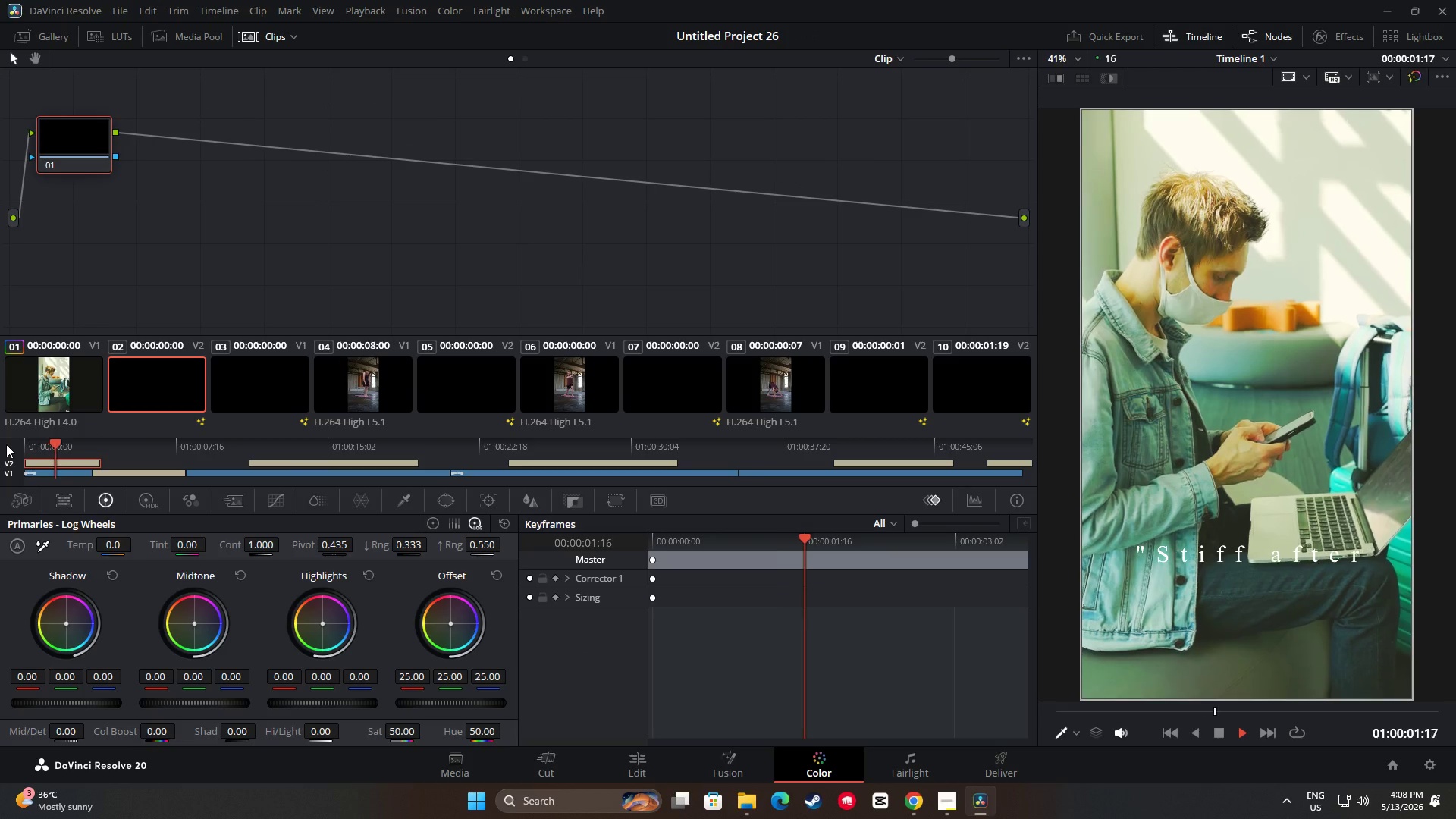 
key(Space)
 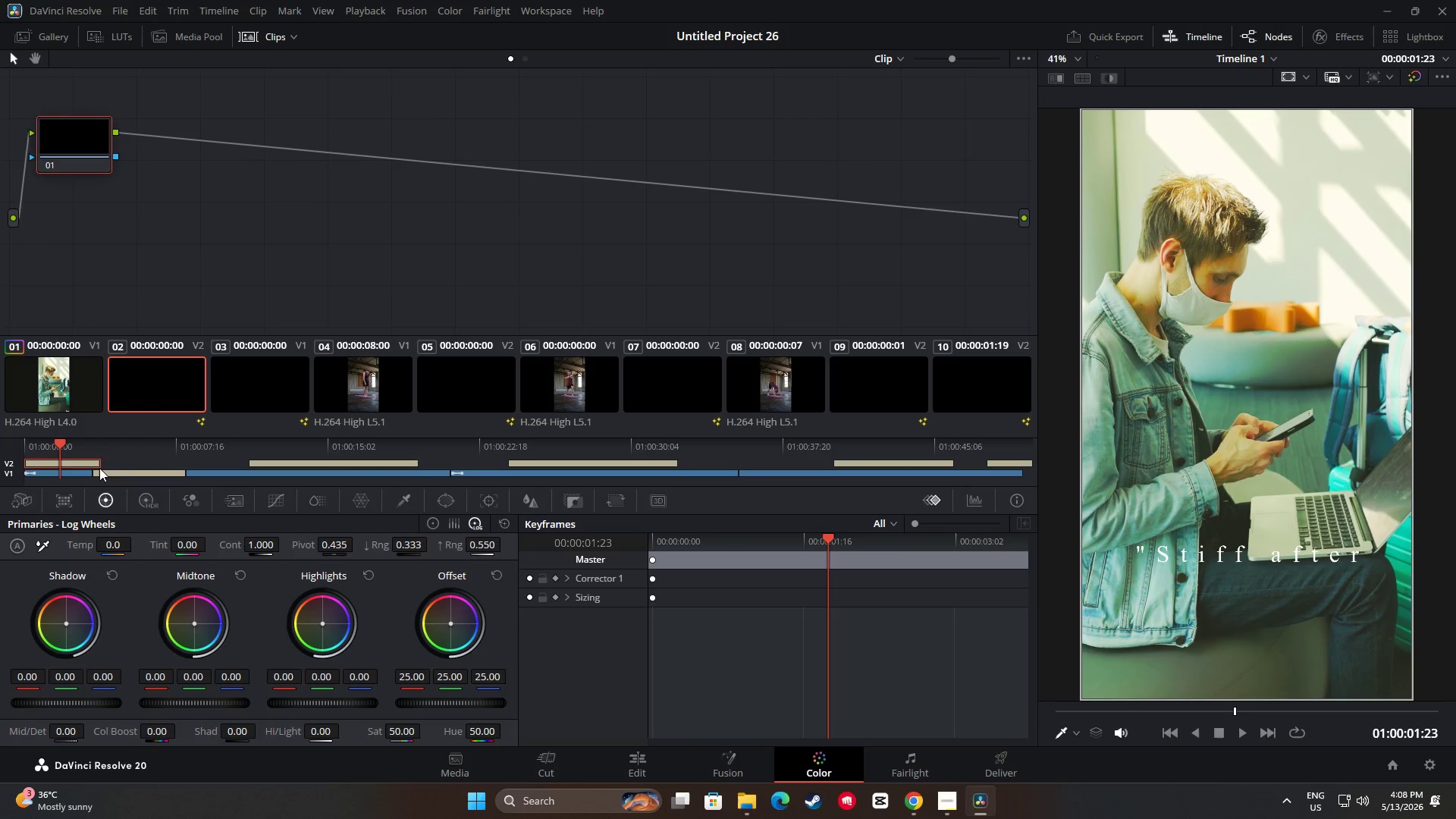 
left_click_drag(start_coordinate=[64, 442], to_coordinate=[3, 449])
 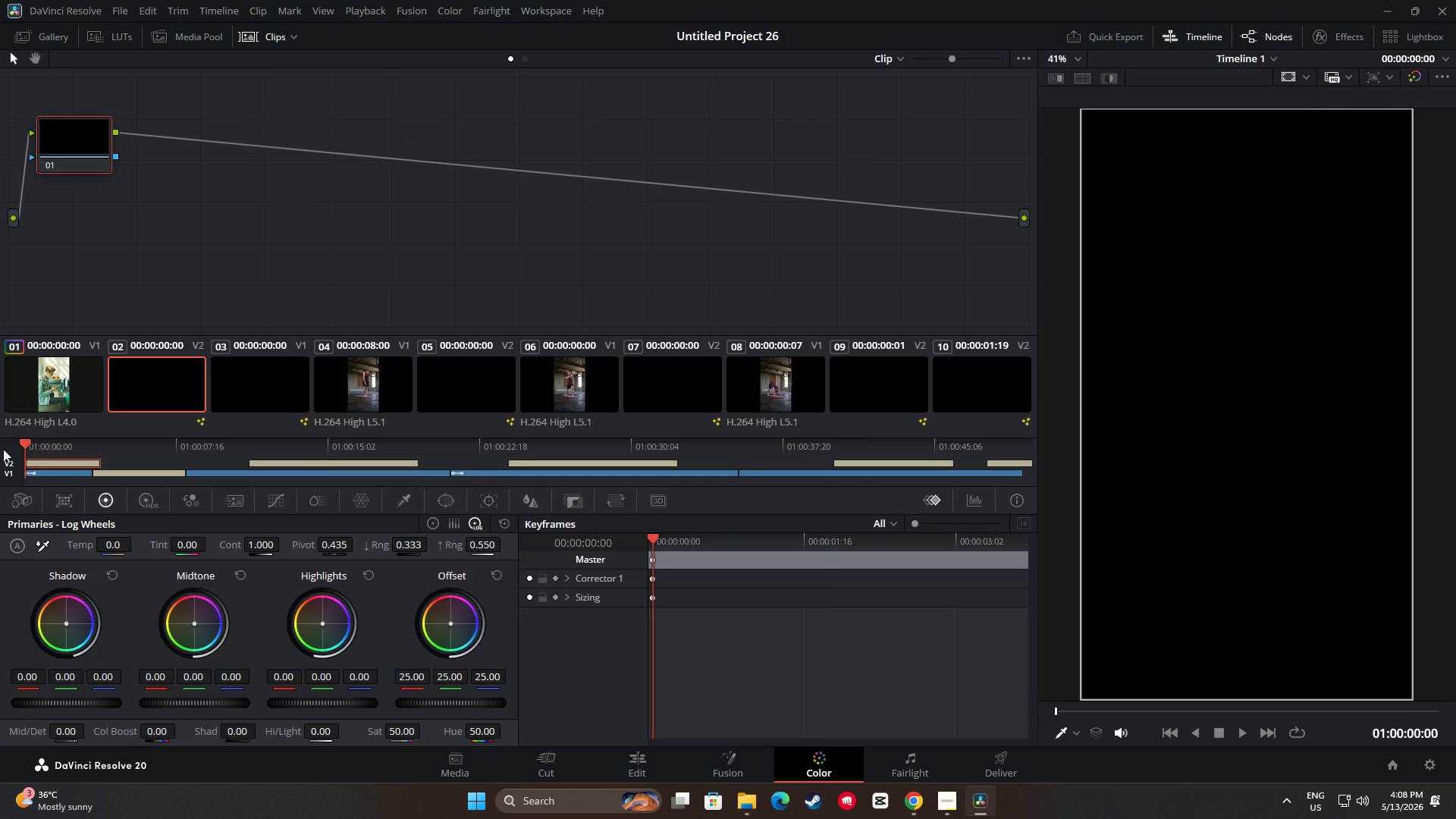 
key(Space)
 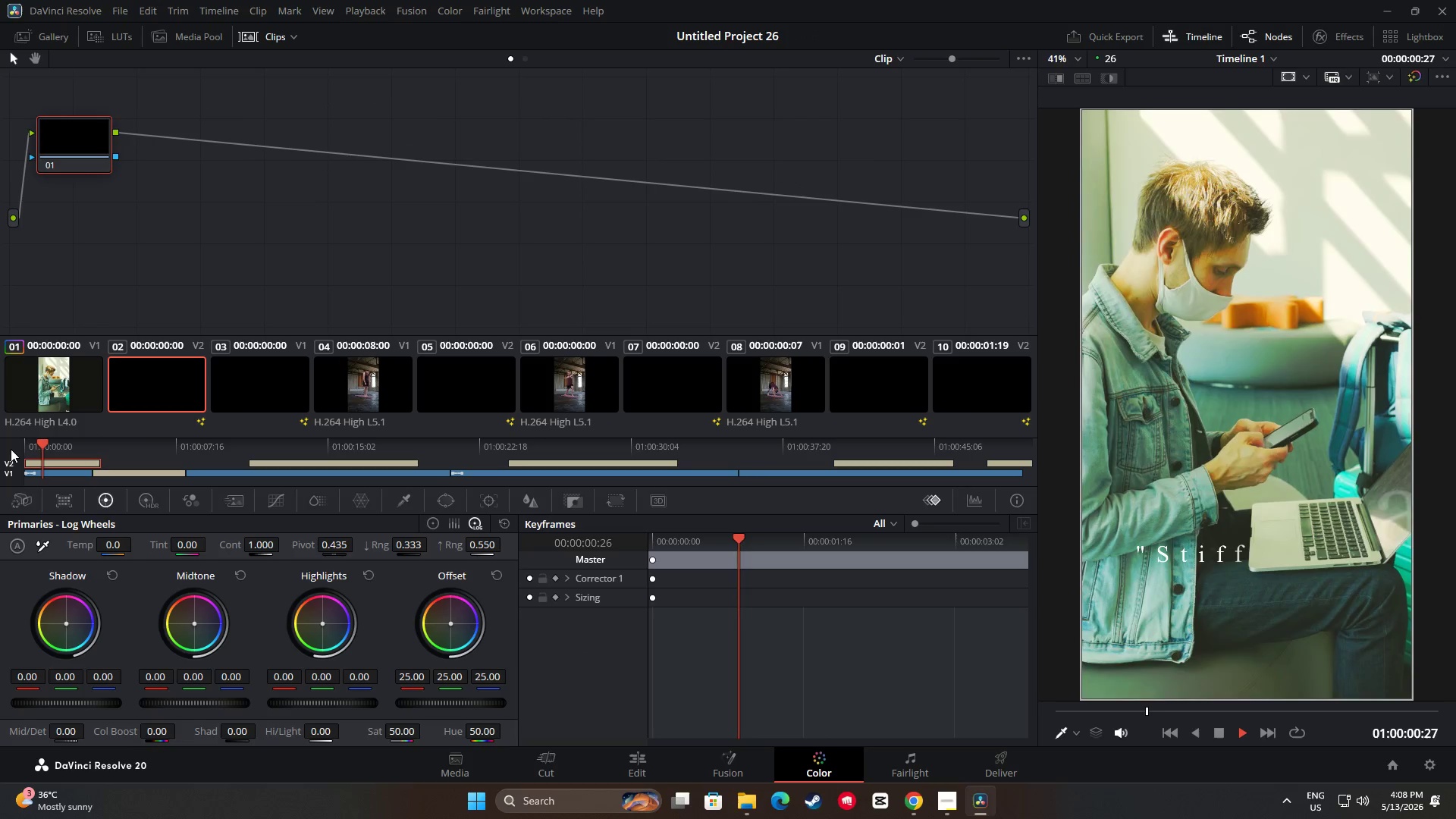 
key(Space)
 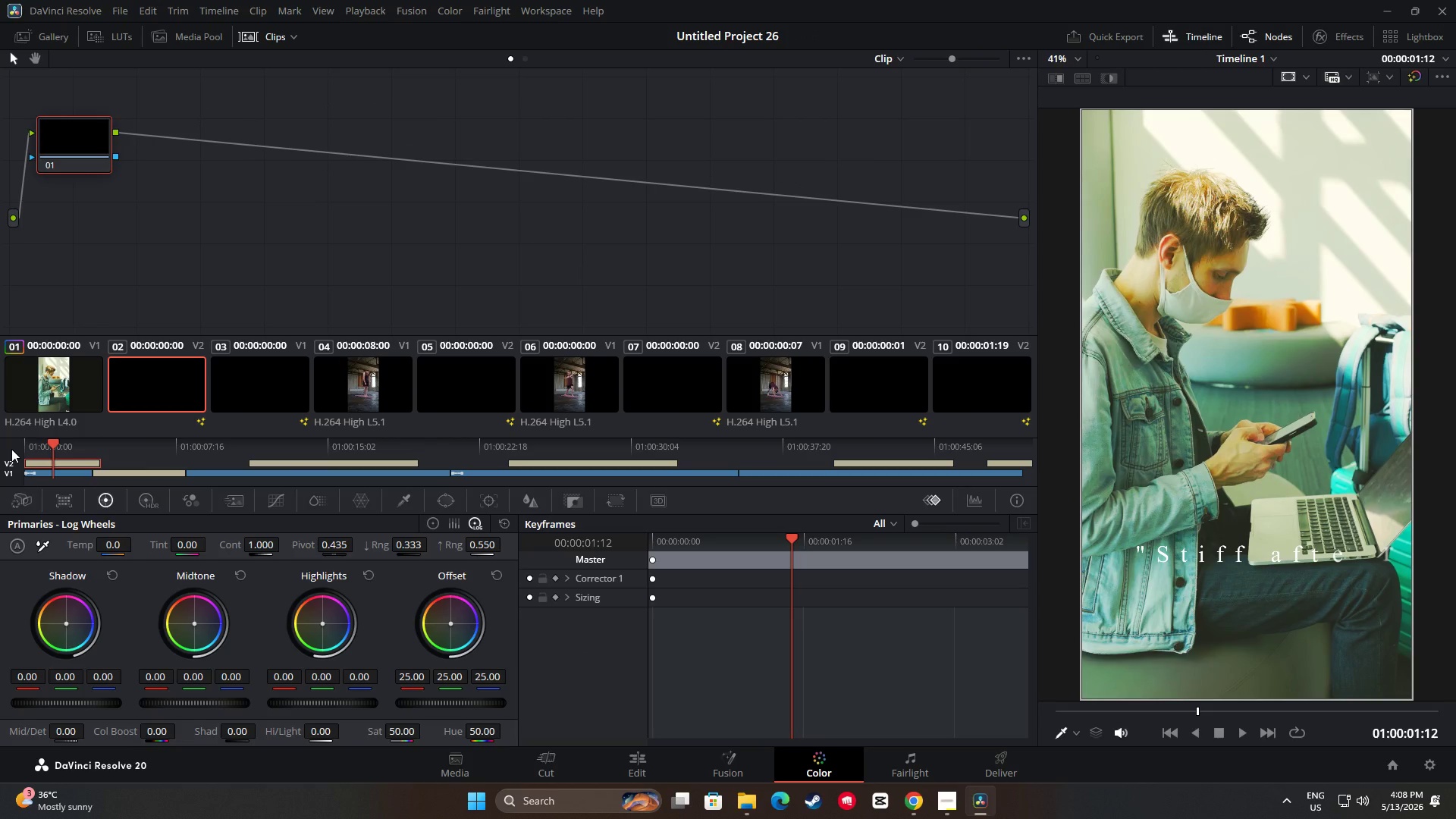 
wait(6.52)
 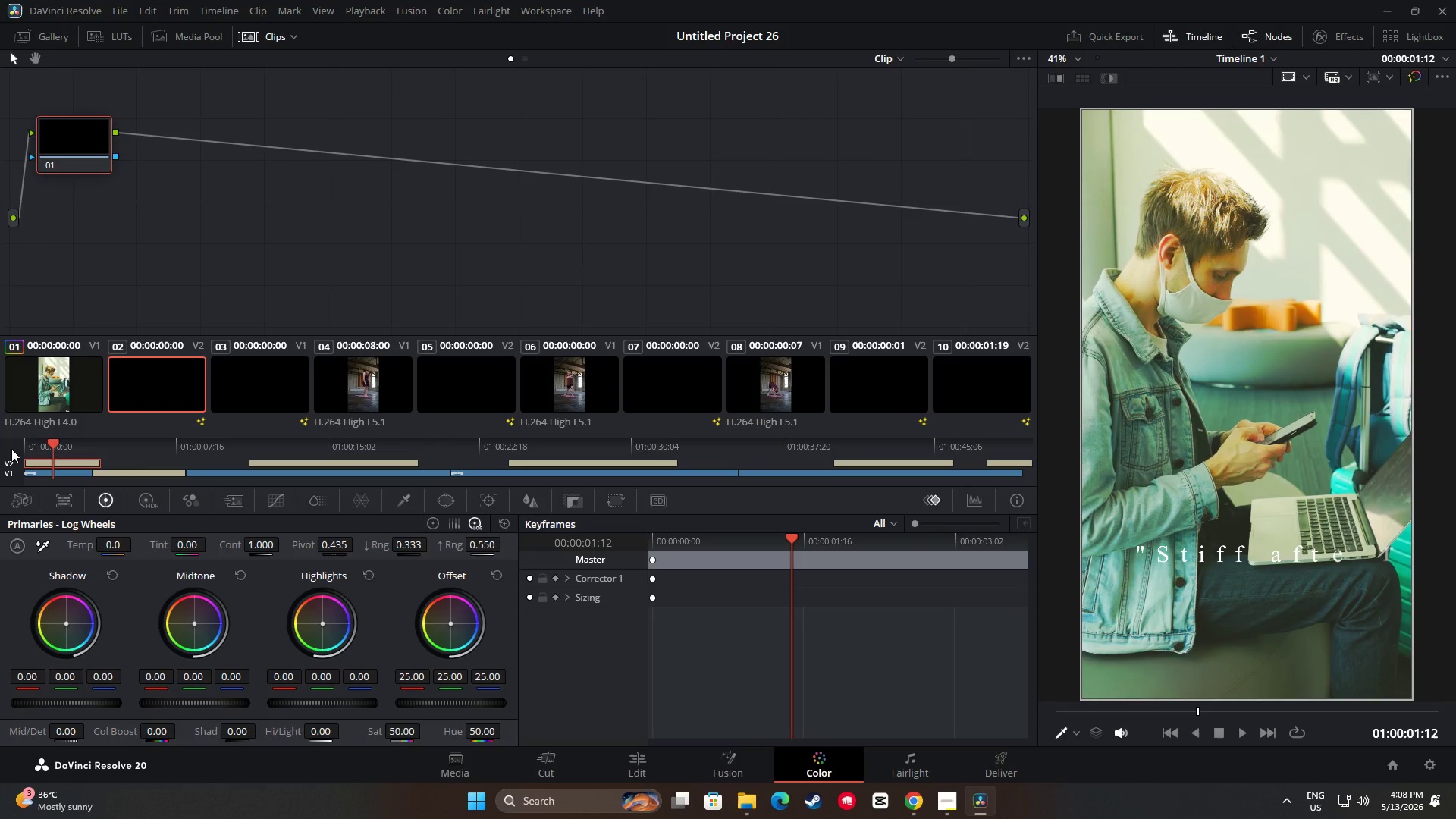 
key(Space)
 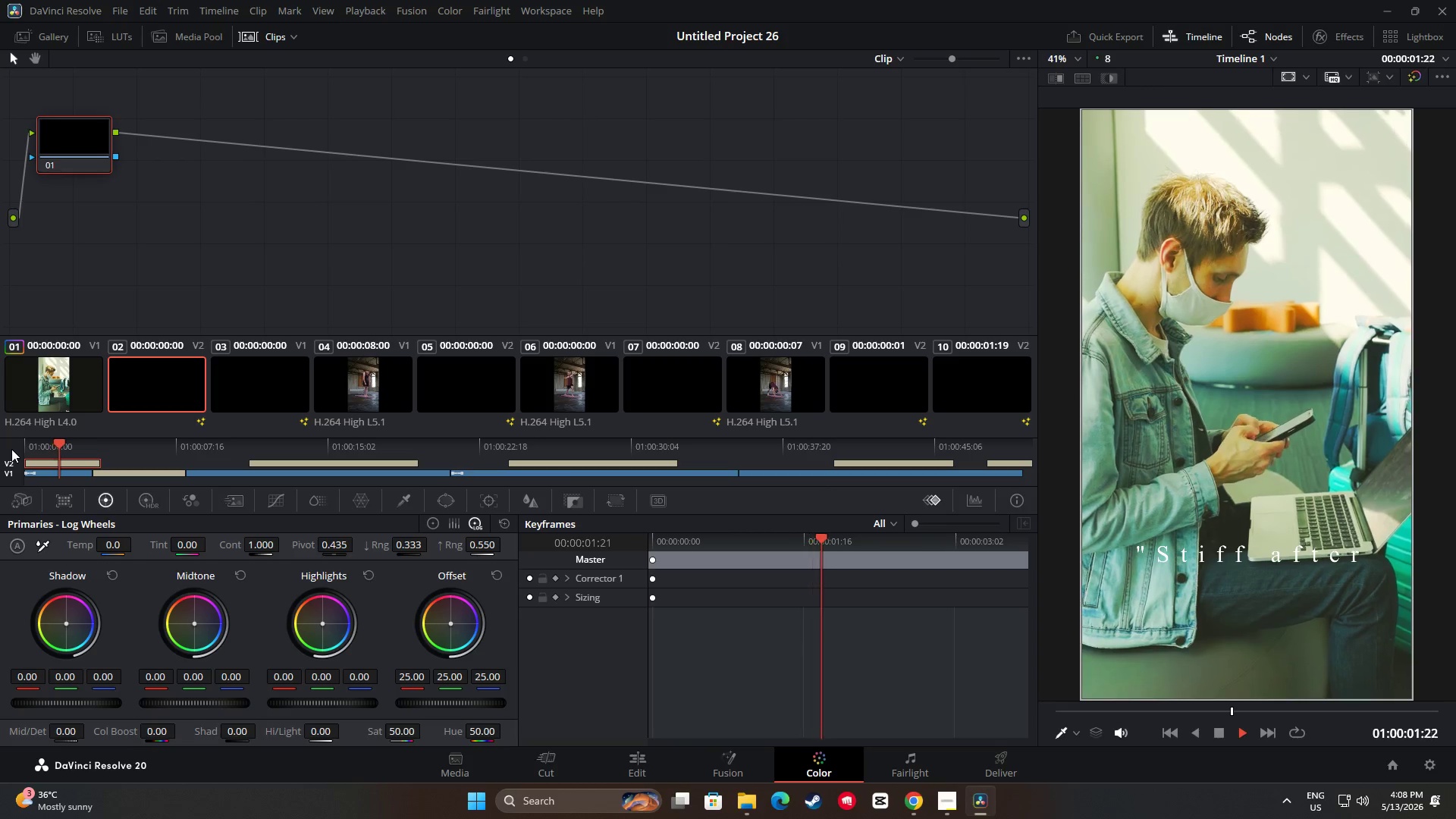 
key(Space)
 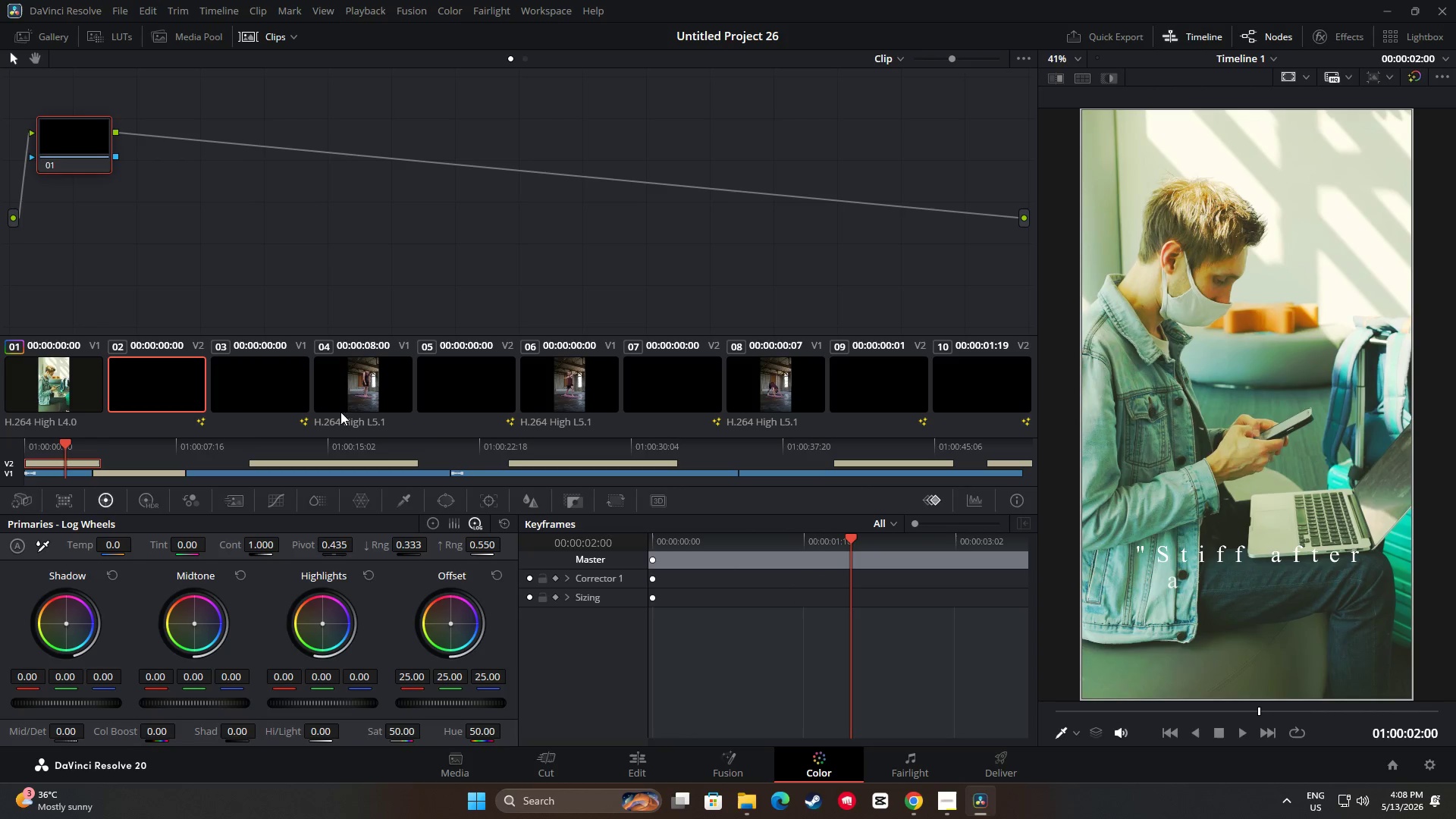 
left_click([80, 390])
 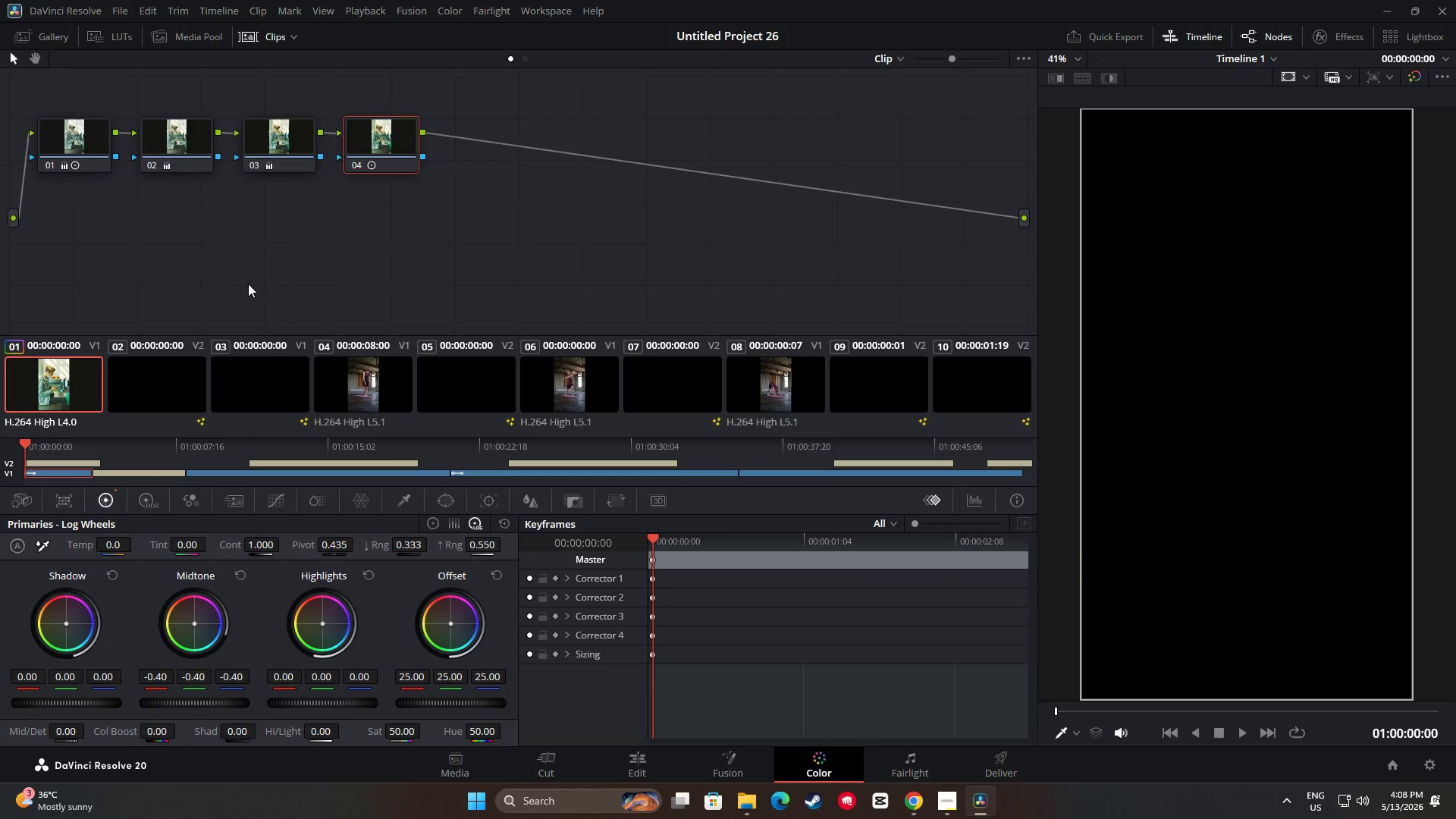 
double_click([452, 209])
 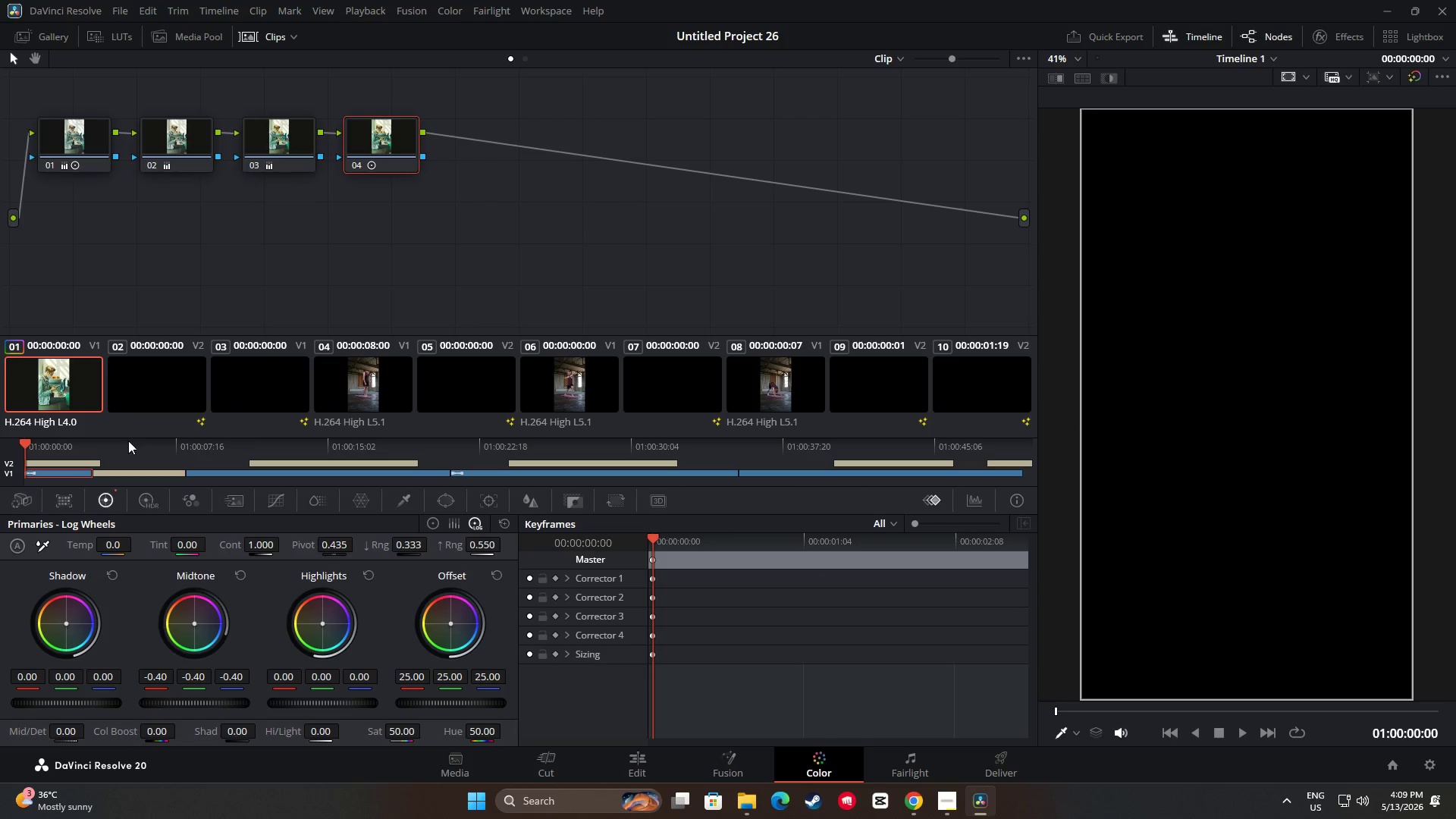 
left_click_drag(start_coordinate=[21, 447], to_coordinate=[73, 450])
 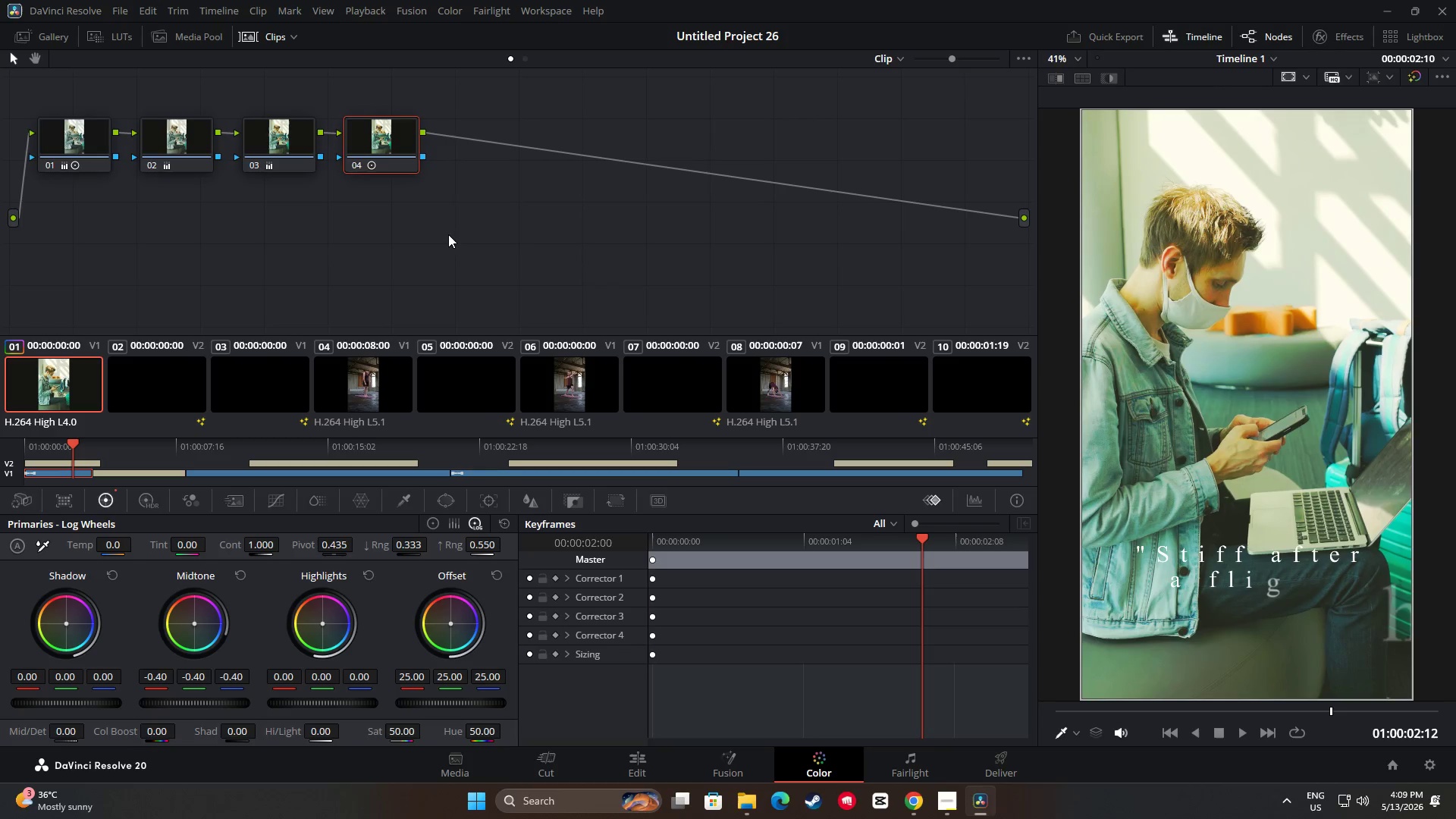 
key(Alt+S)
 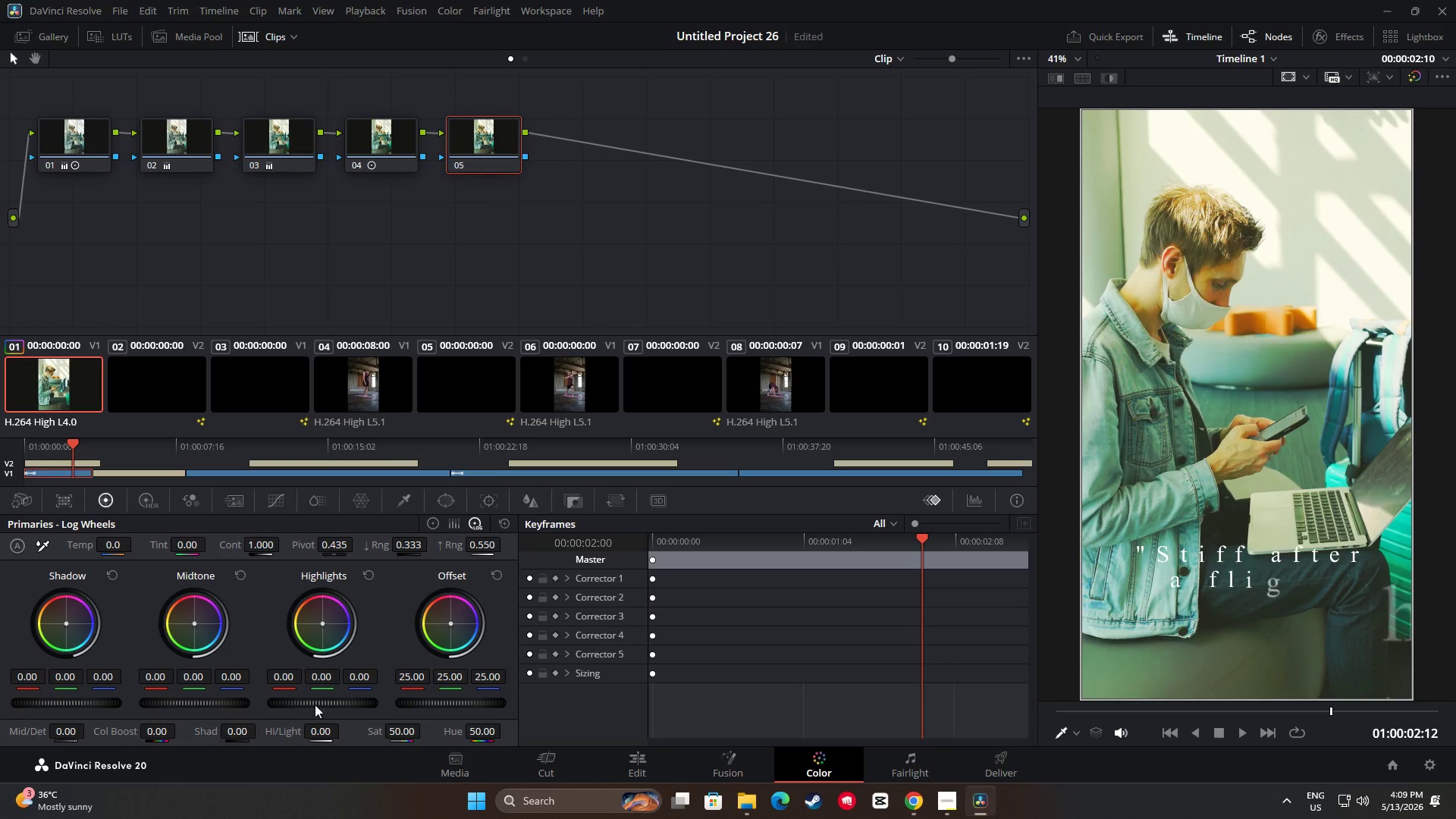 
left_click_drag(start_coordinate=[324, 700], to_coordinate=[380, 696])
 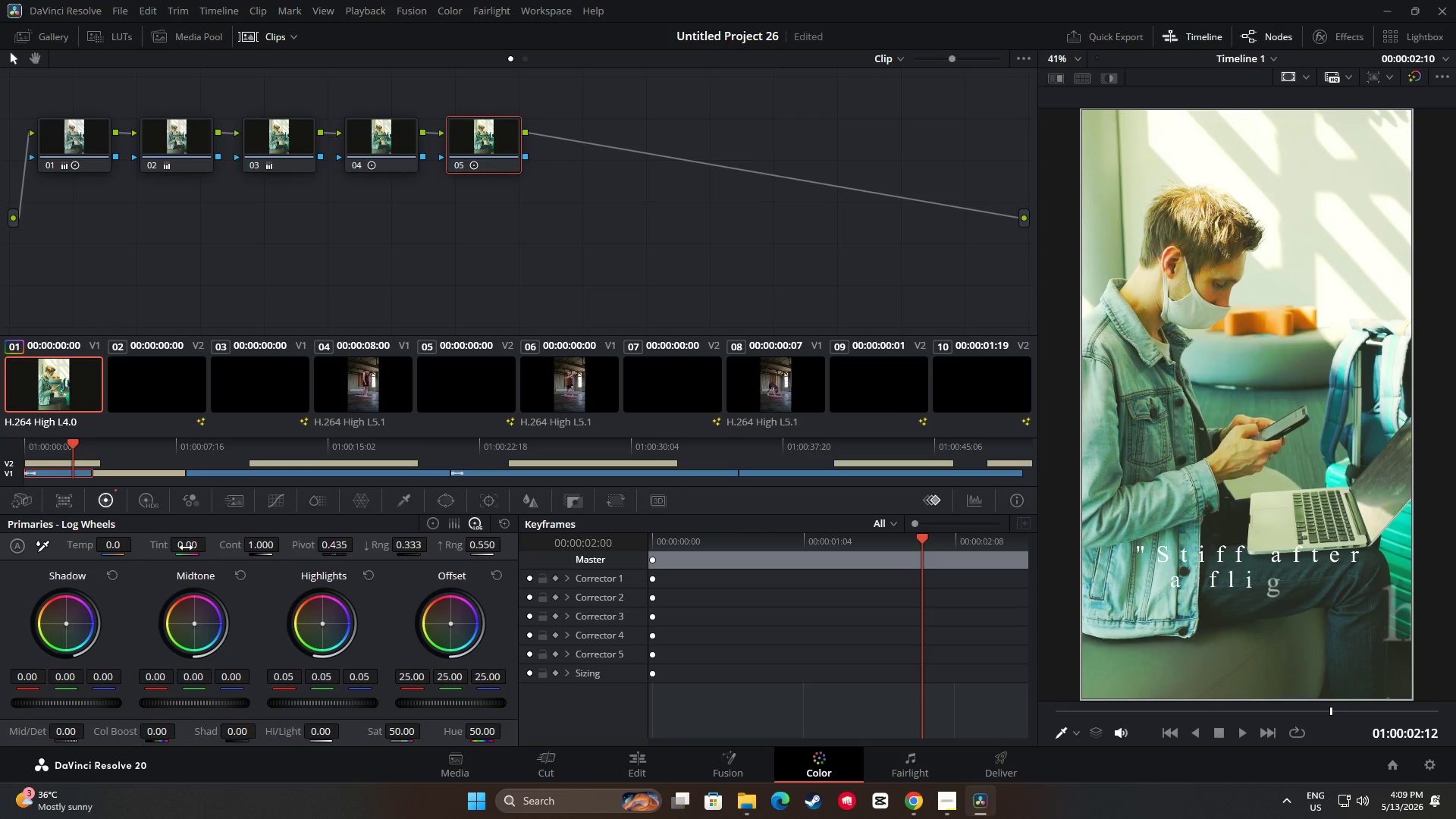 
left_click_drag(start_coordinate=[89, 452], to_coordinate=[30, 448])
 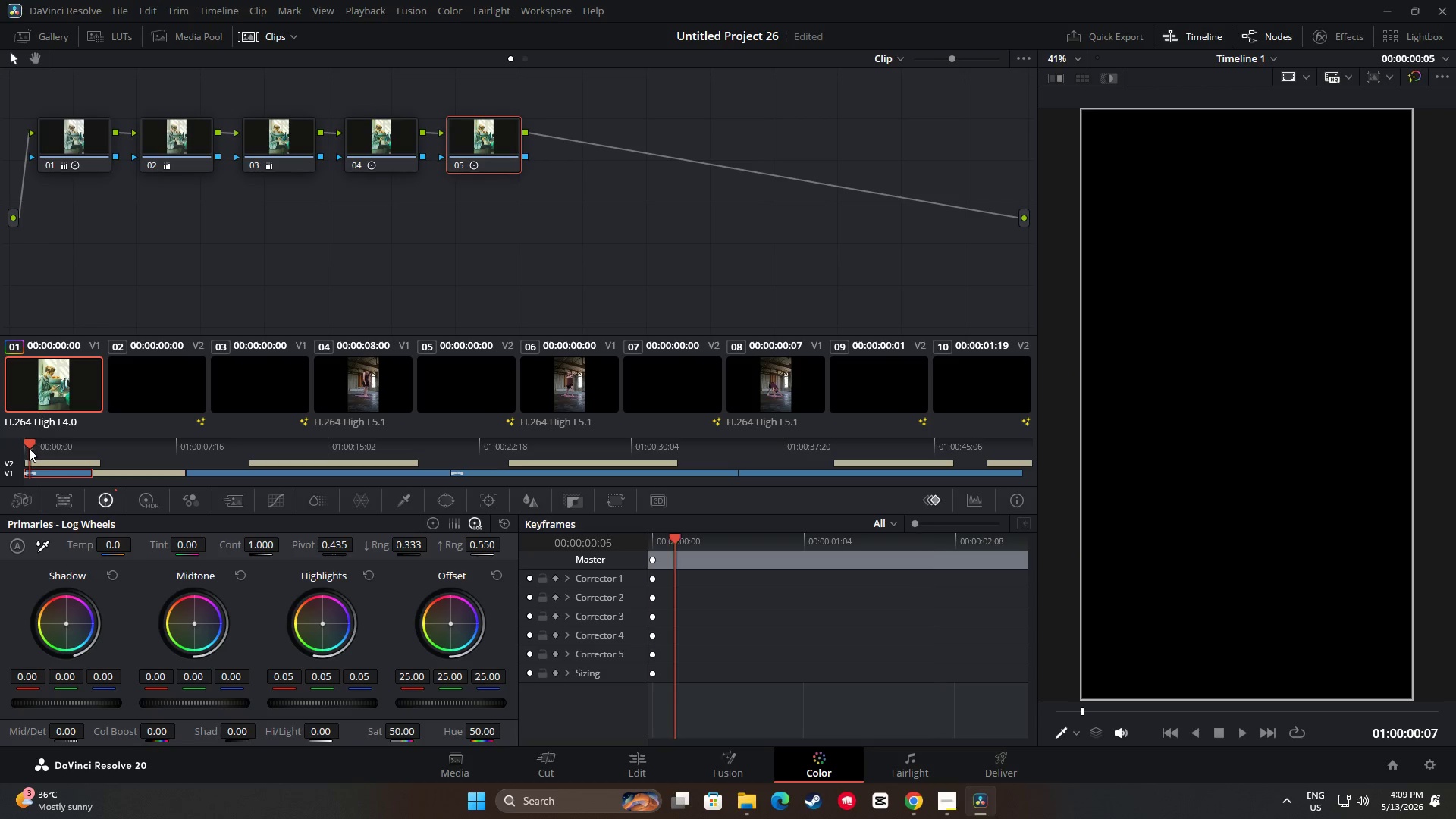 
key(Space)
 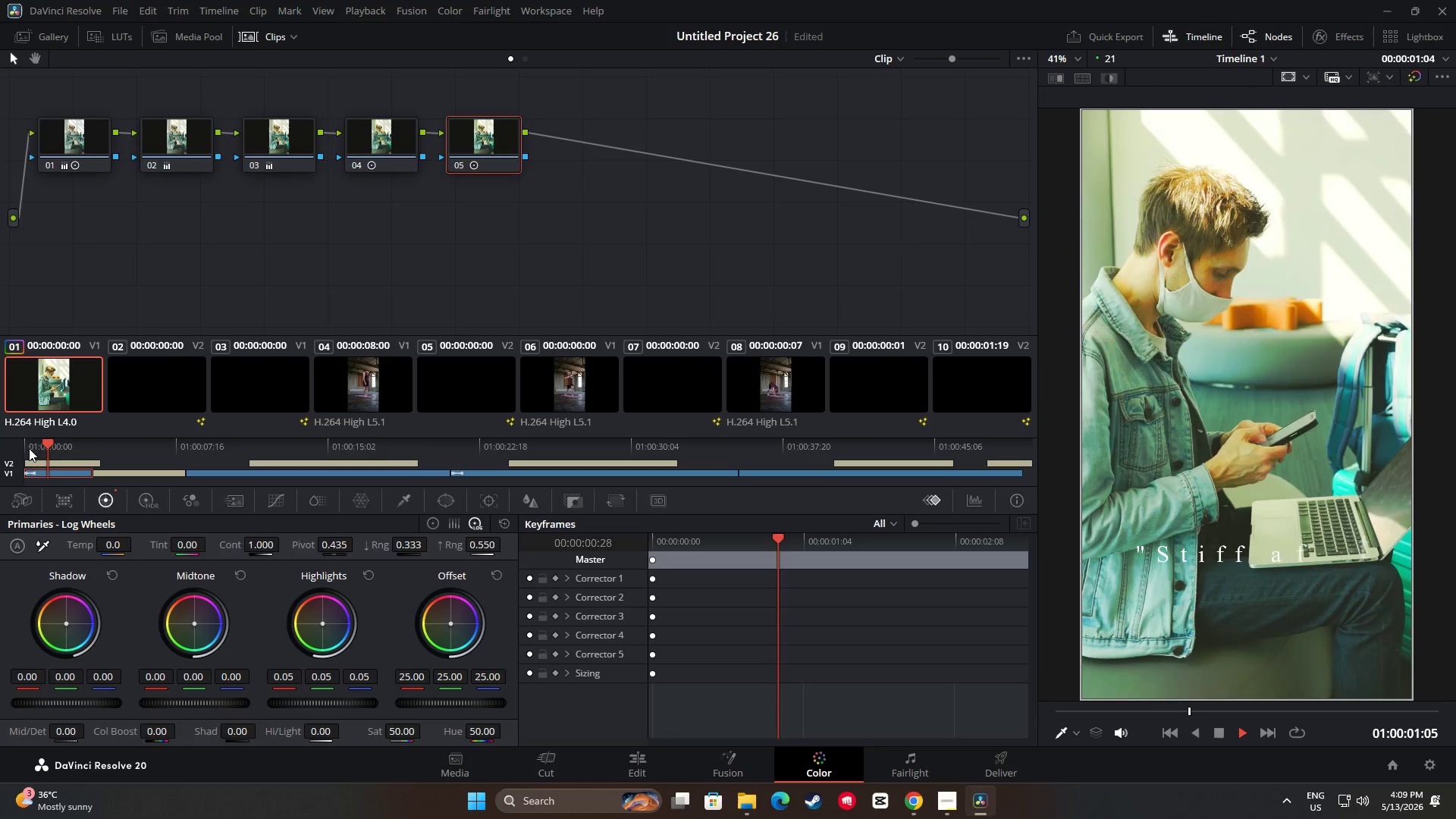 
key(Space)
 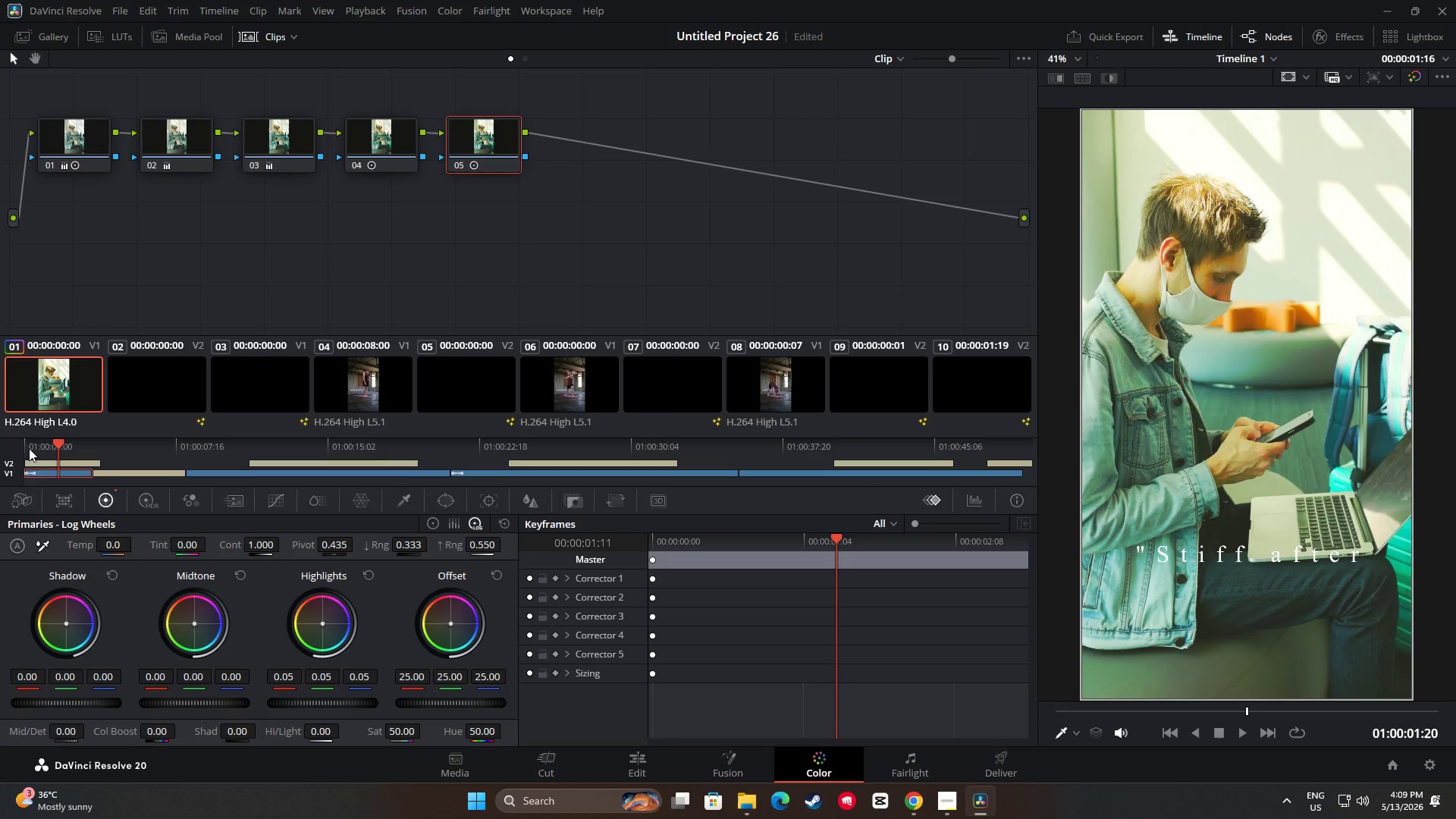 
key(Space)
 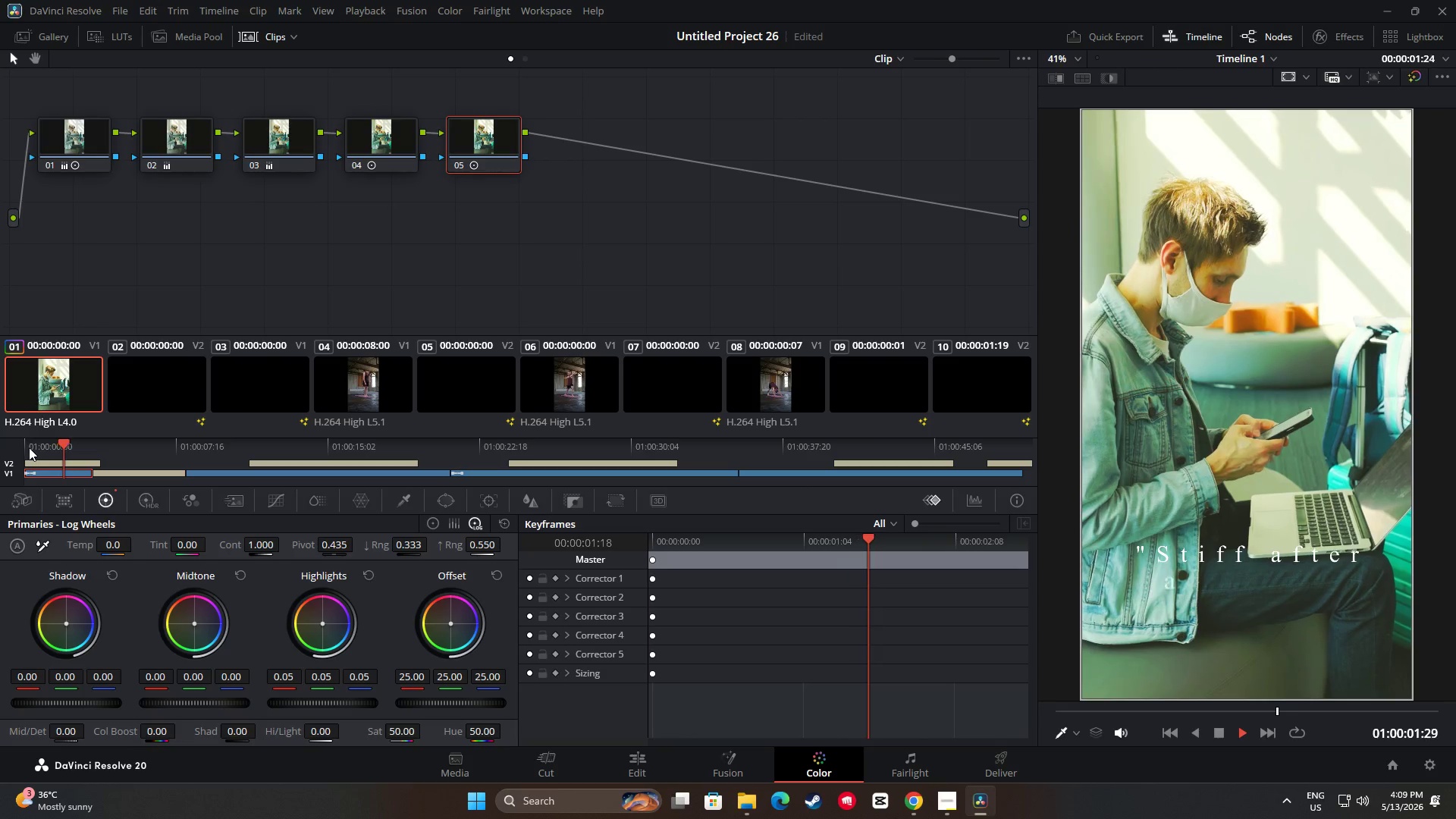 
key(Space)
 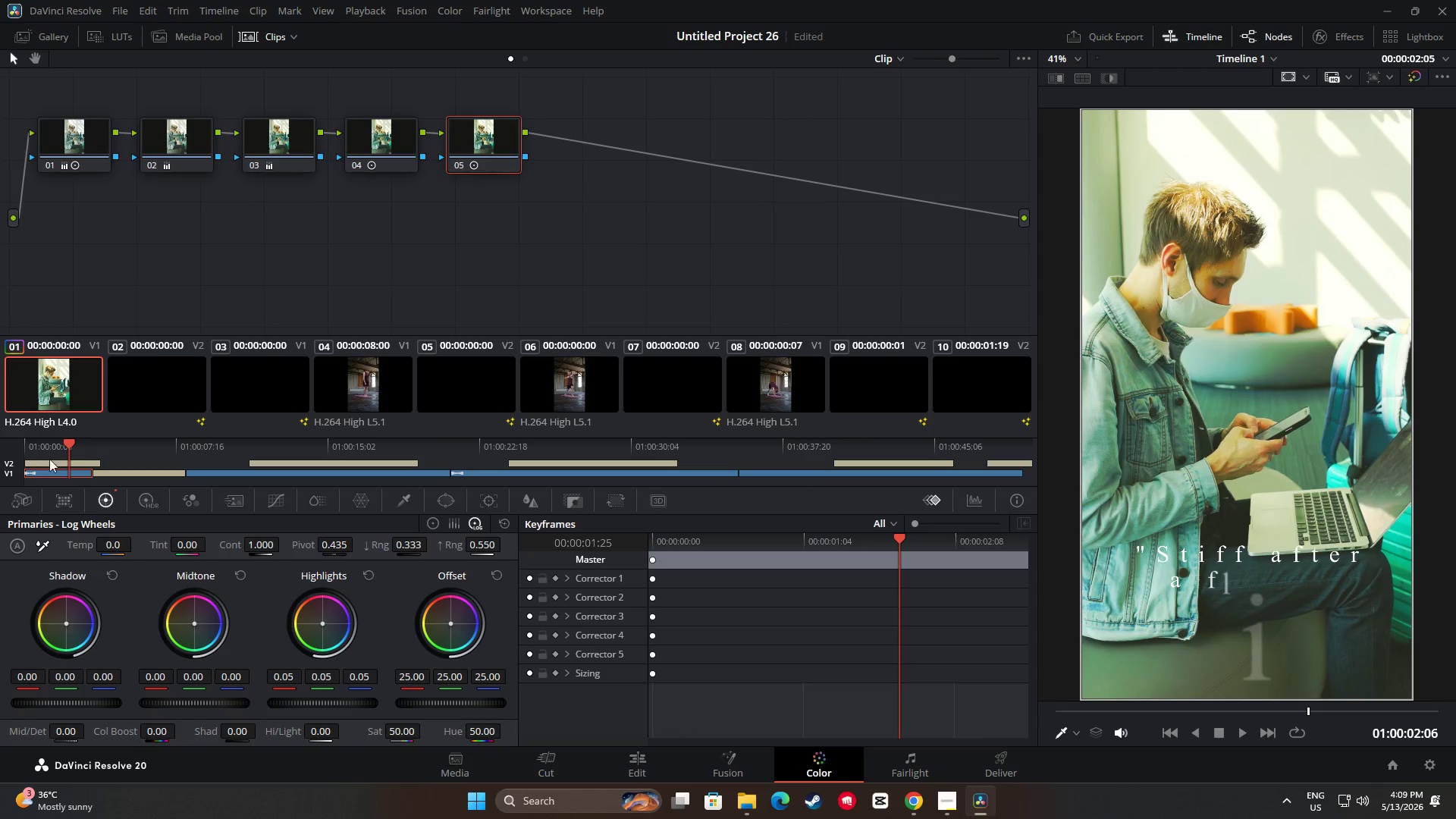 
key(Space)
 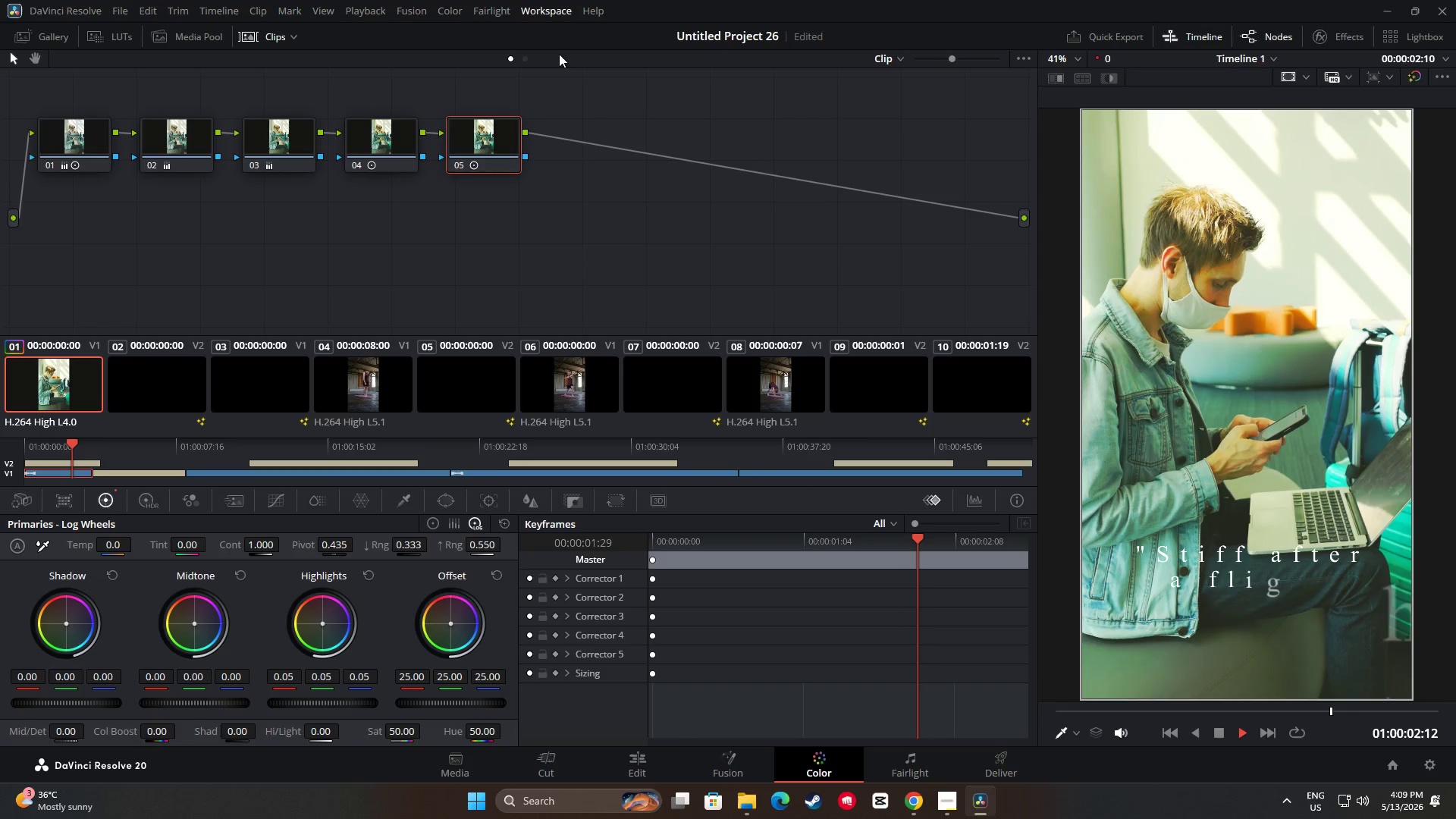 
key(Space)
 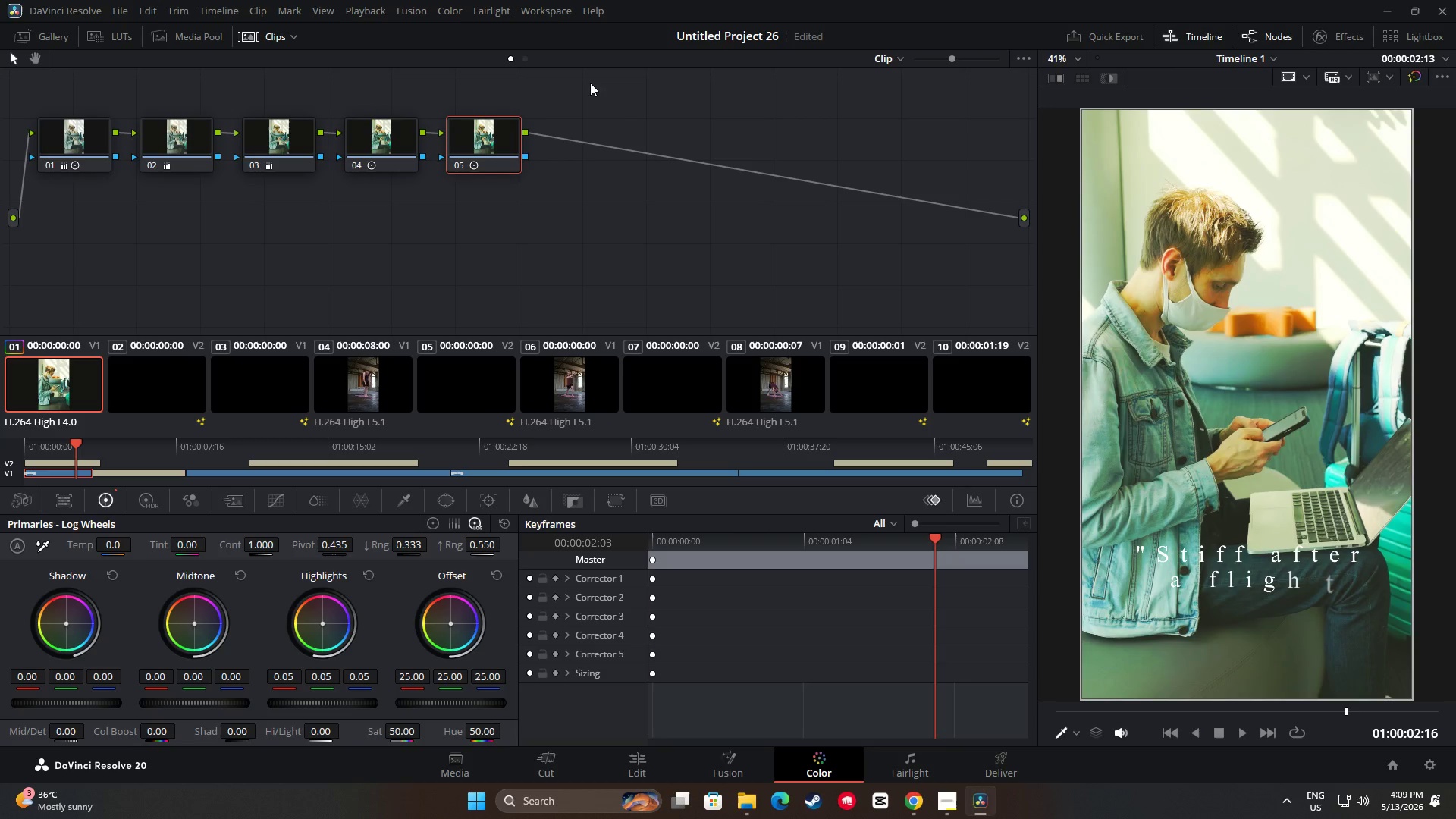 
key(Space)
 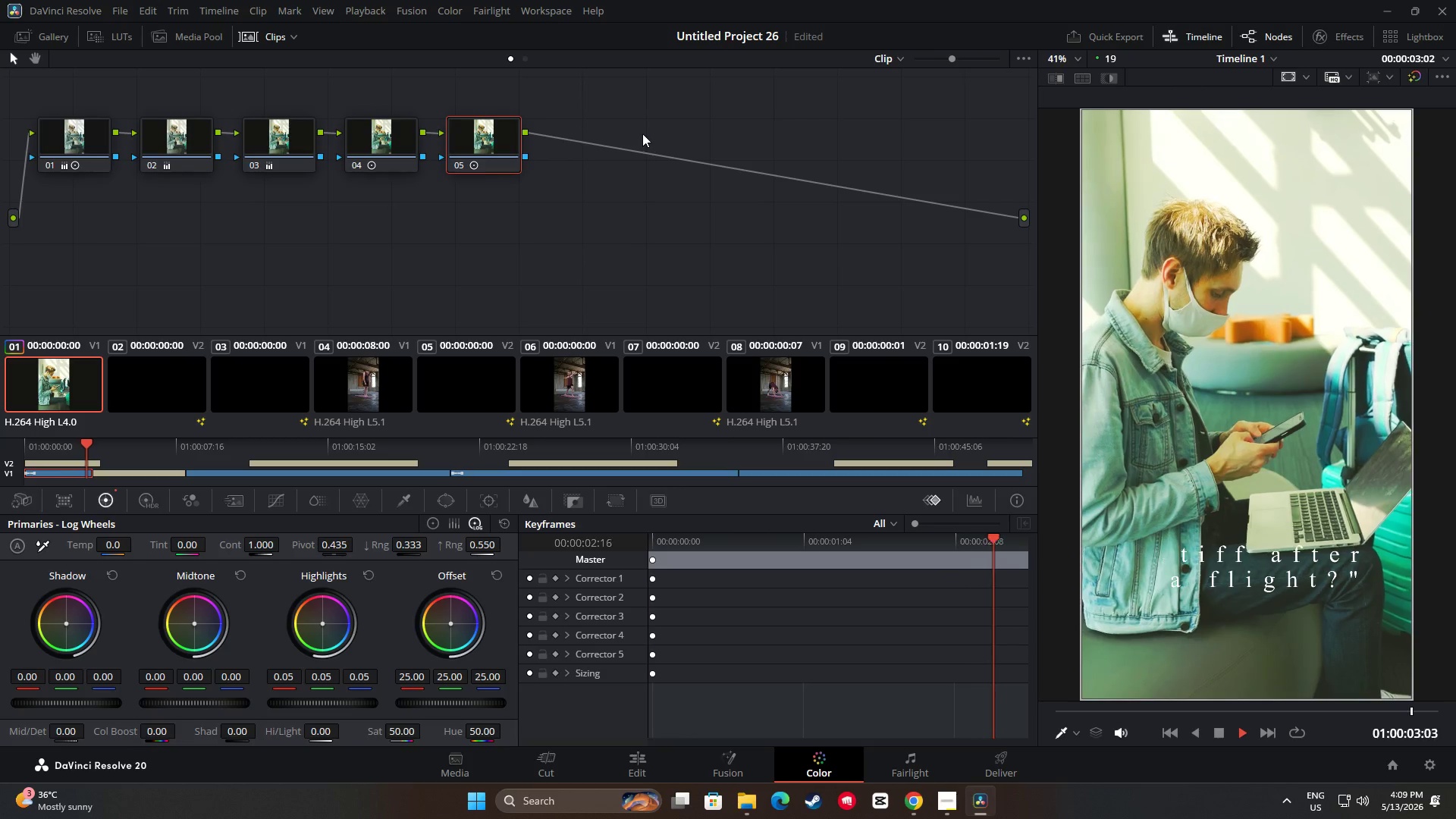 
key(Space)
 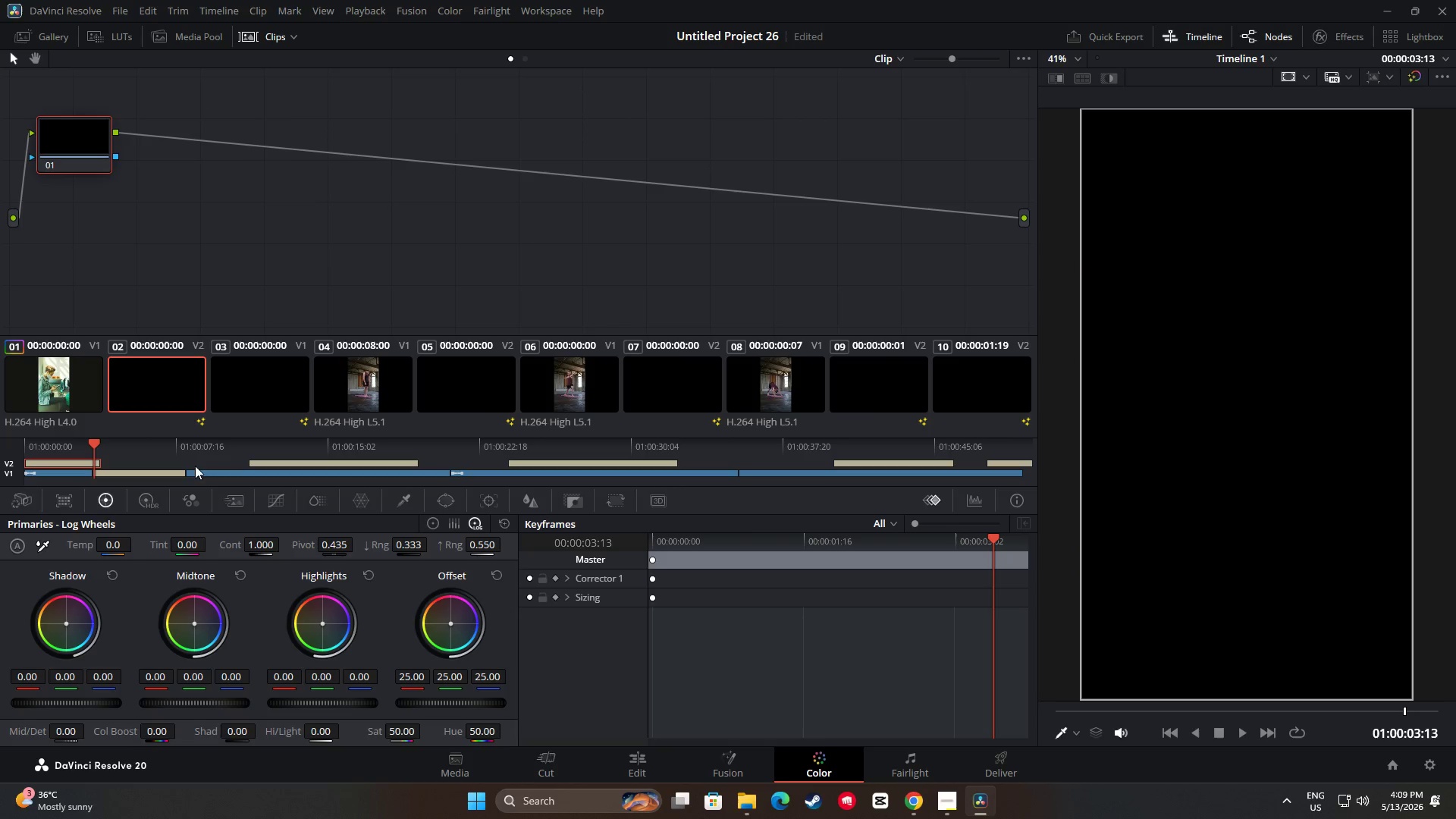 
left_click_drag(start_coordinate=[97, 446], to_coordinate=[0, 447])
 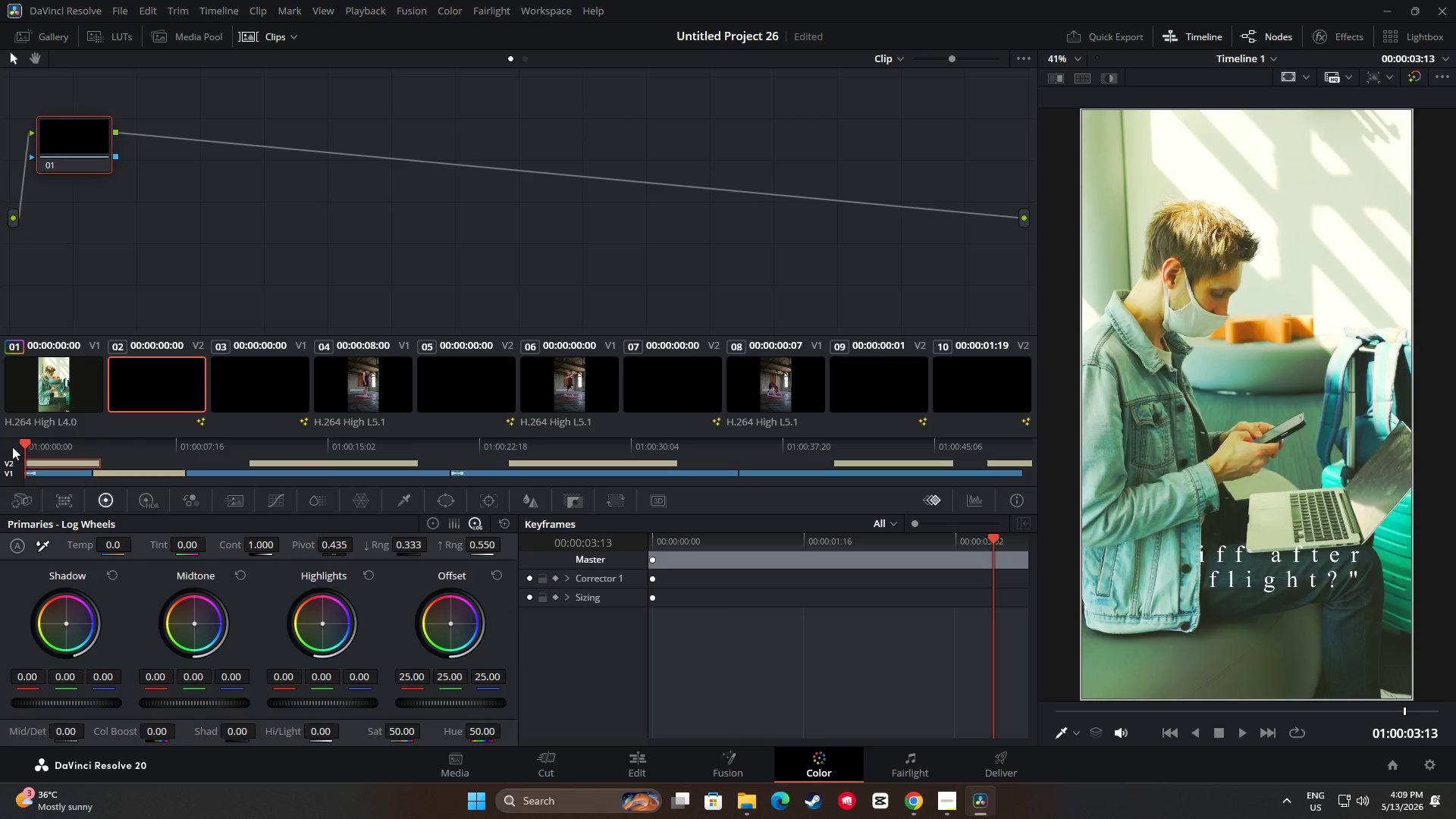 
key(Space)
 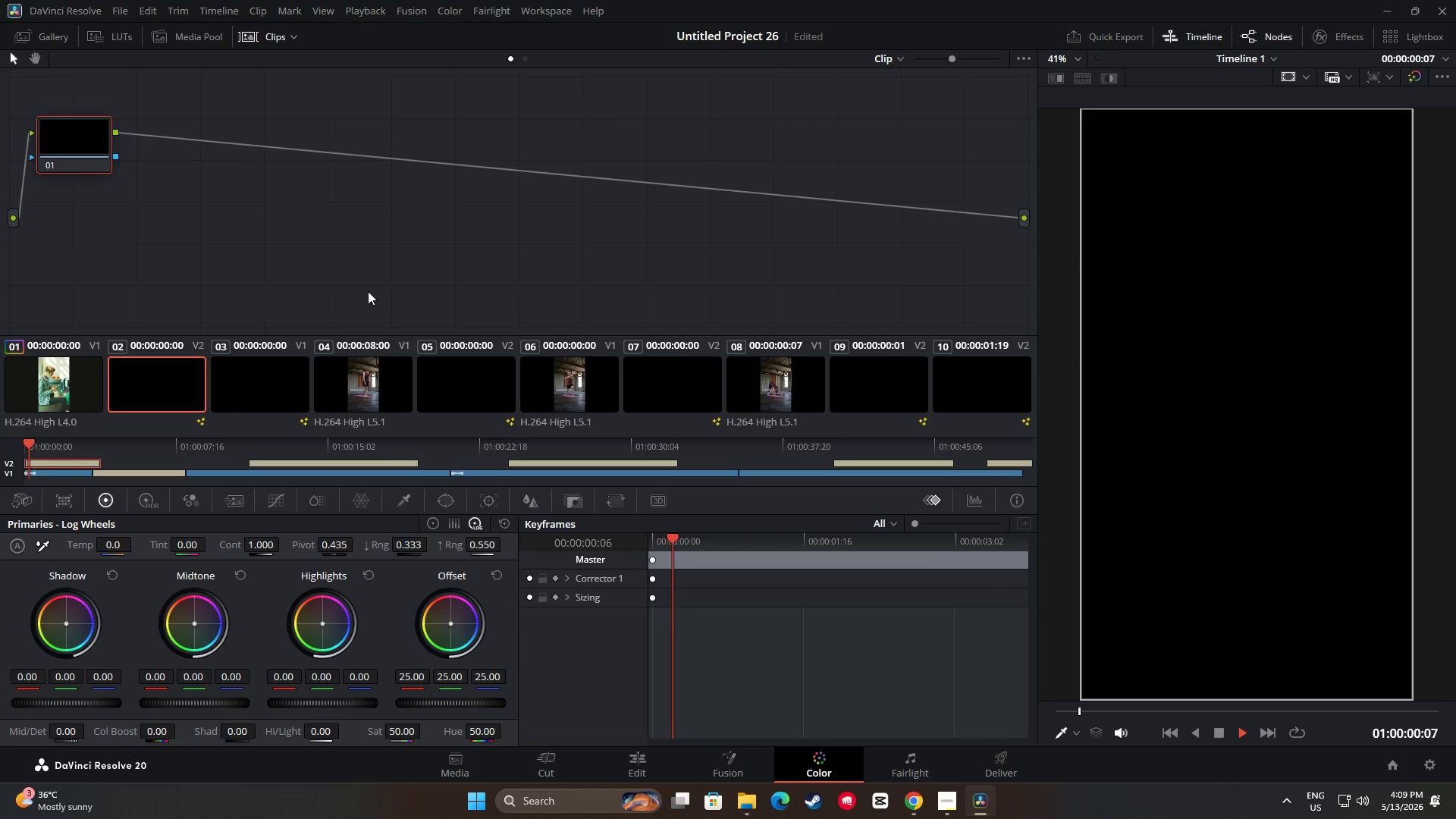 
key(Space)
 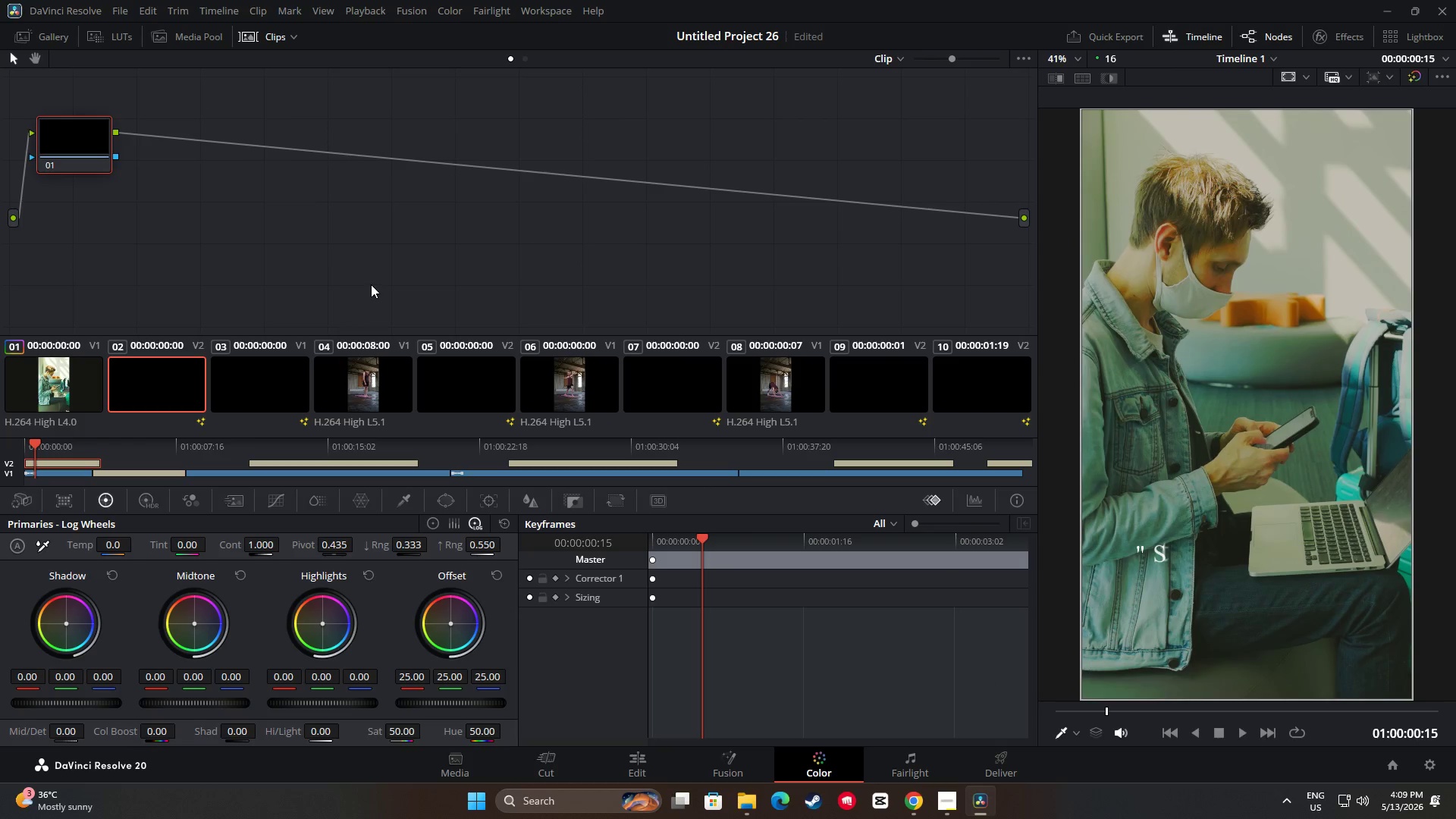 
key(Space)
 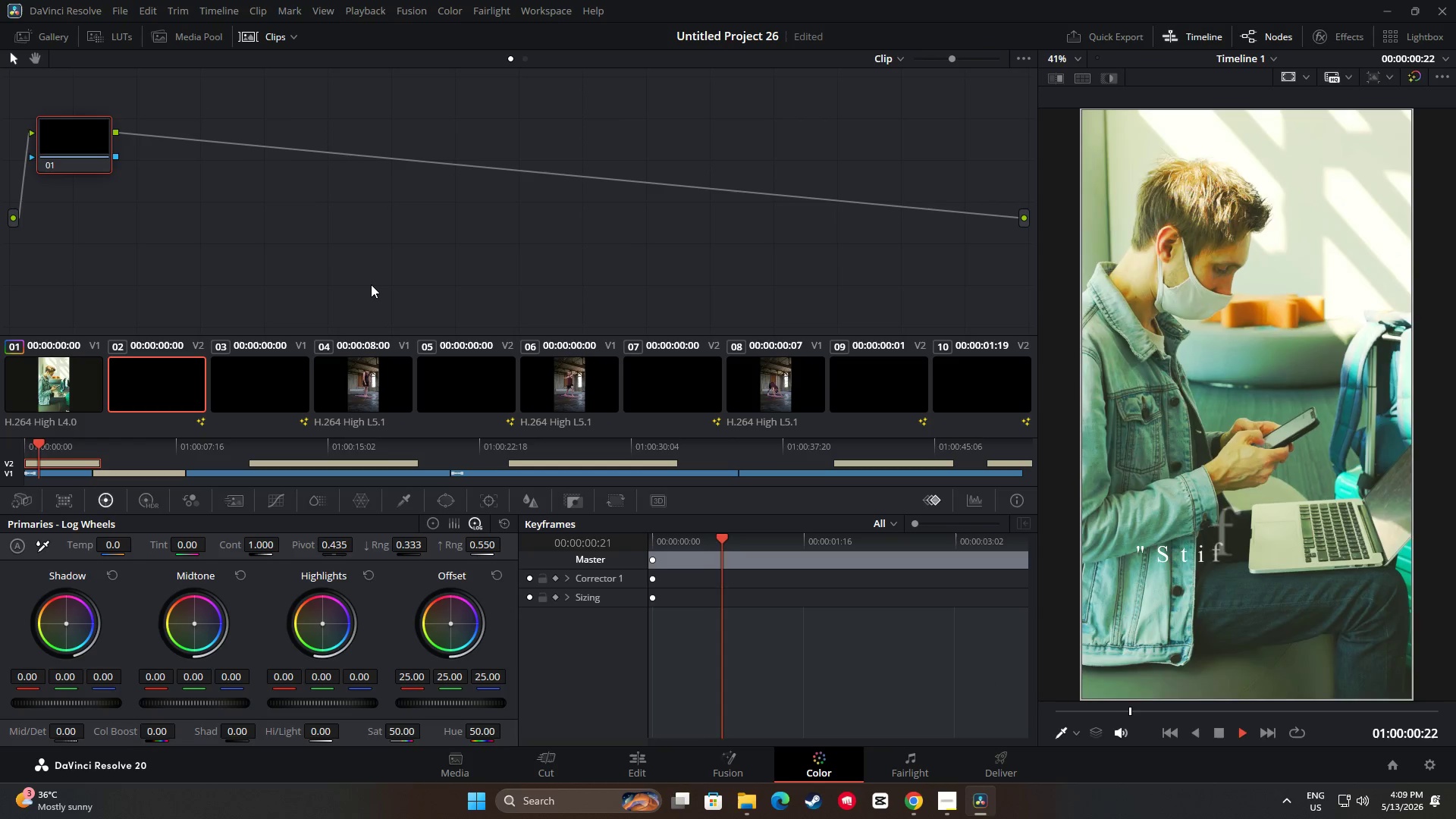 
key(Space)
 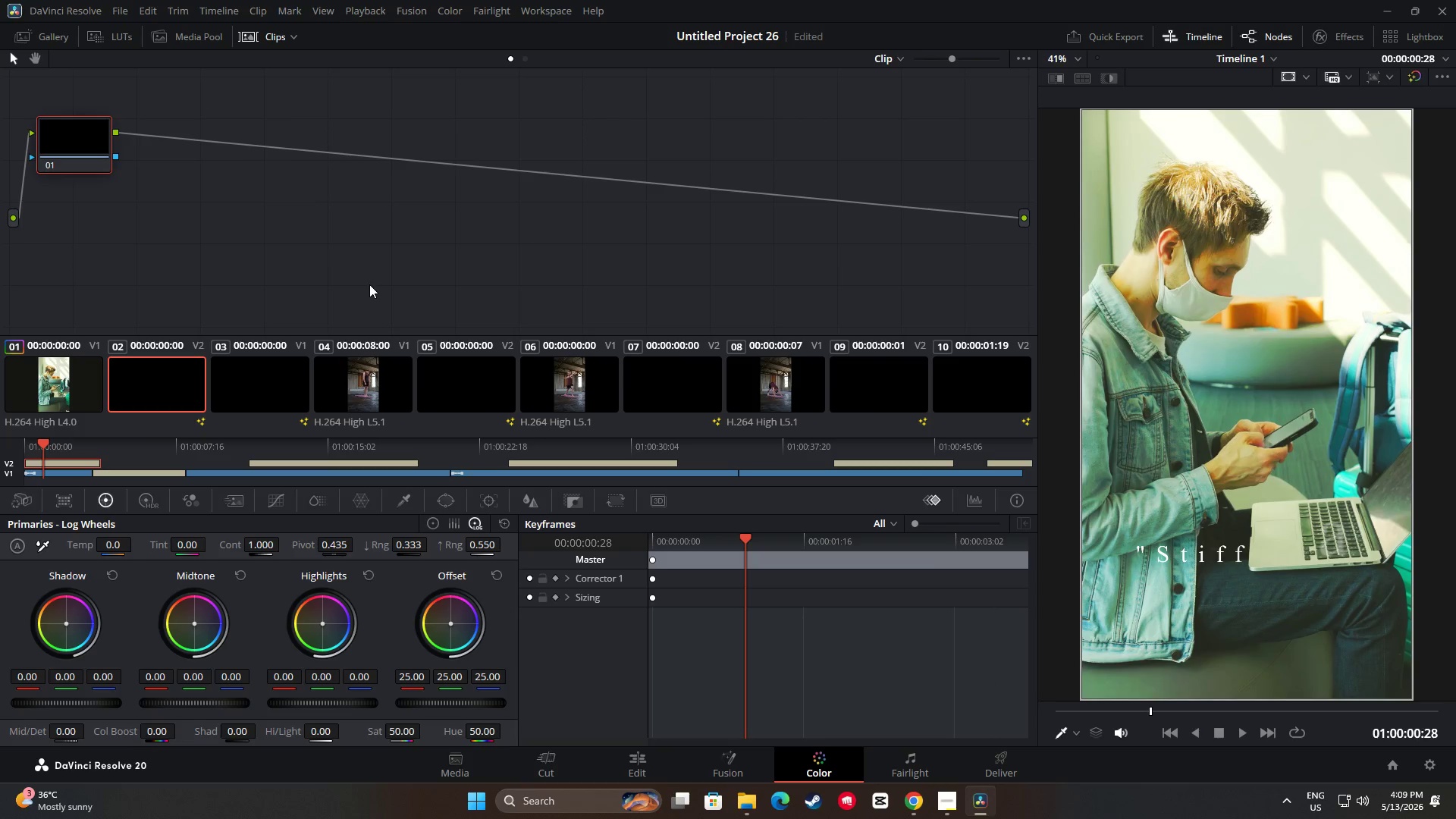 
key(Space)
 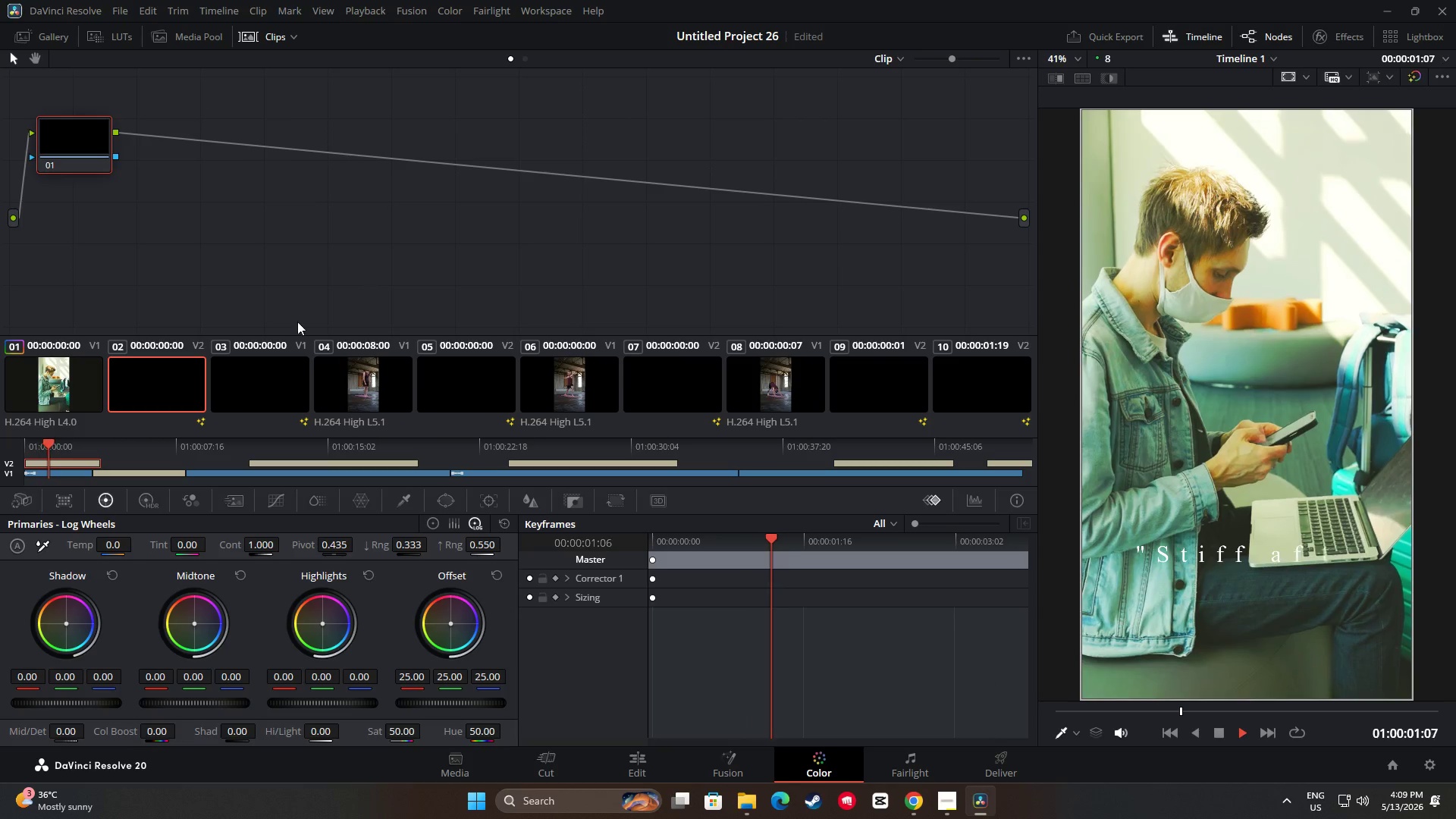 
key(Space)
 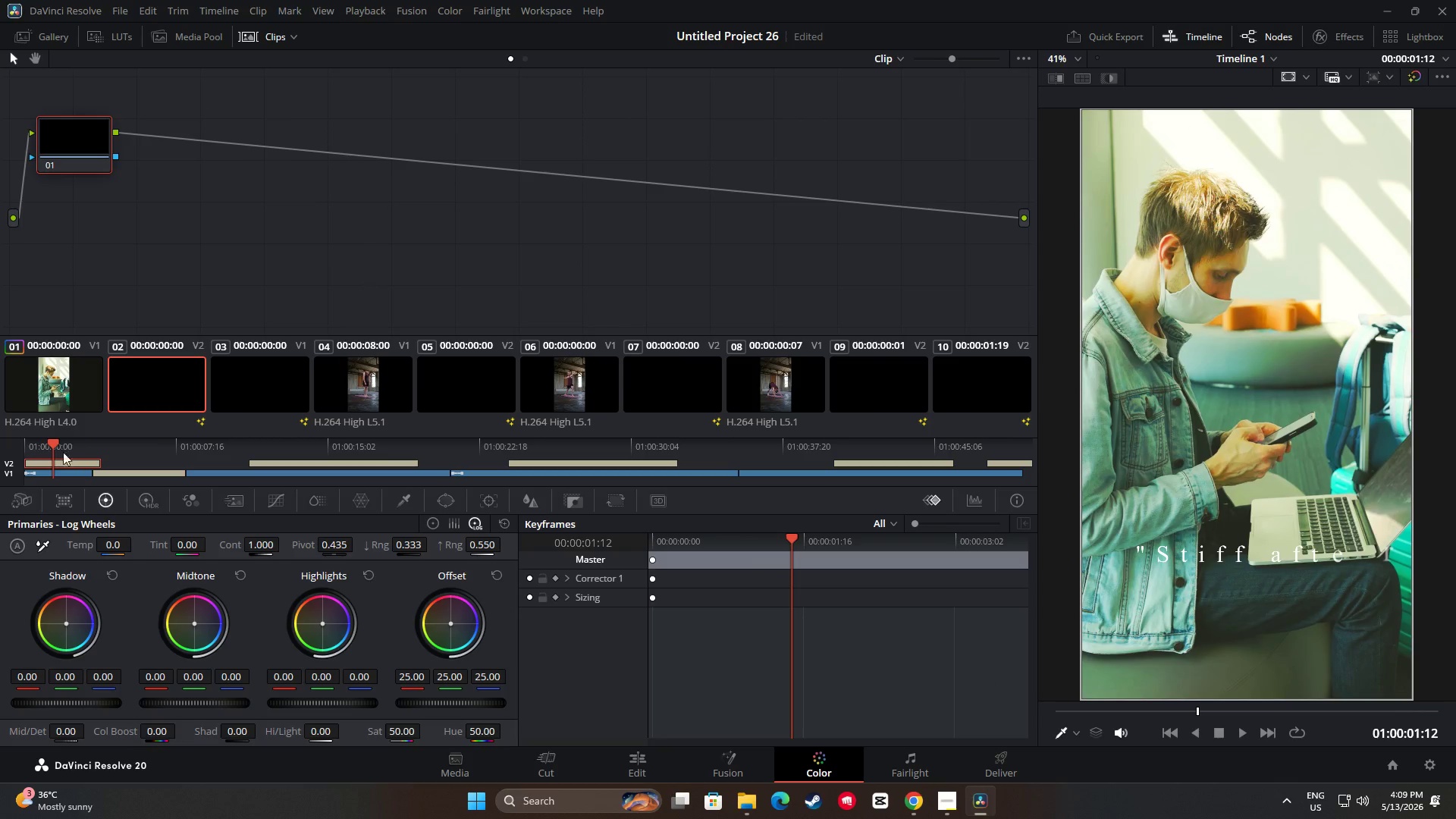 
left_click_drag(start_coordinate=[54, 454], to_coordinate=[16, 461])
 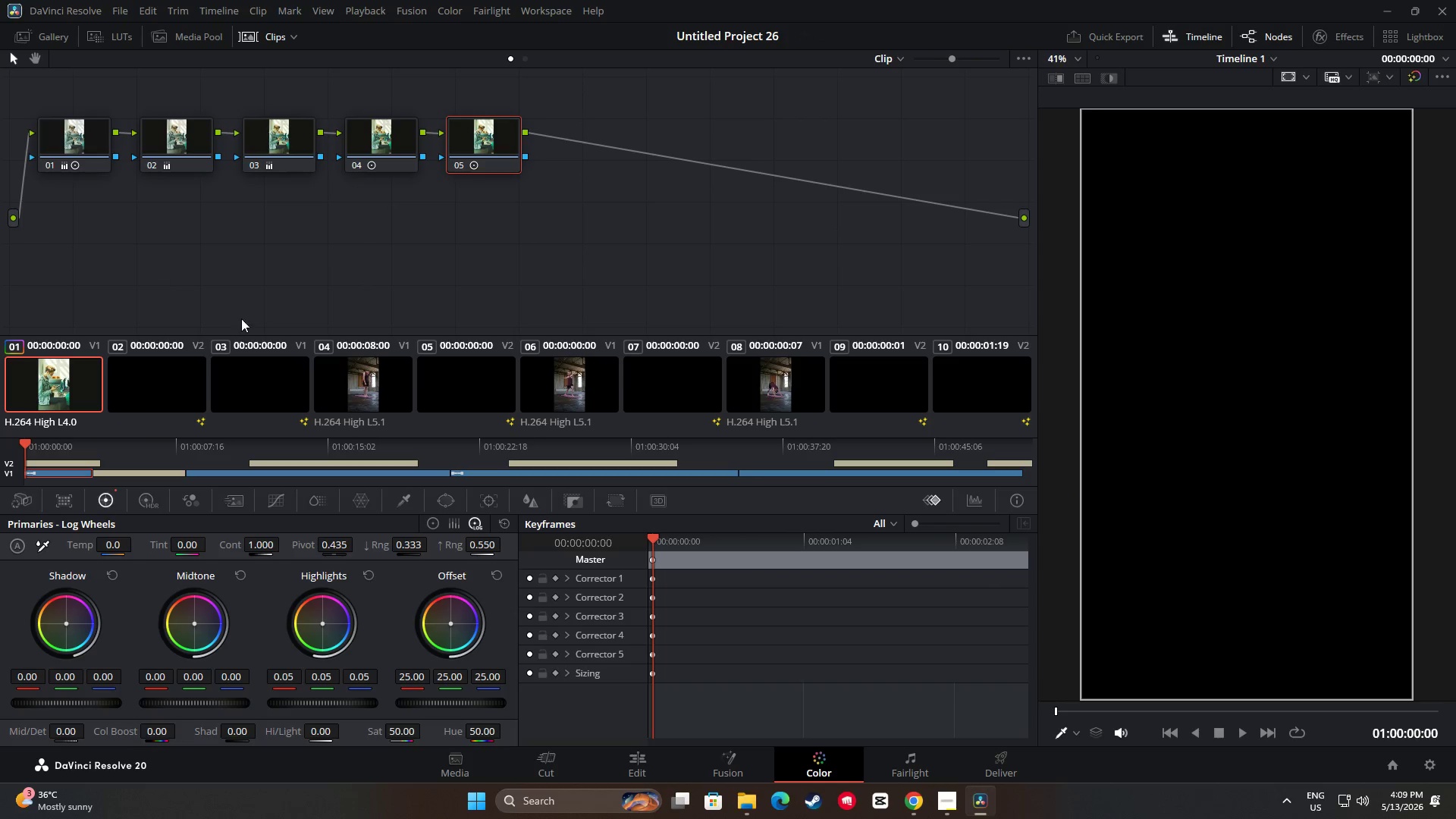 
left_click([365, 384])
 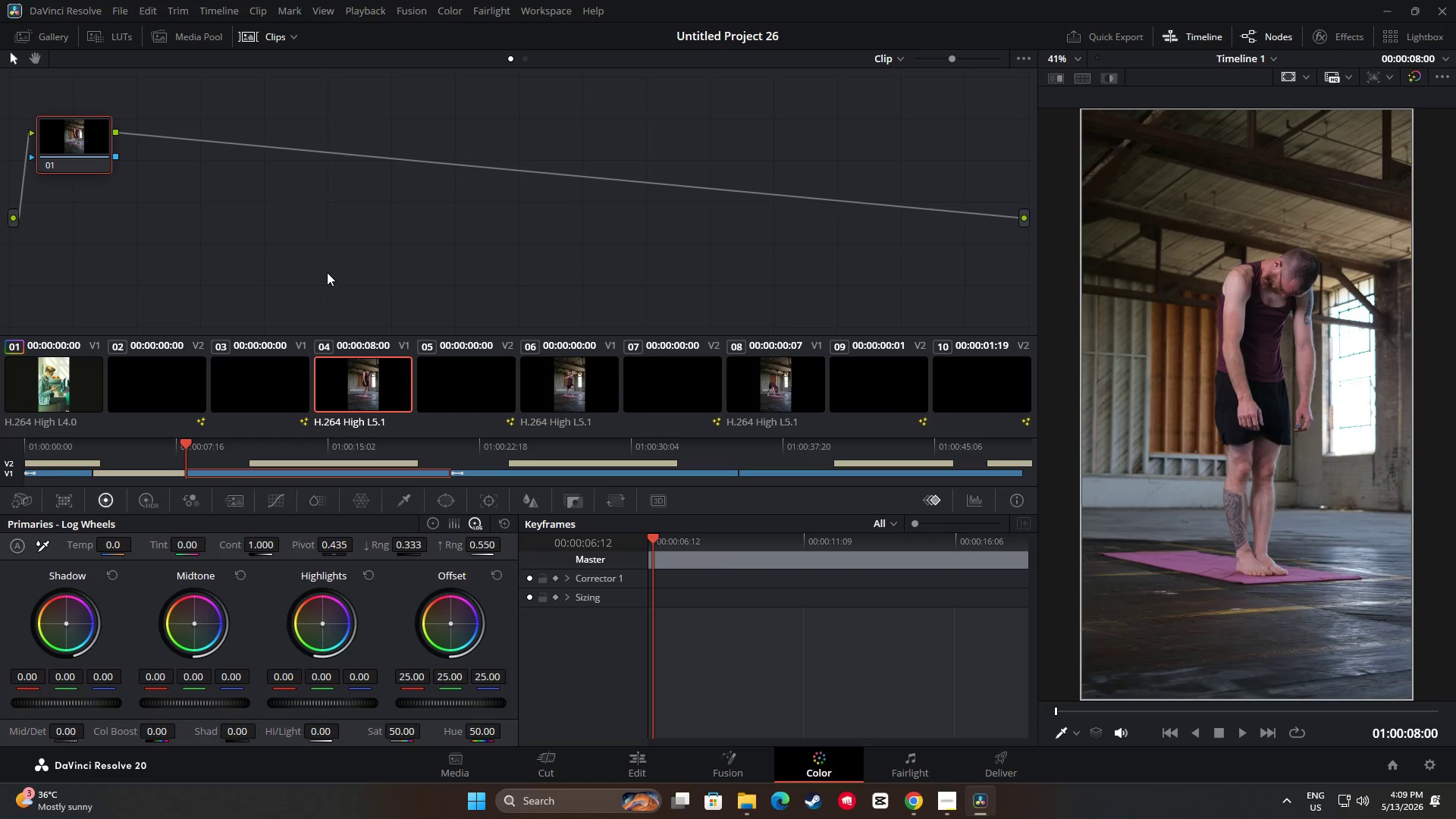 
key(Alt+S)
 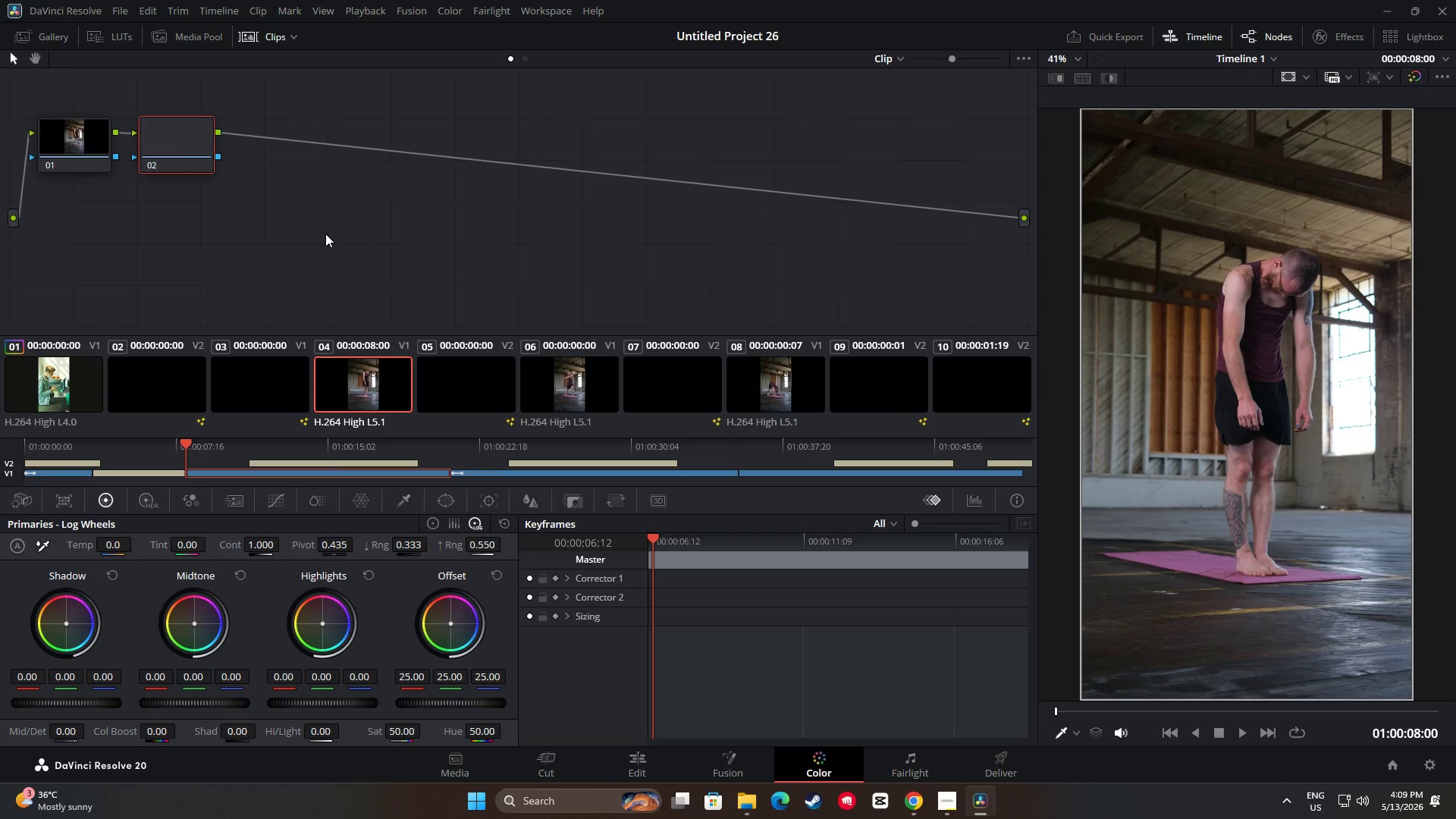 
key(Alt+S)
 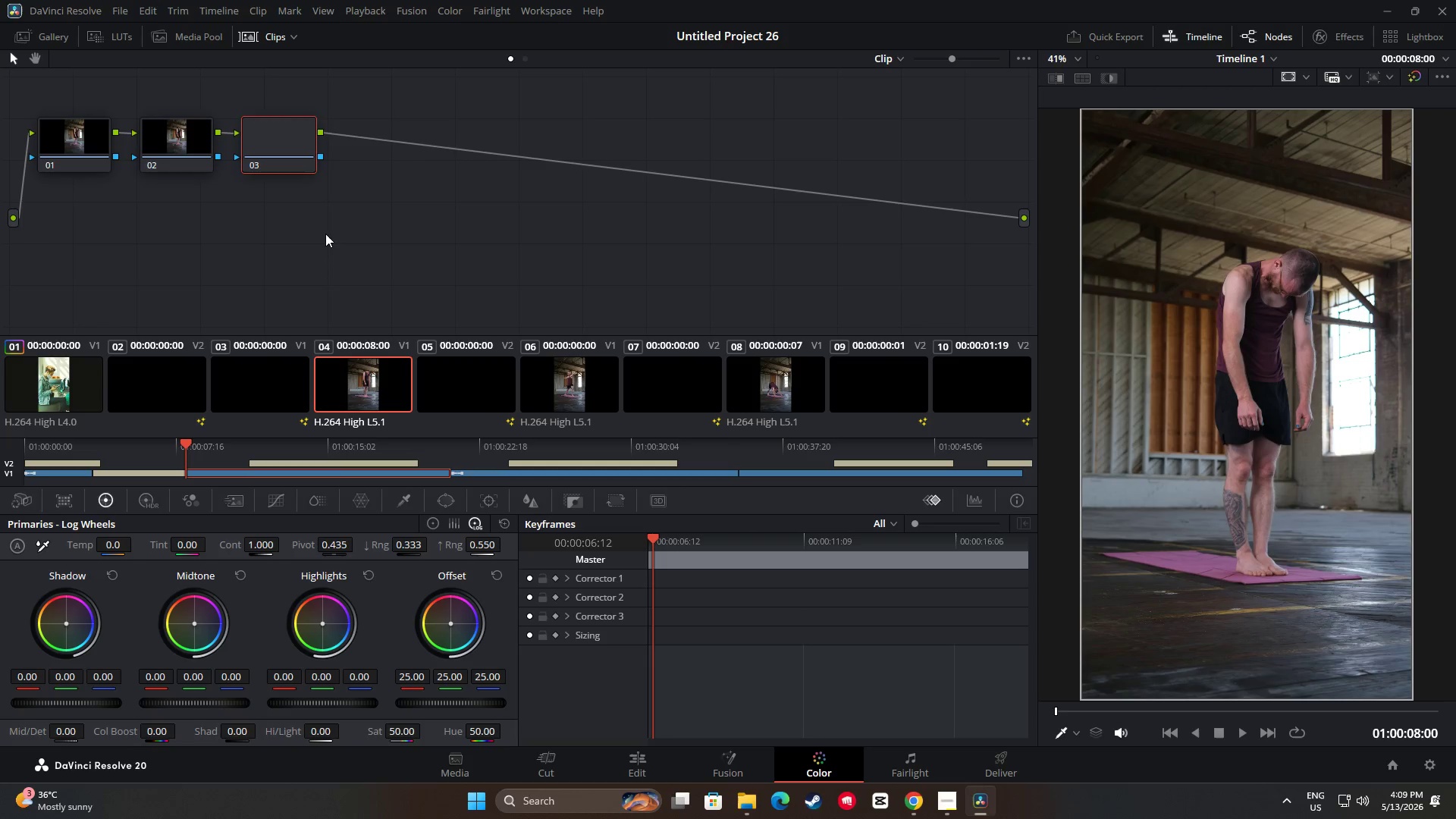 
key(Alt+S)
 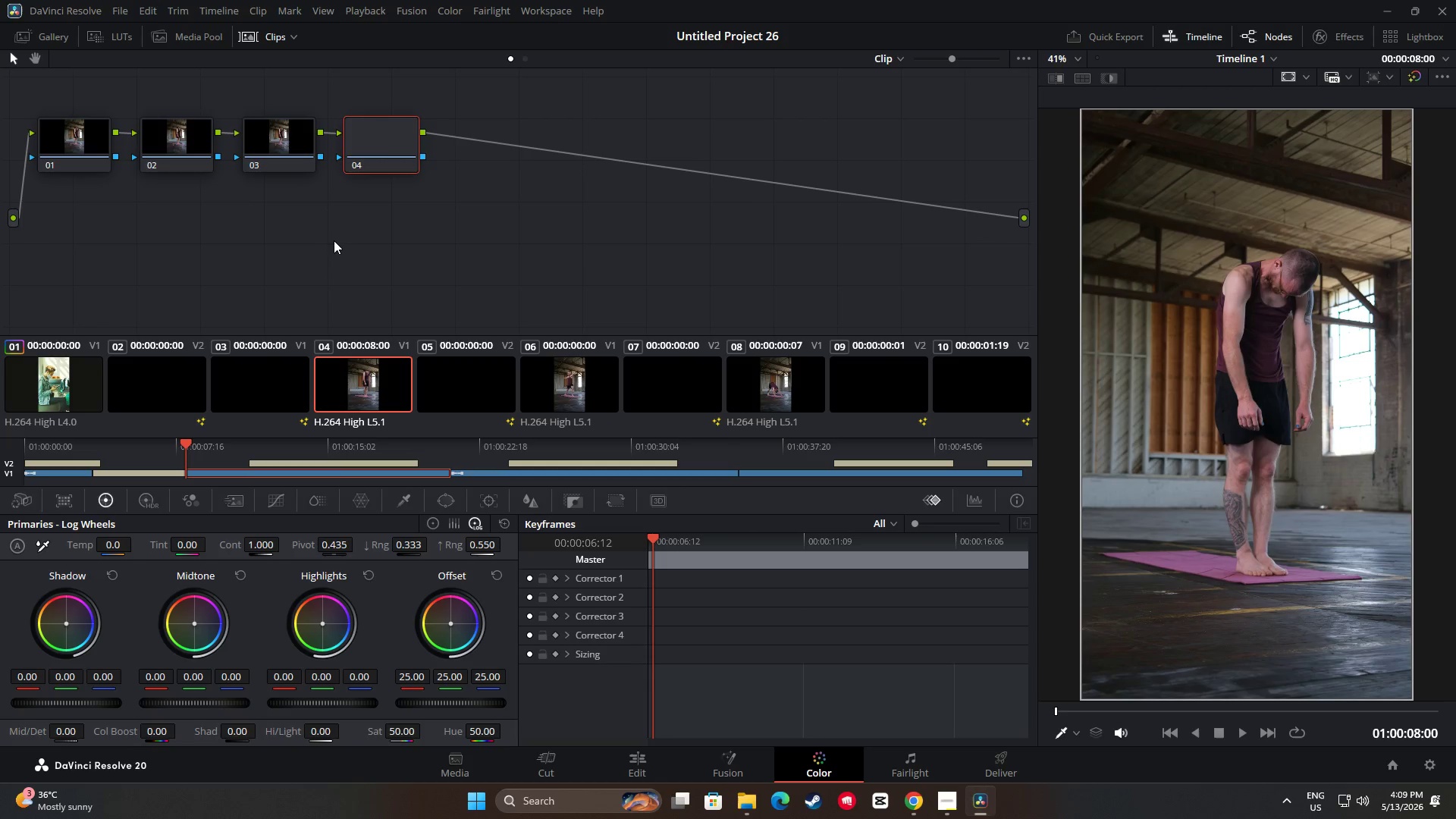 
key(Alt+S)
 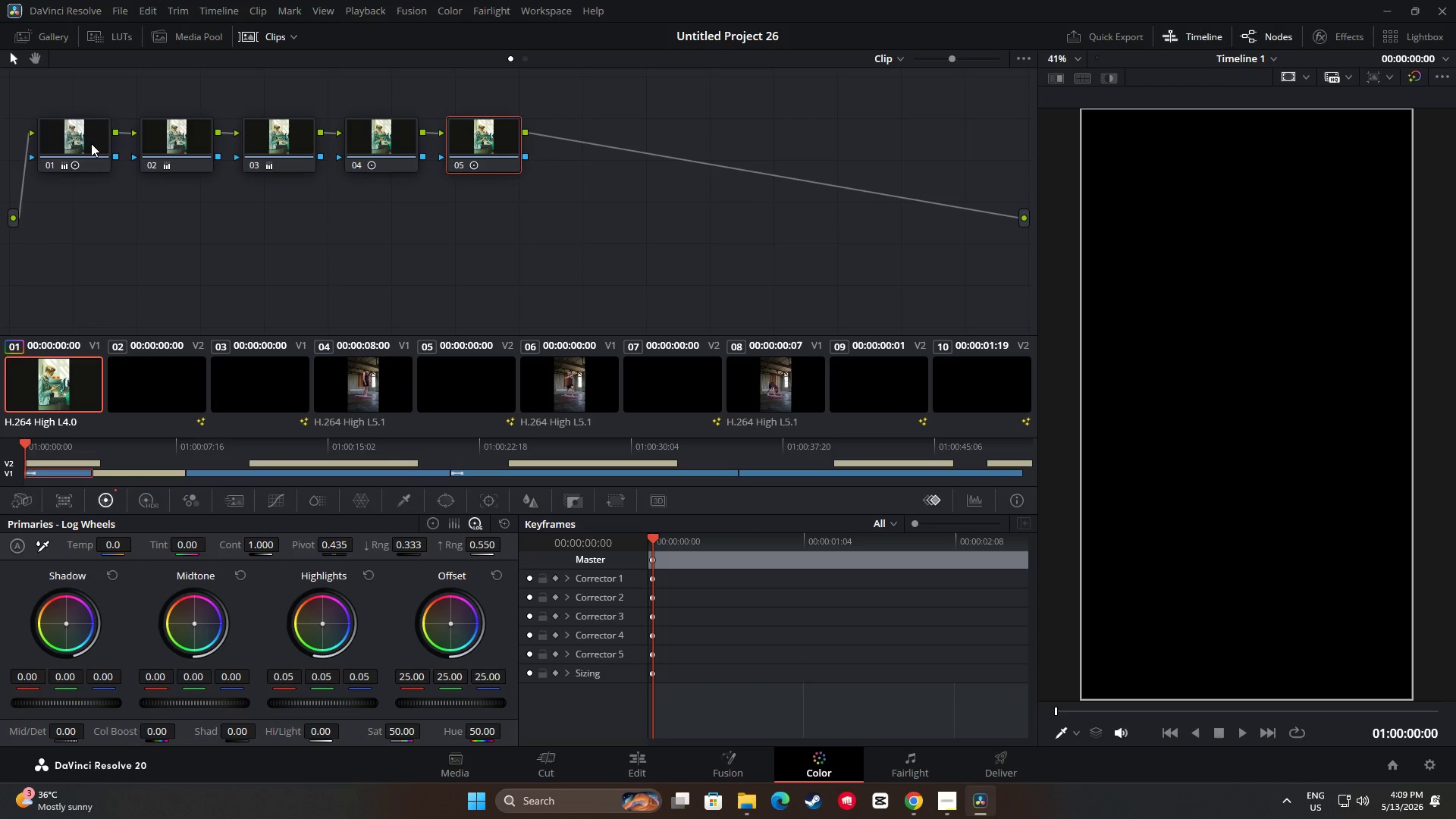 
hold_key(key=ControlLeft, duration=0.58)
 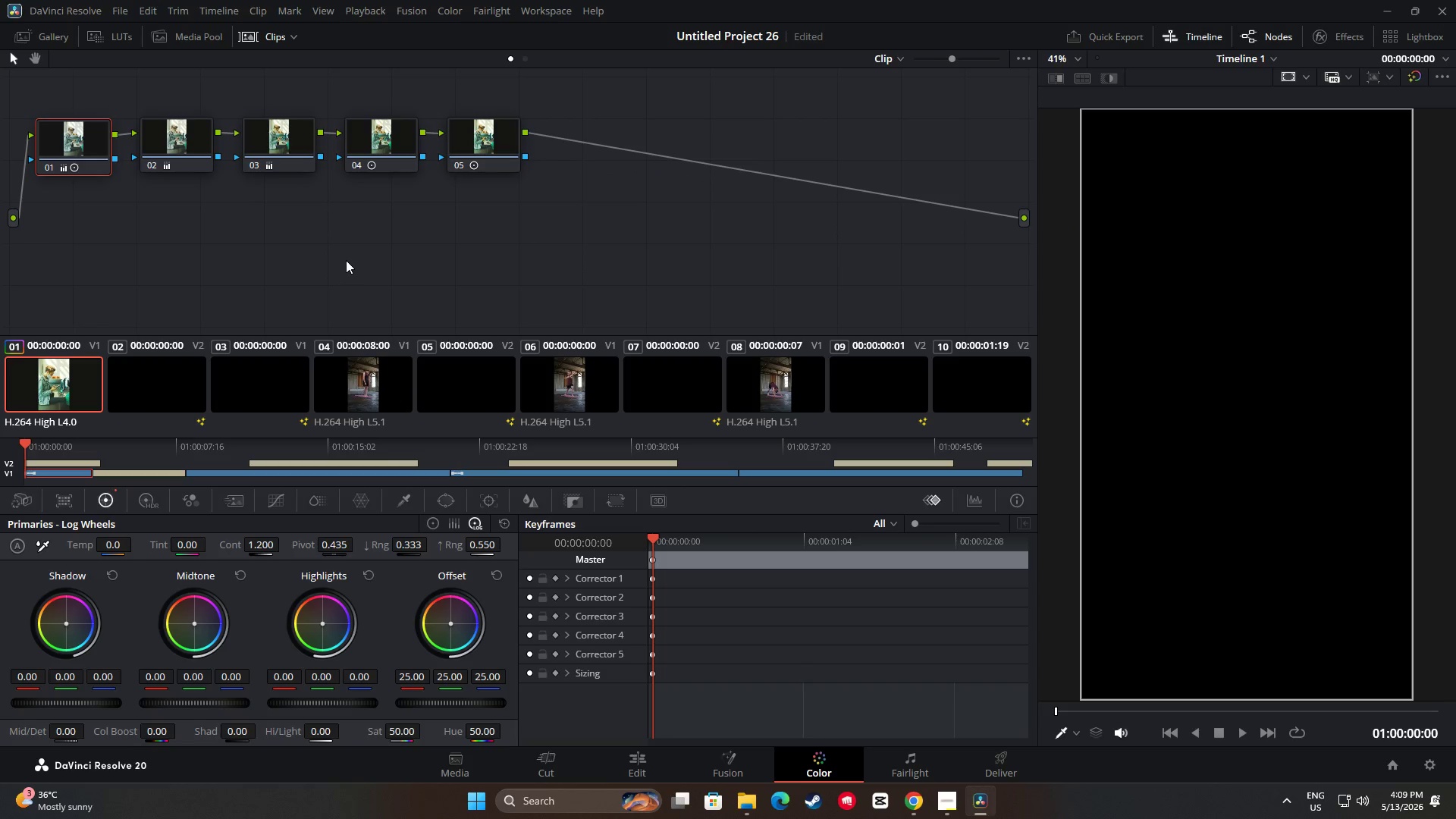 
left_click([346, 260])
 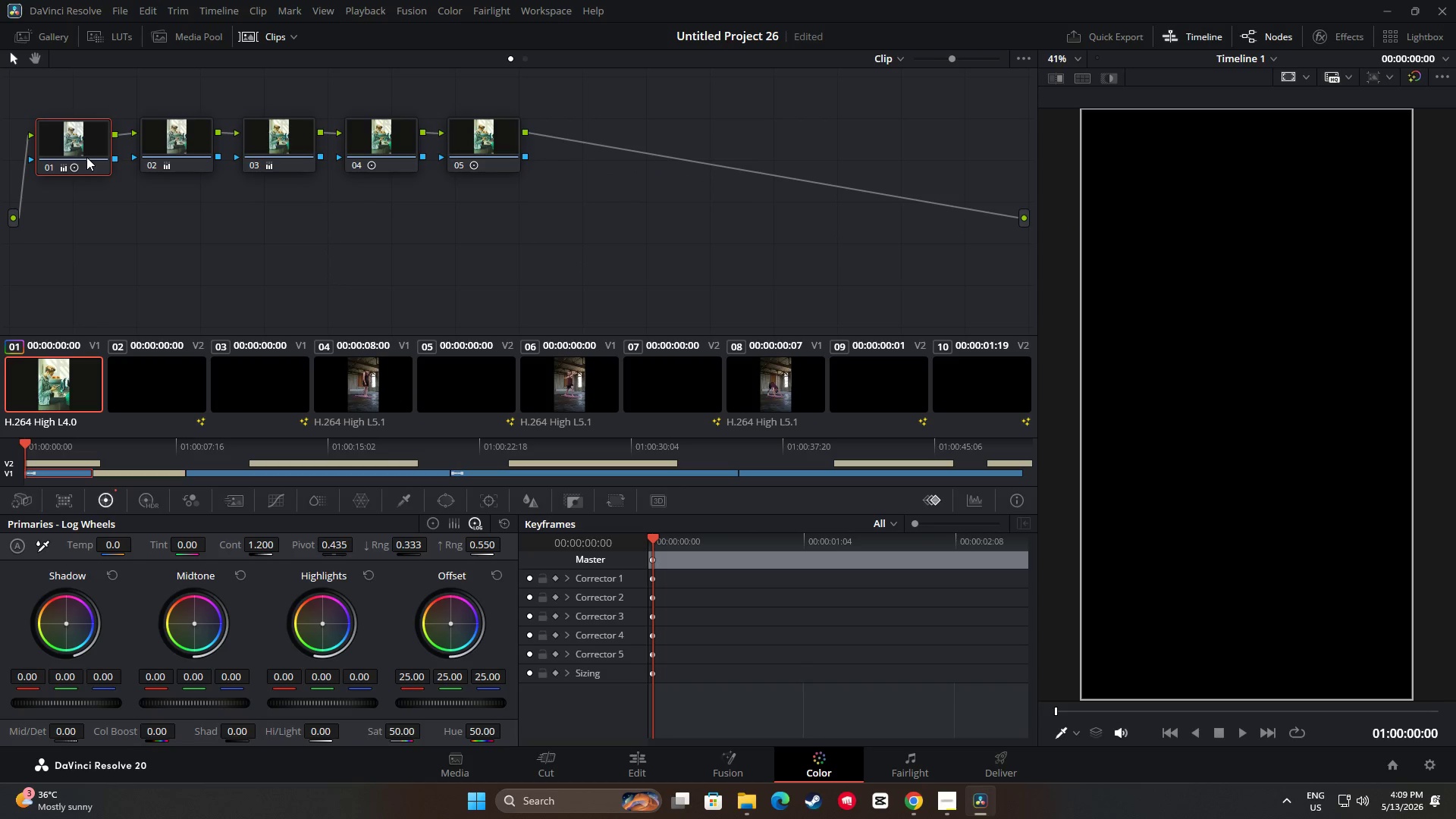 
key(Control+C)
 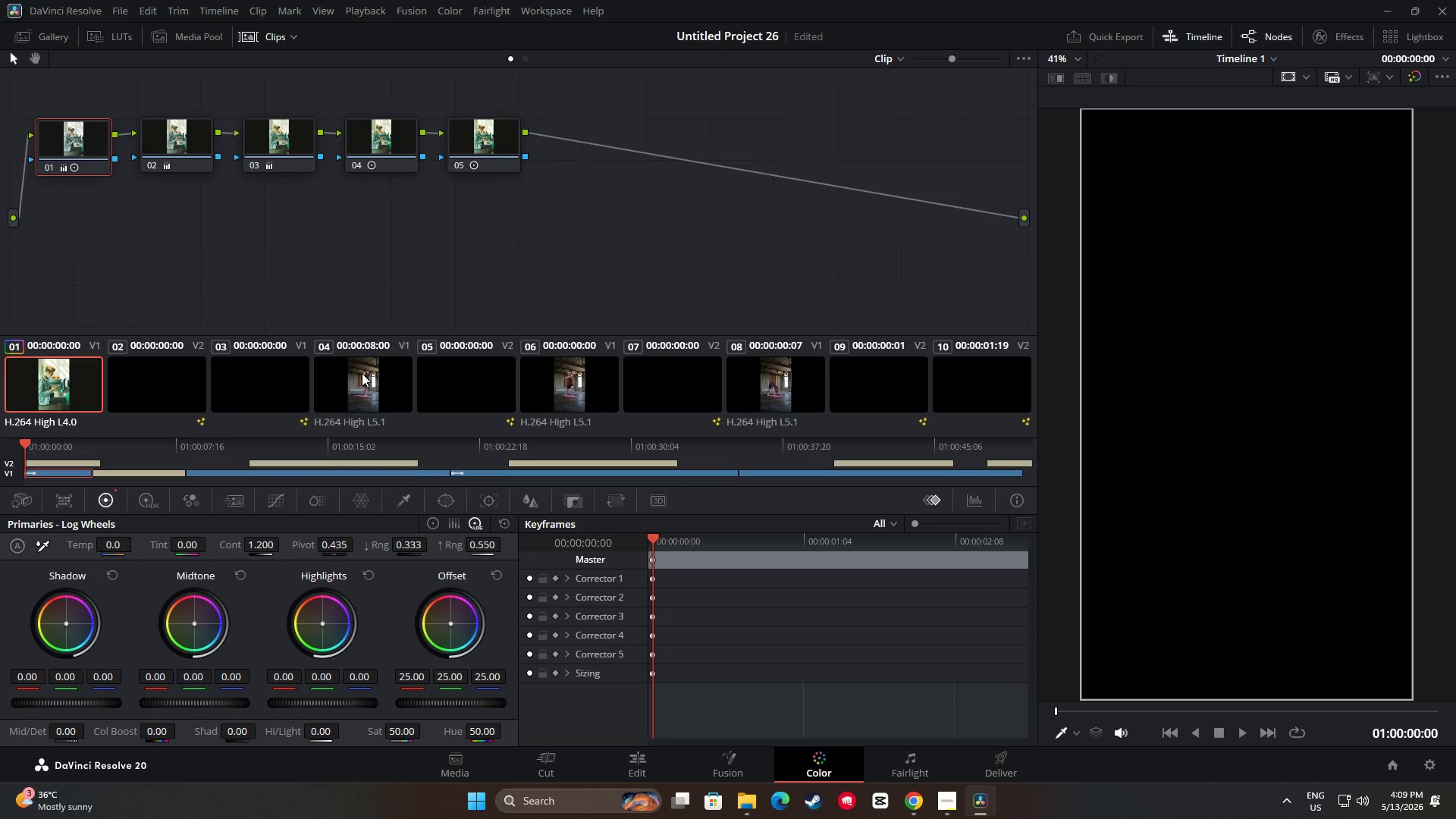 
left_click([362, 372])
 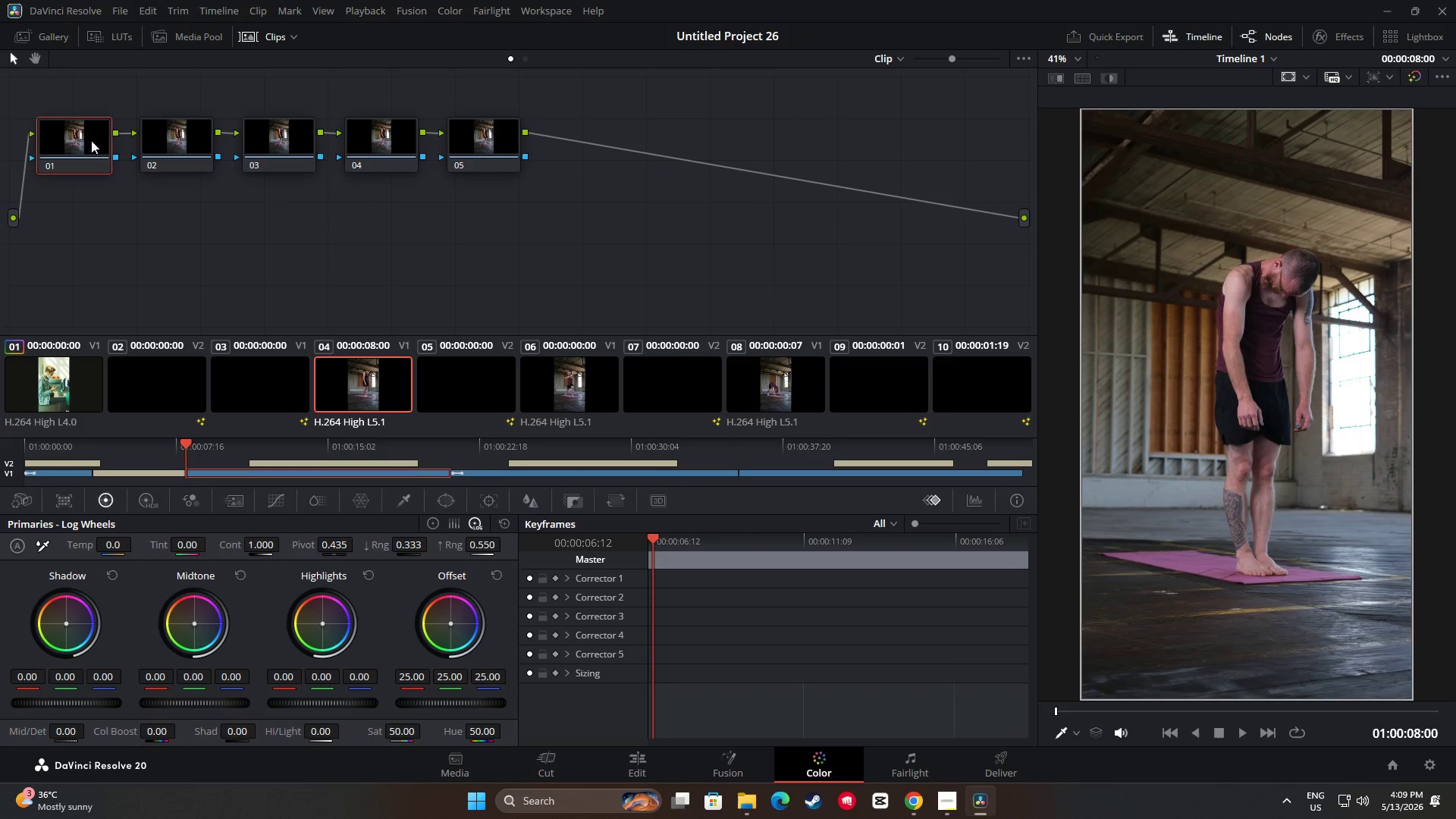 
key(Control+V)
 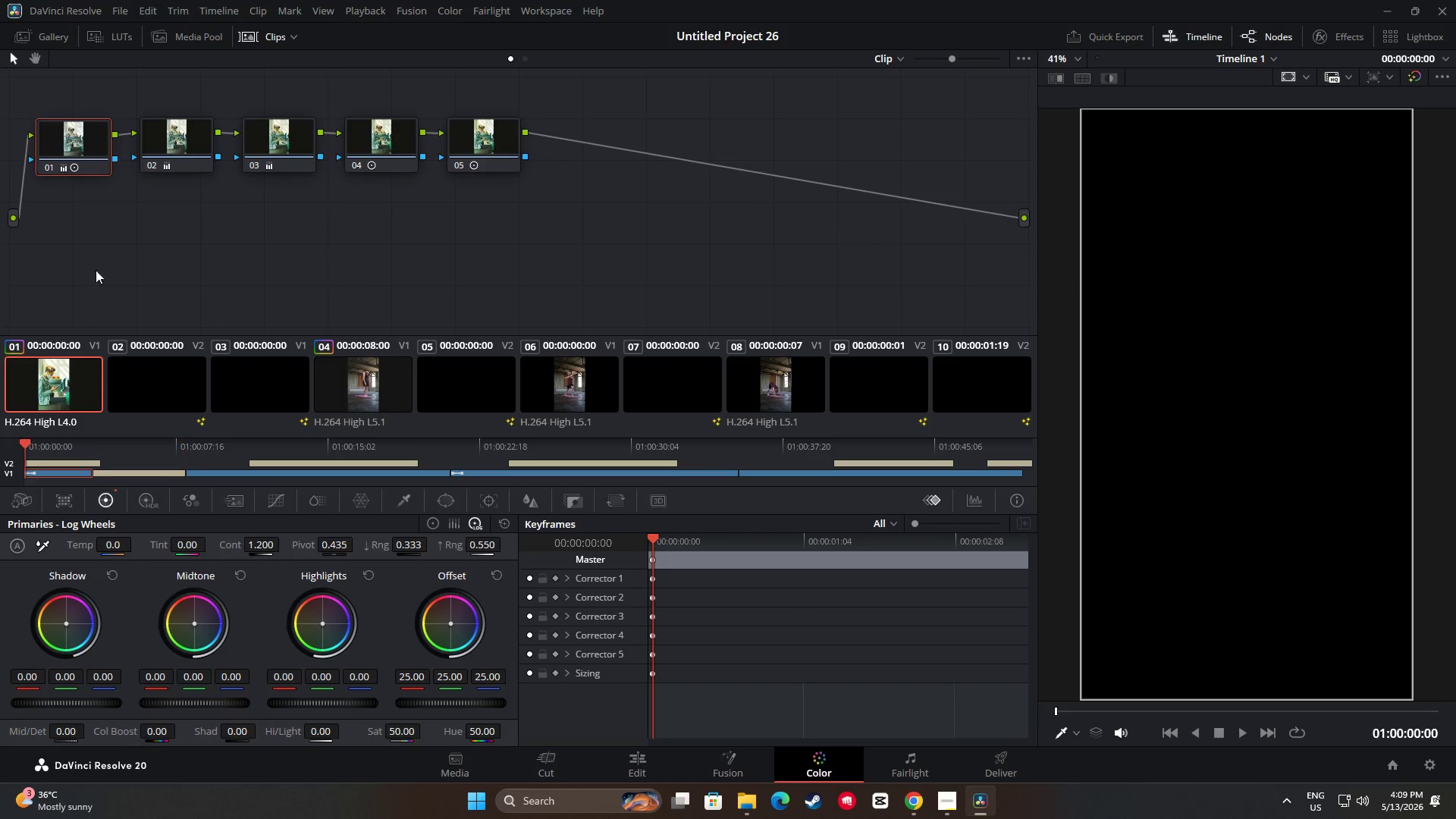 
left_click([190, 151])
 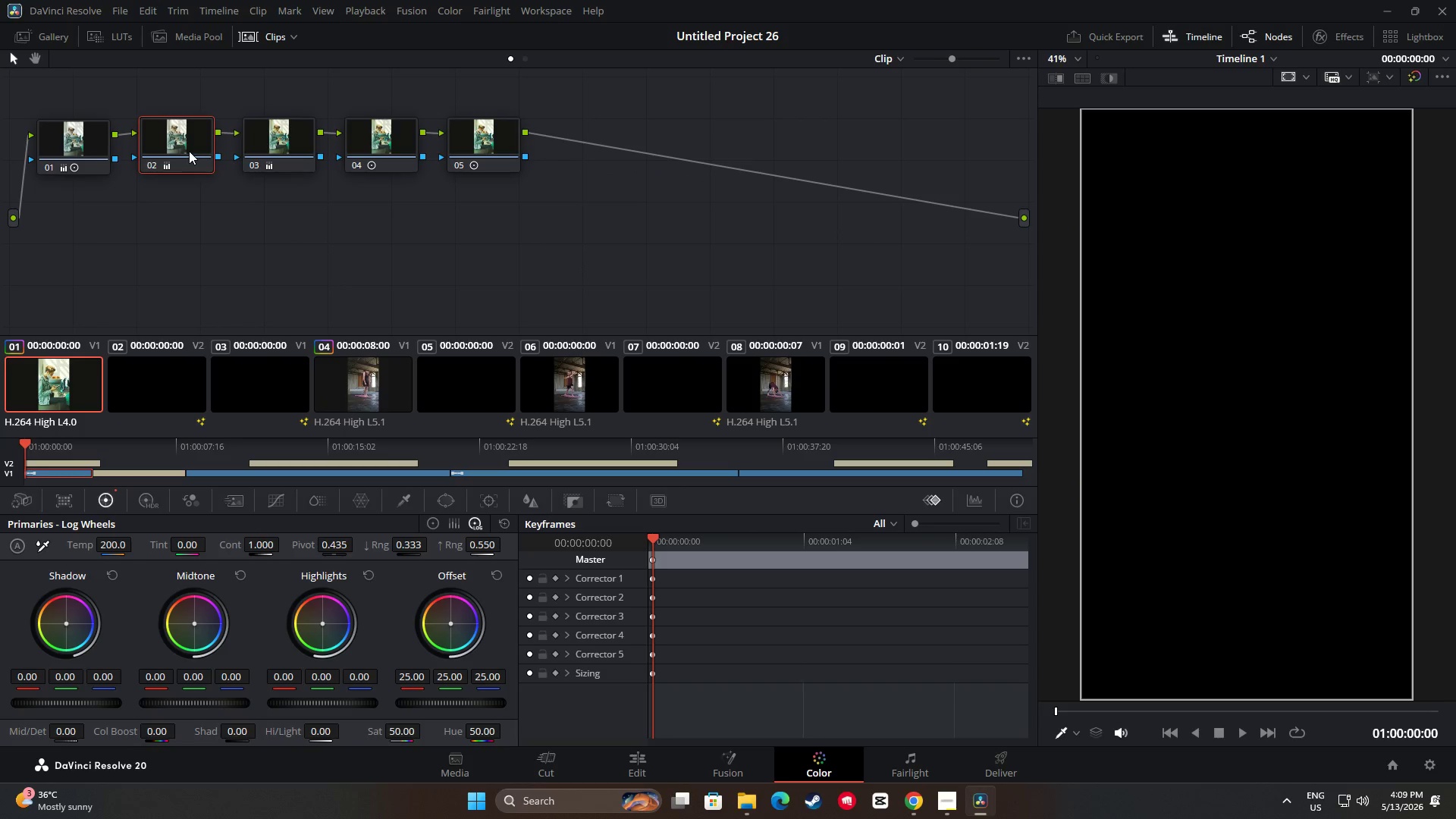 
key(Control+C)
 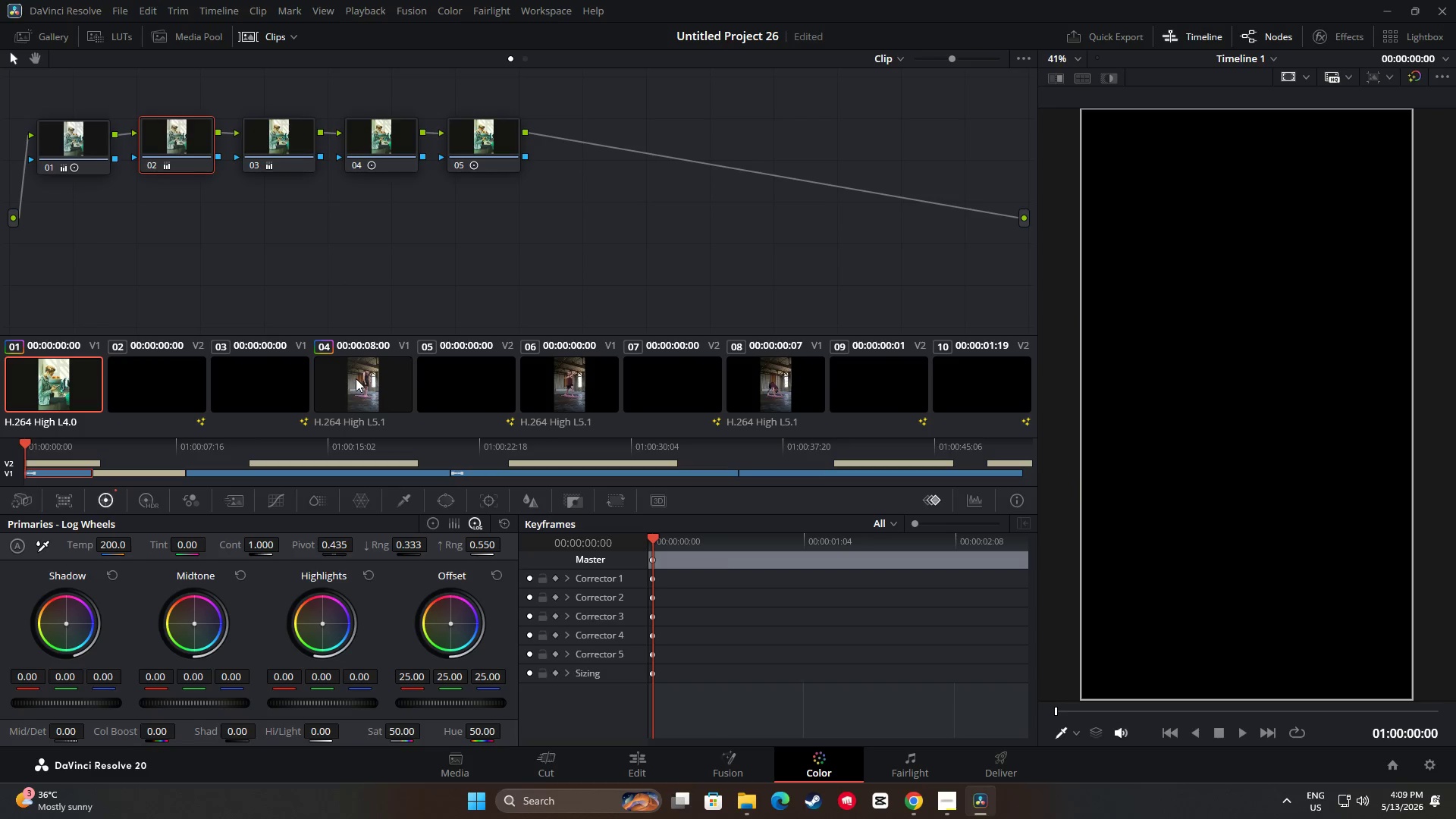 
left_click([356, 378])
 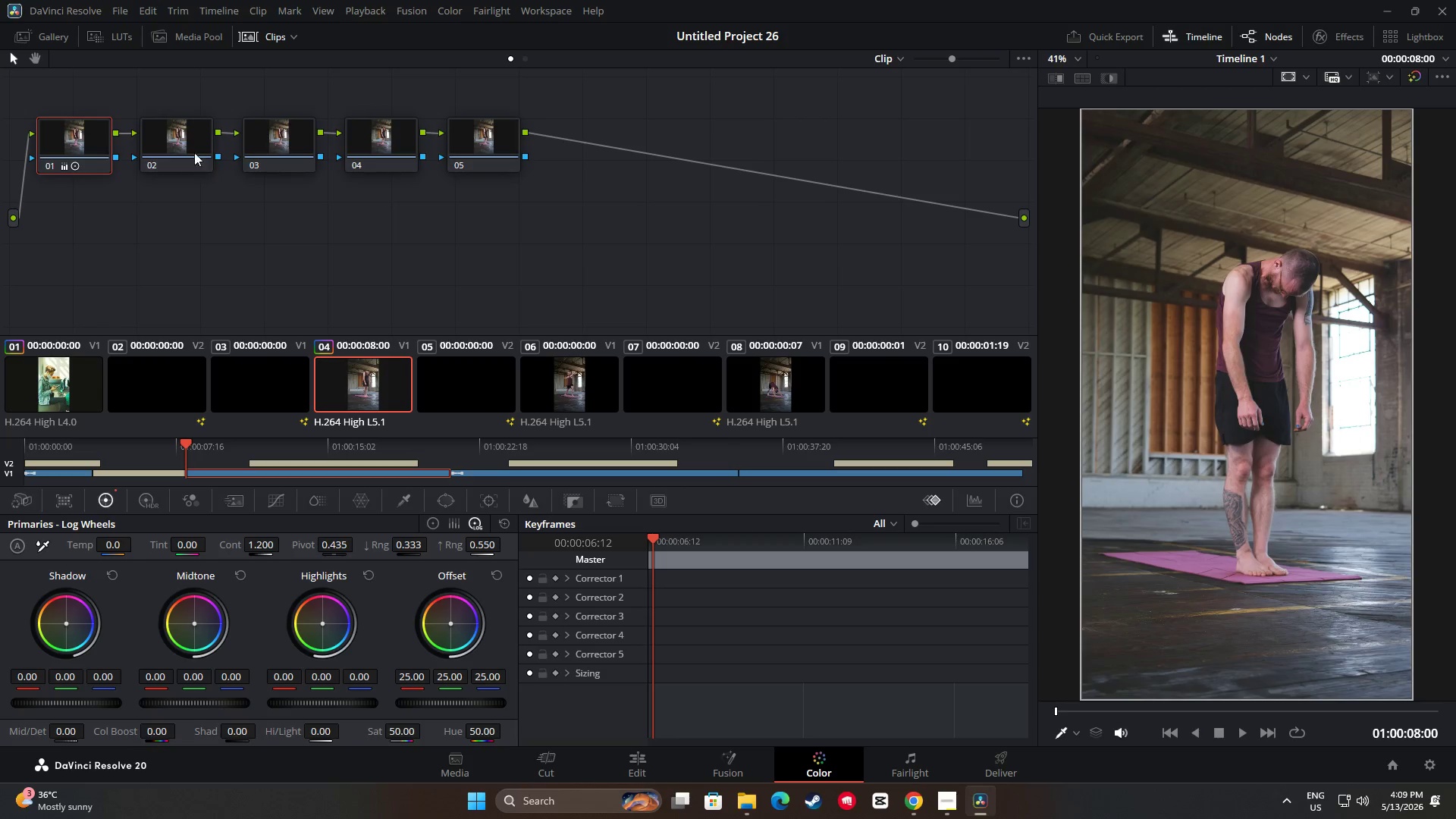 
left_click([184, 143])
 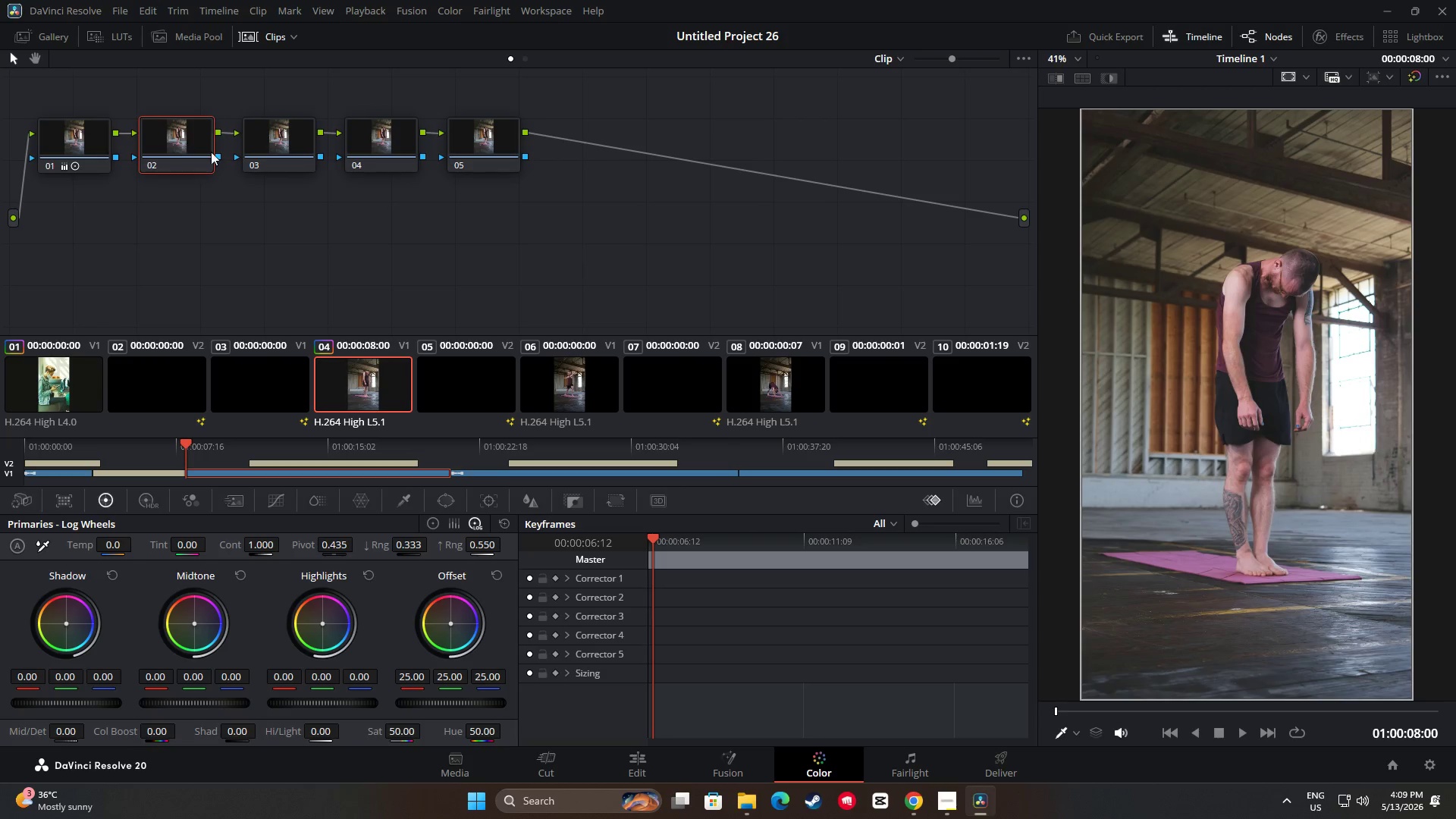 
key(Control+V)
 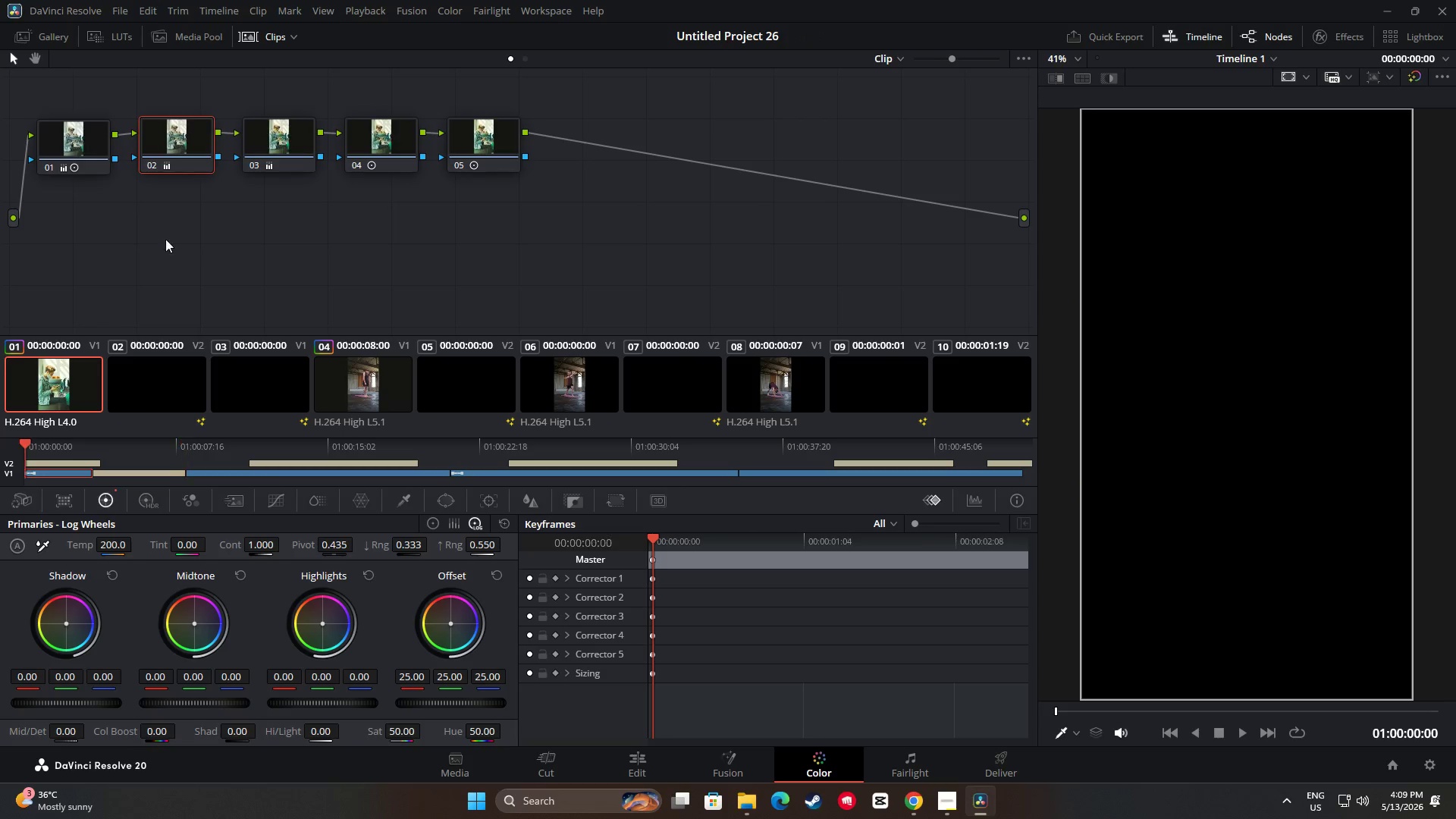 
key(Control+C)
 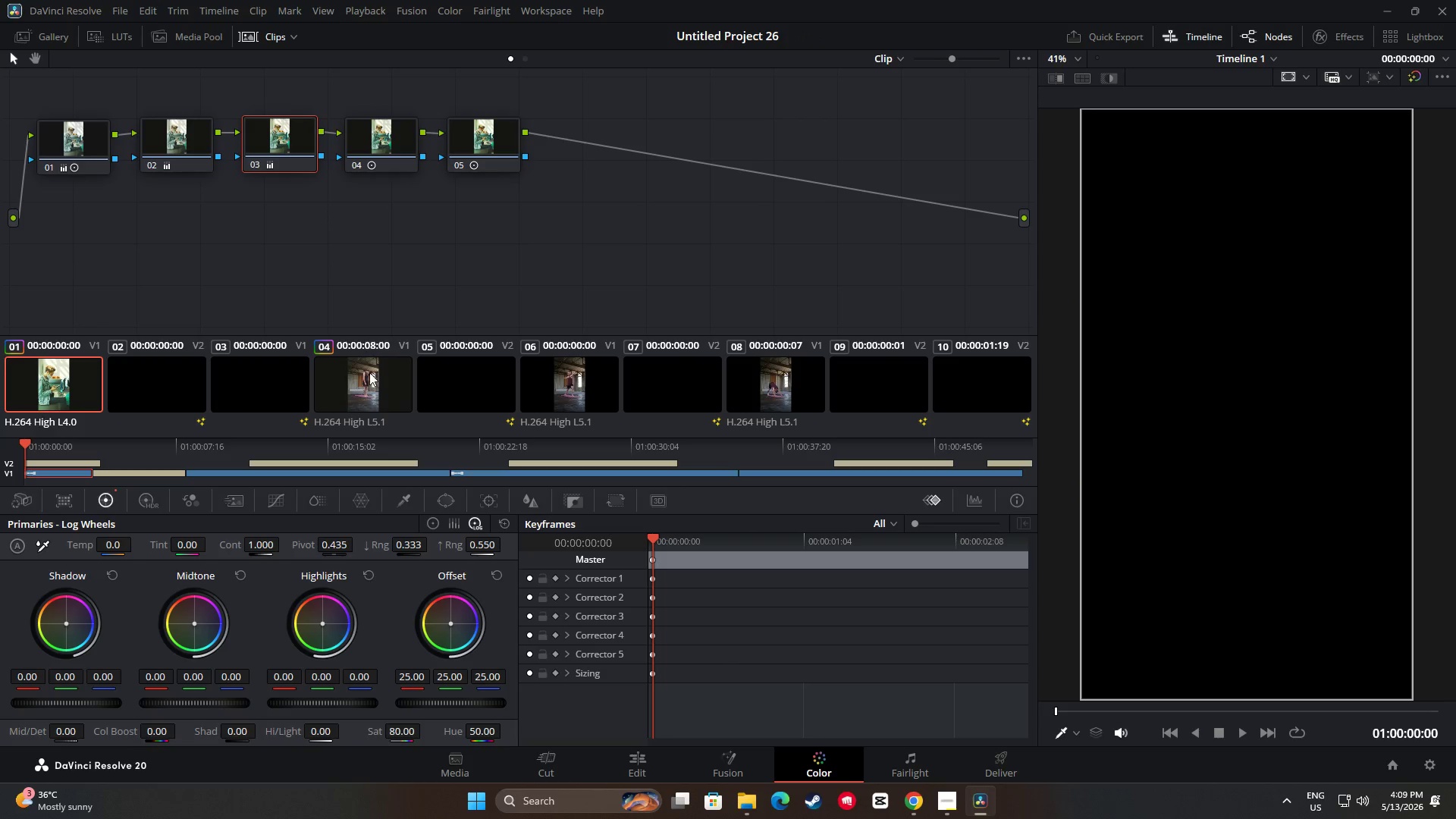 
left_click([369, 373])
 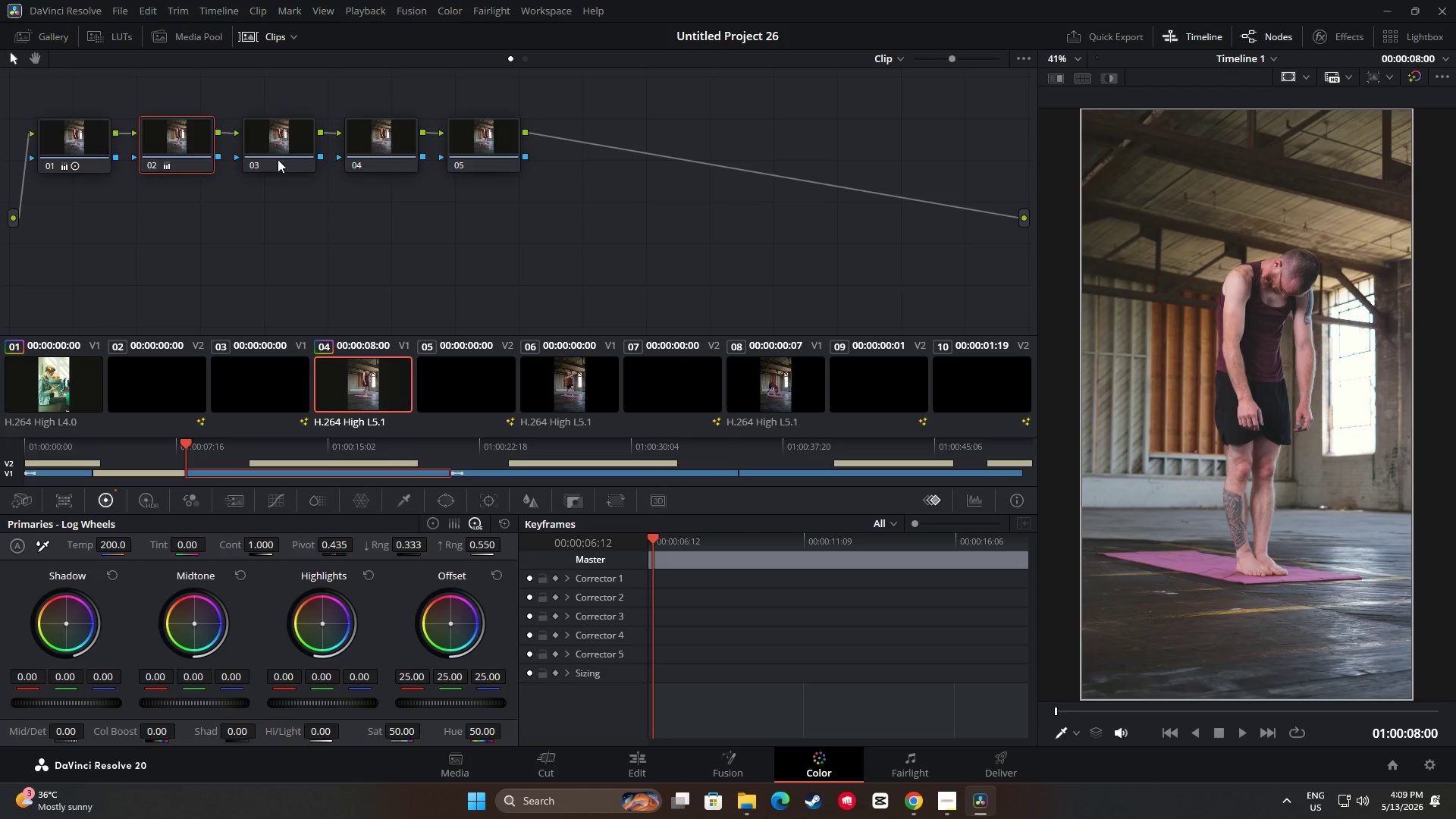 
left_click([278, 153])
 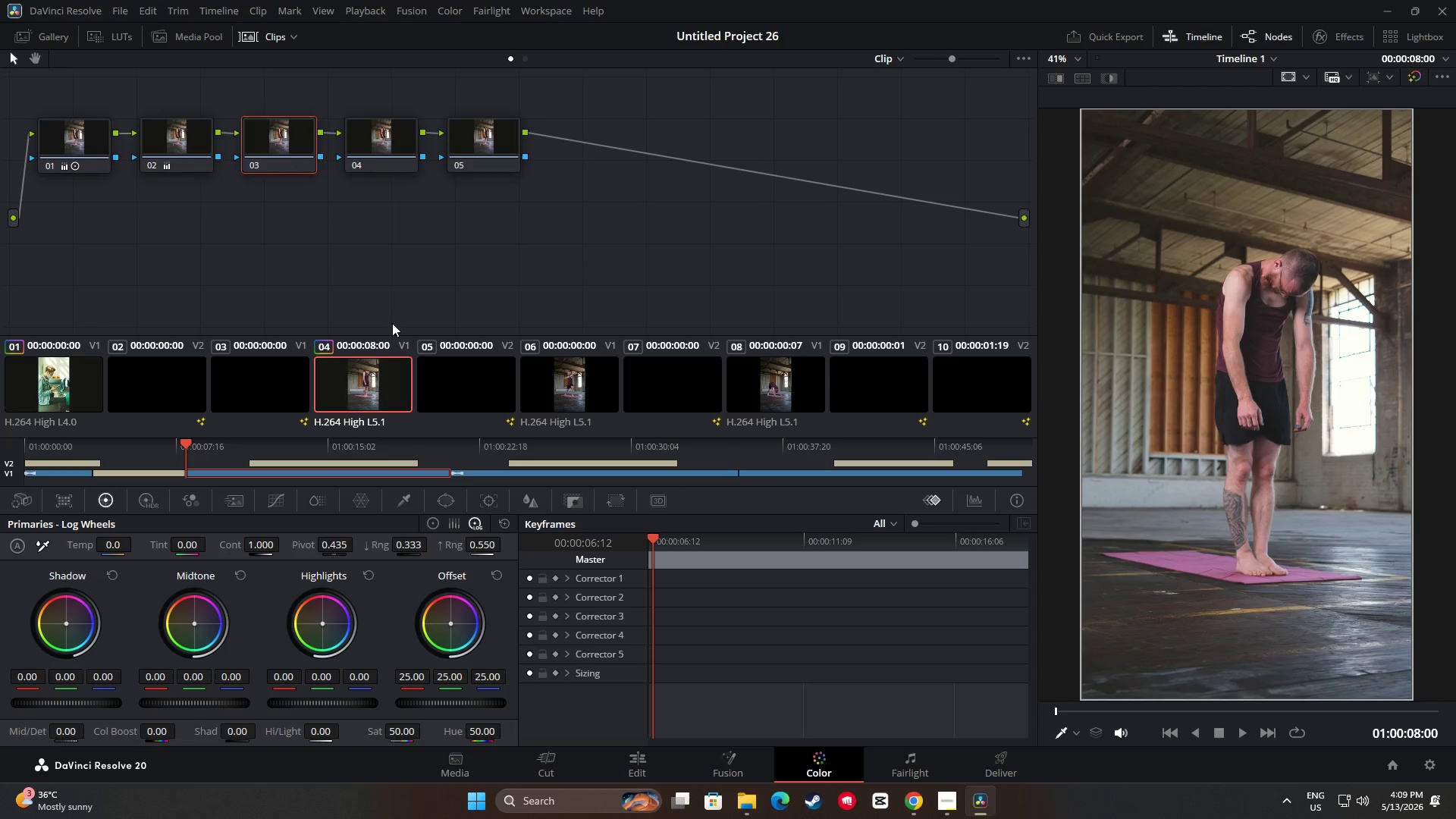 
key(Control+V)
 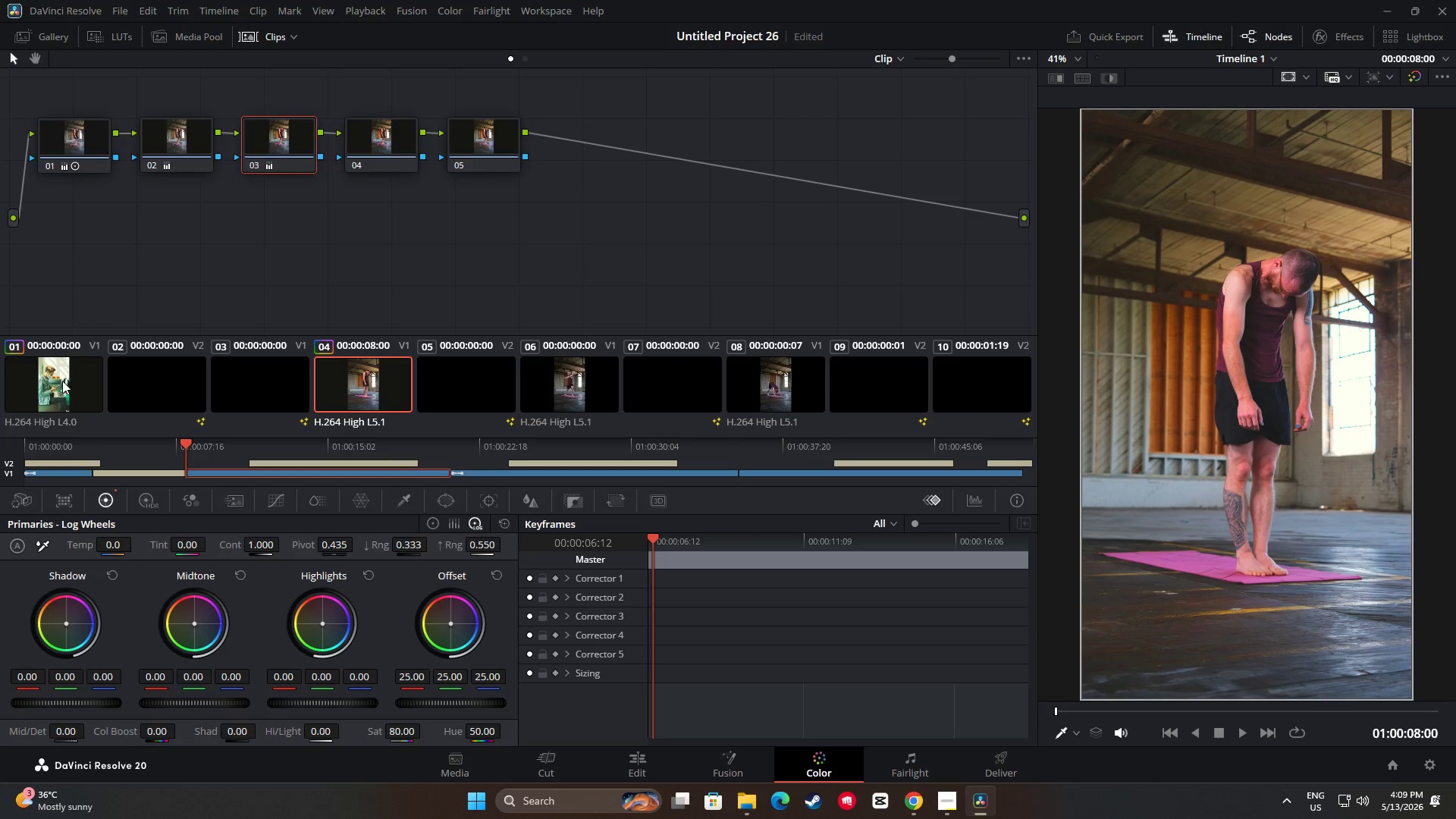 
left_click([61, 381])
 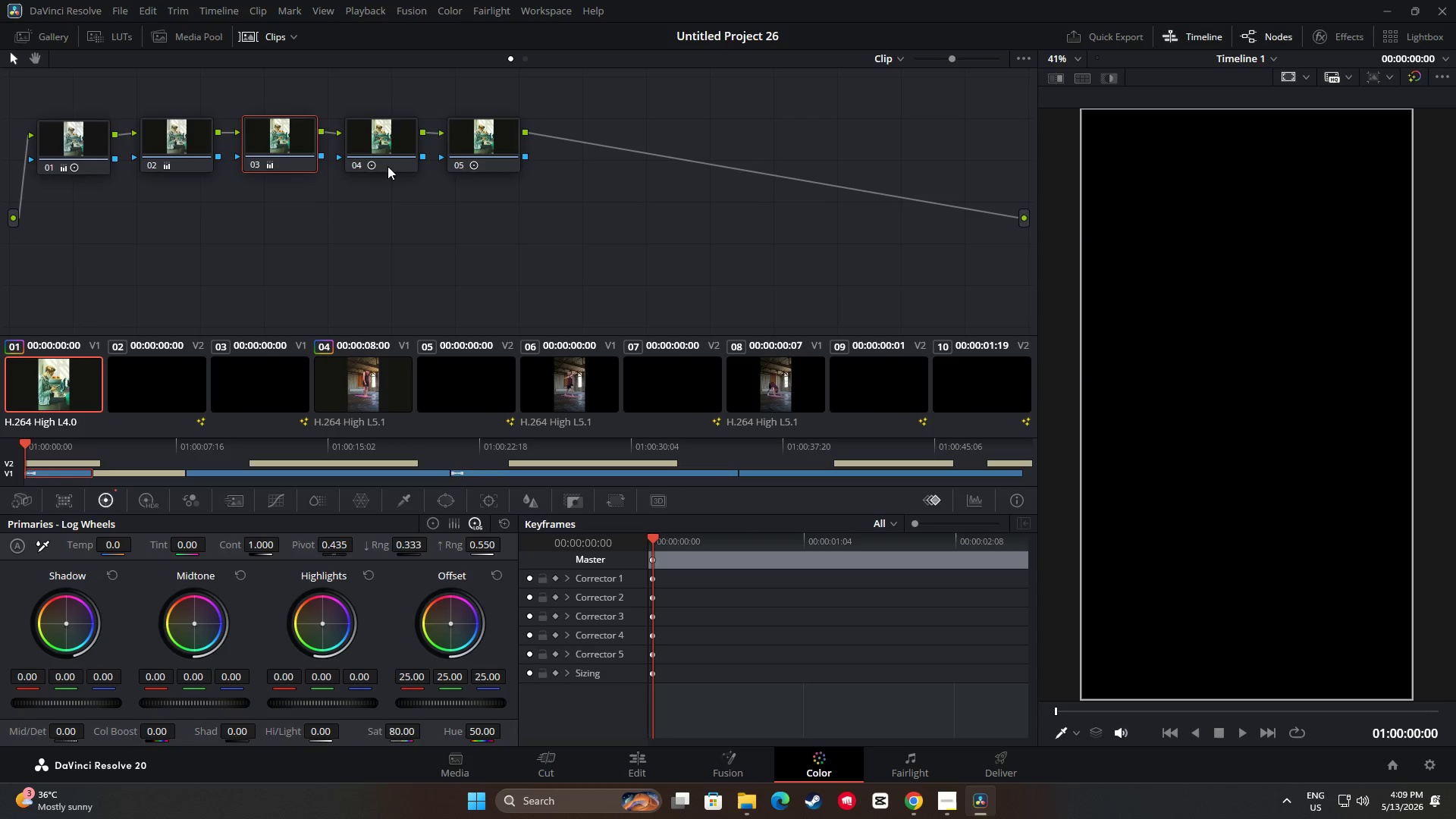 
left_click([389, 140])
 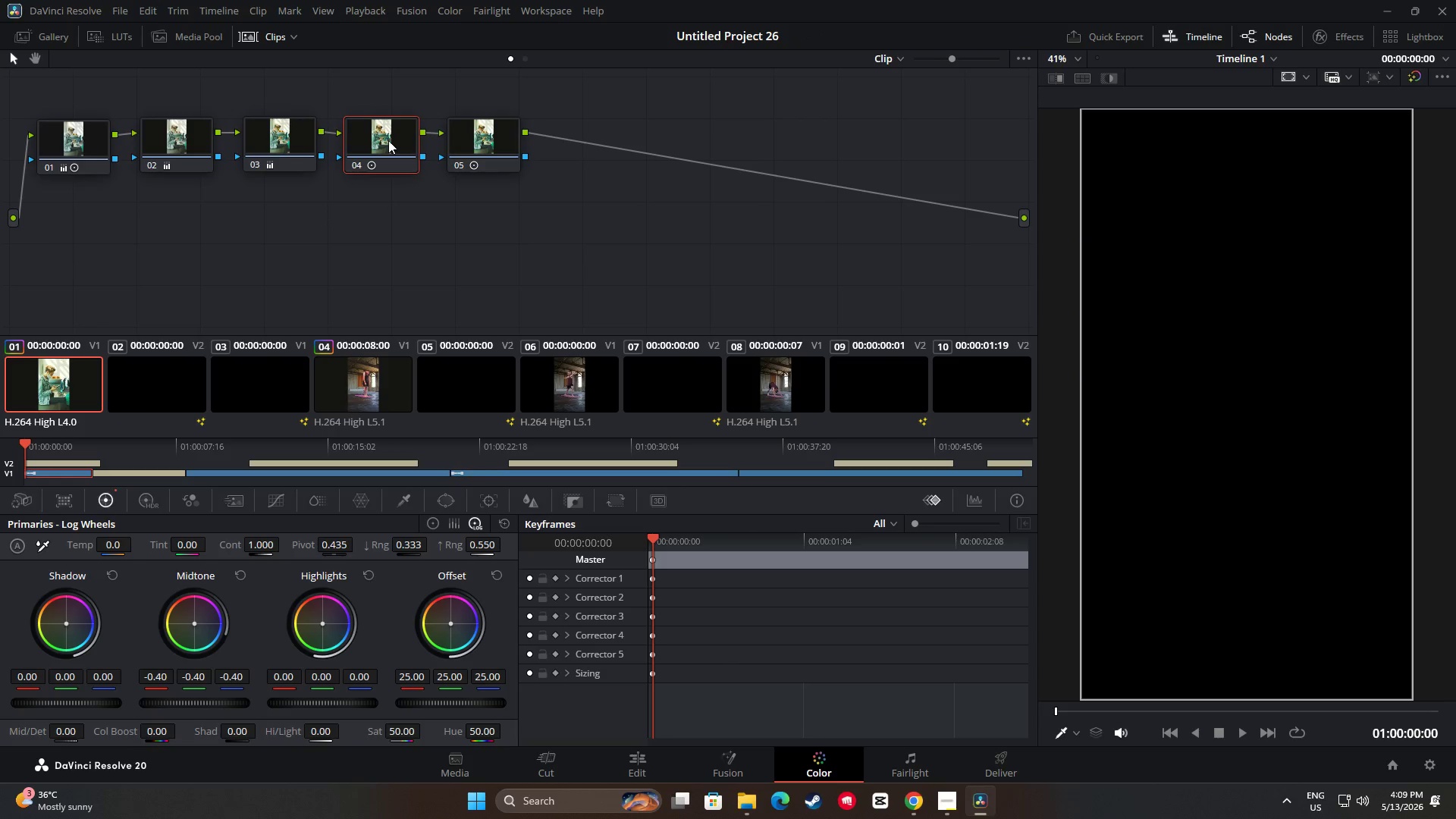 
key(Control+C)
 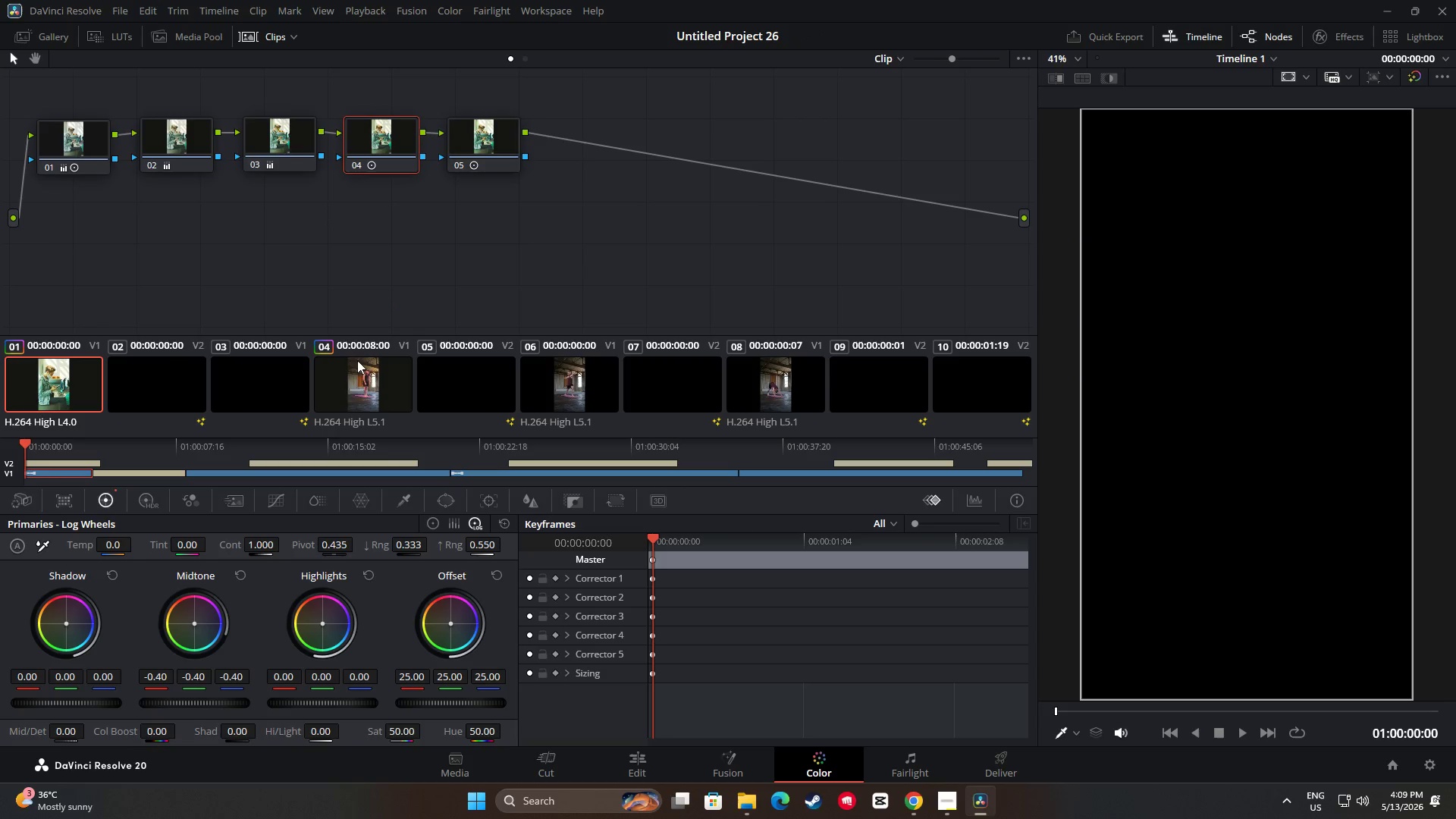 
left_click([351, 384])
 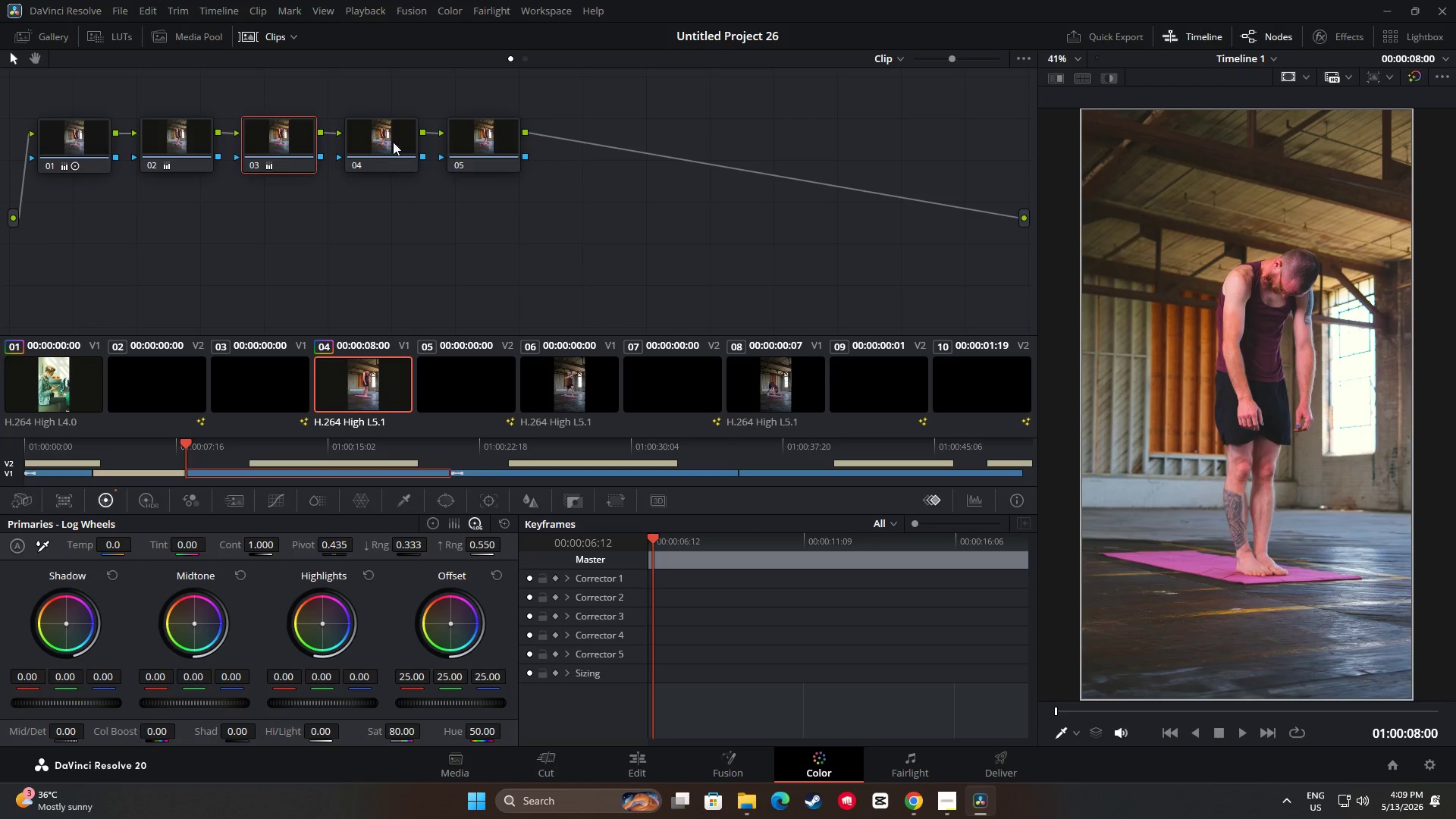 
left_click([391, 140])
 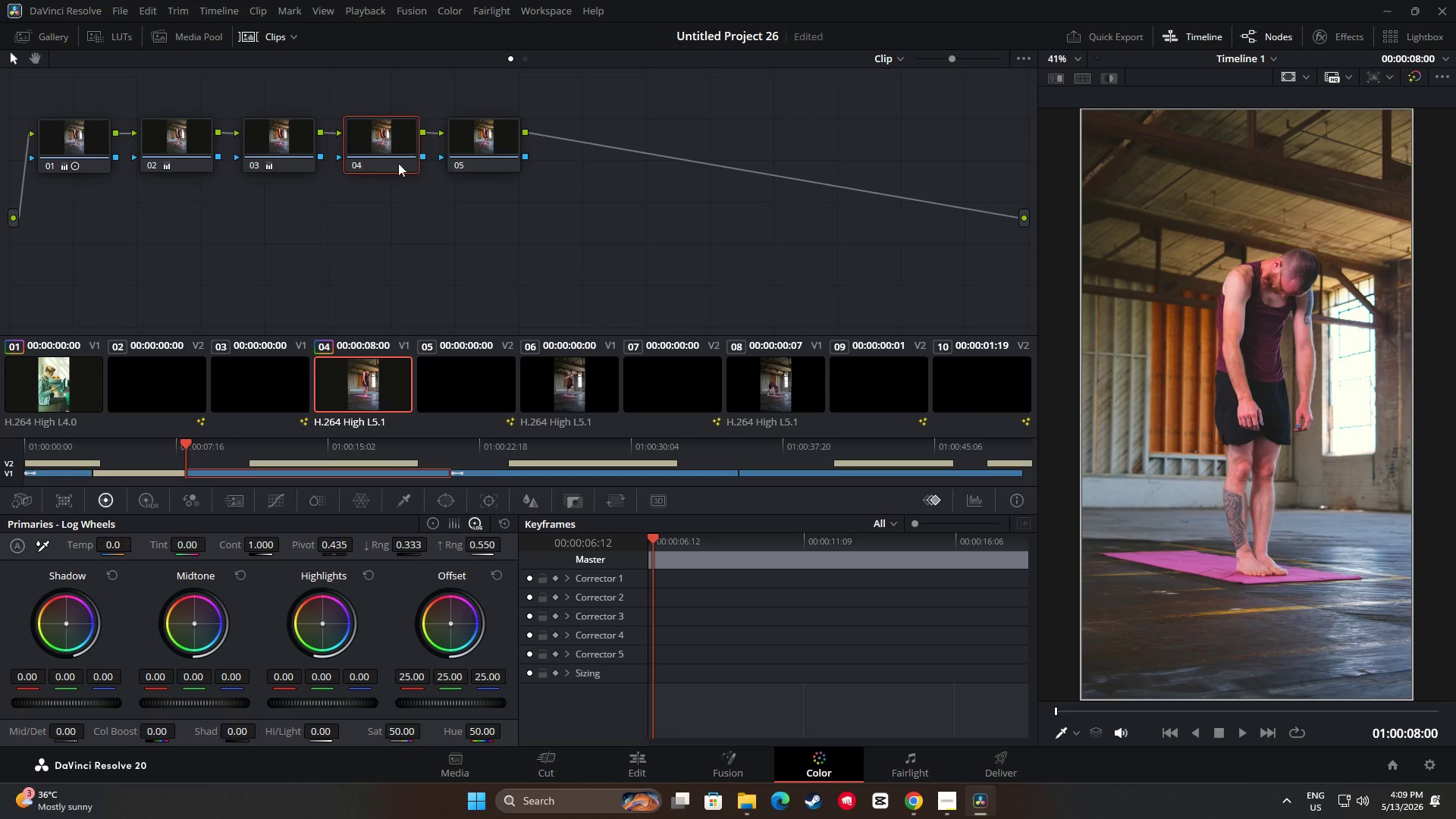 
key(Control+V)
 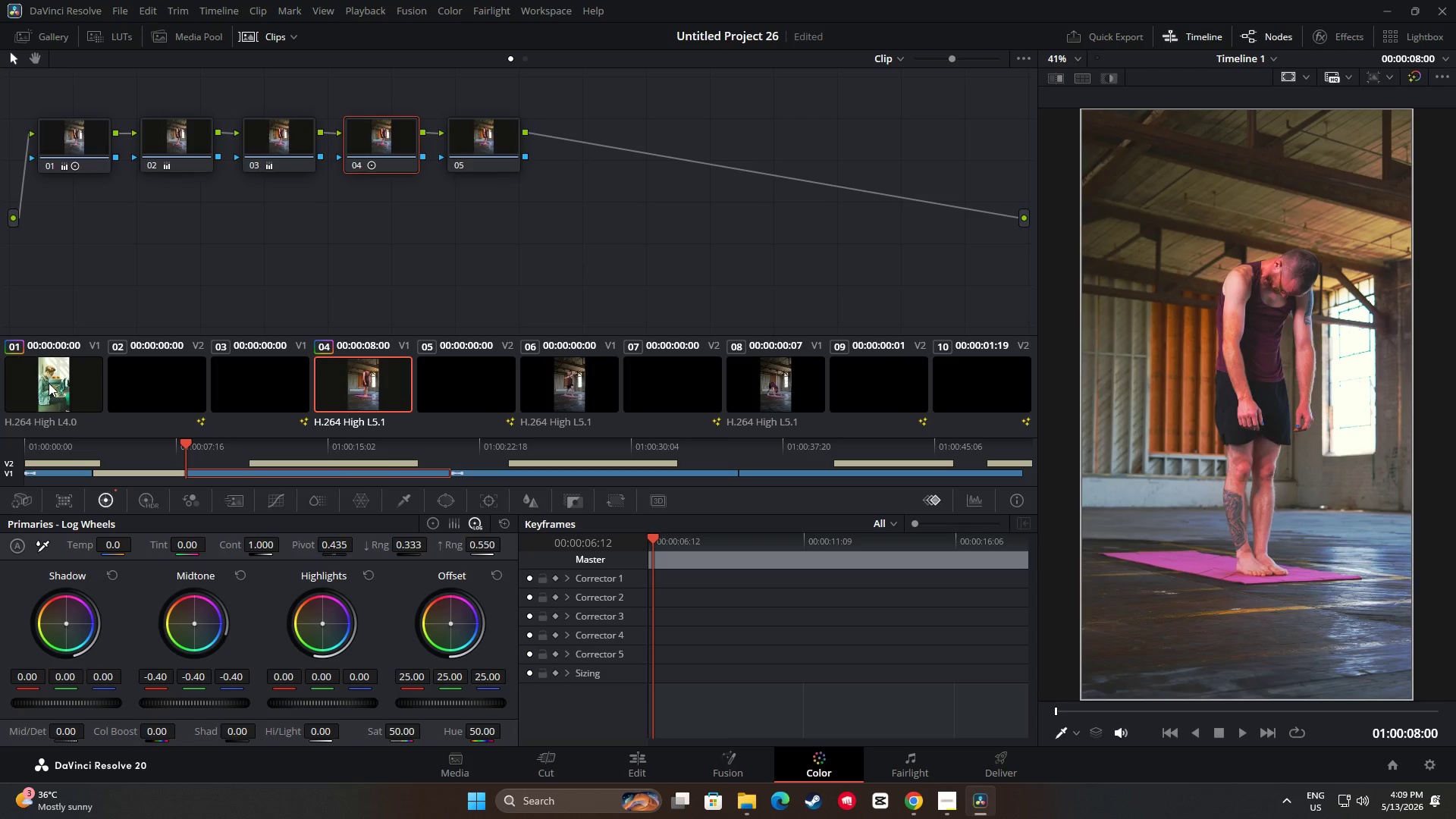 
left_click([49, 381])
 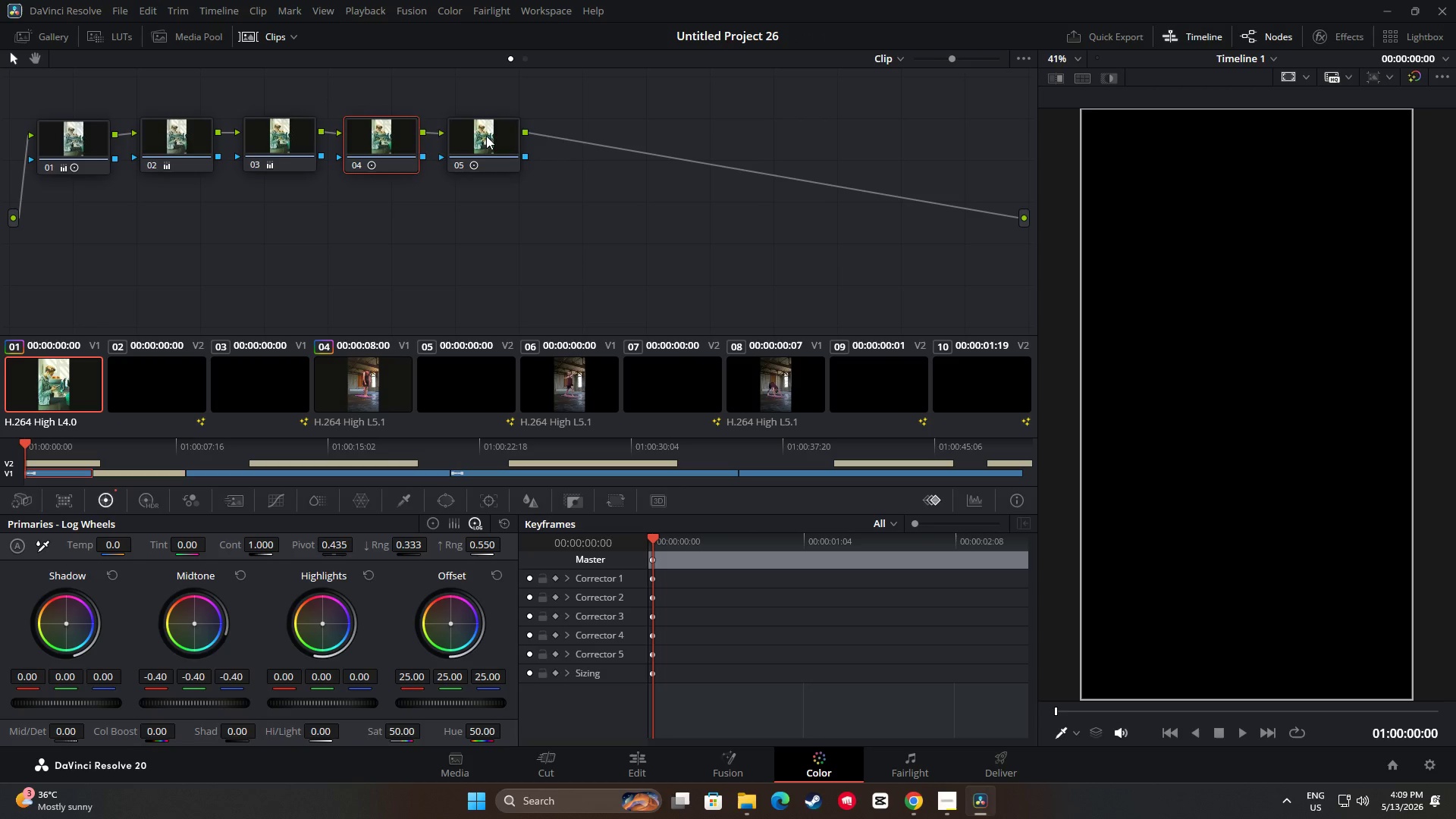 
left_click([486, 136])
 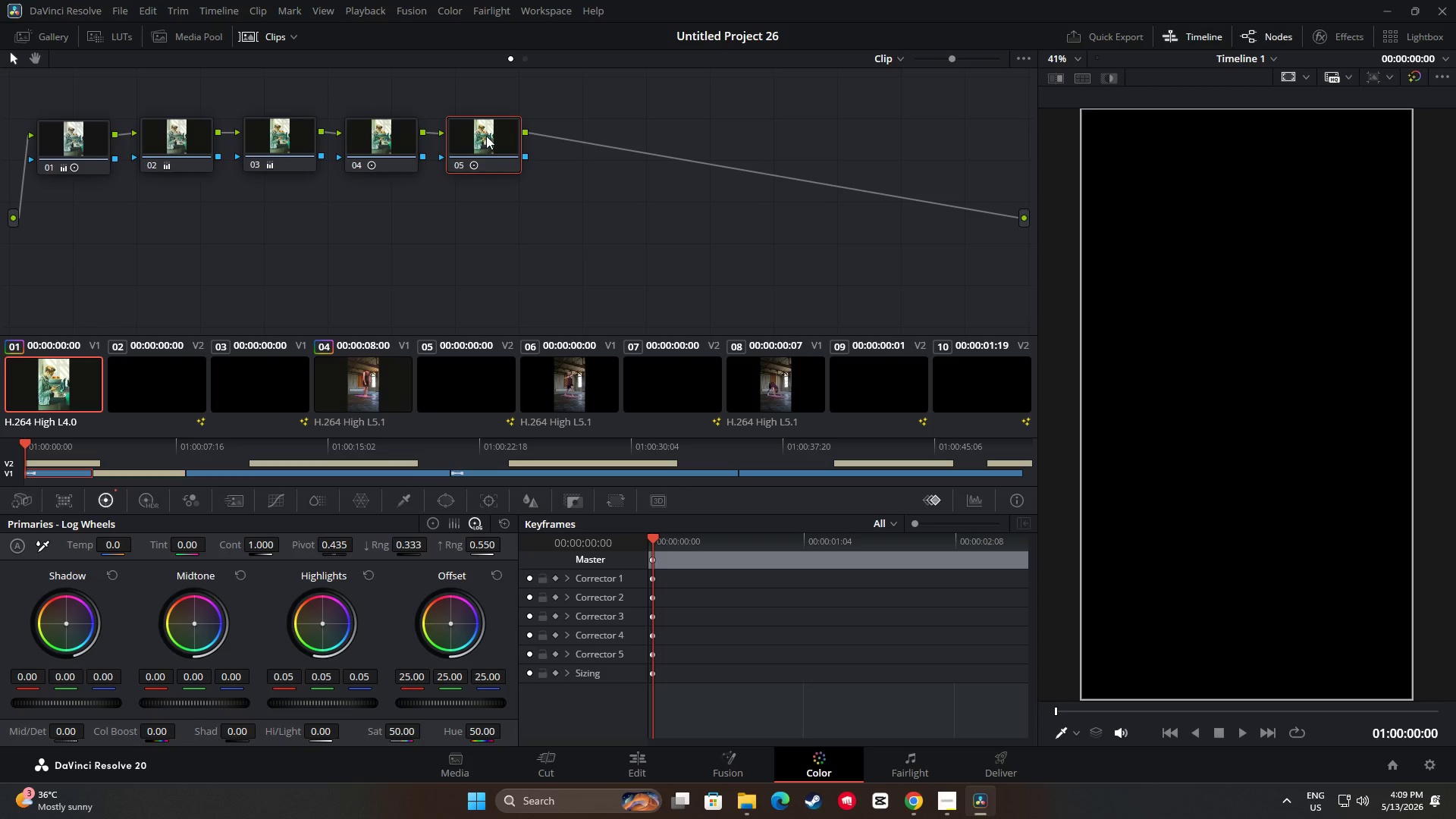 
key(Control+C)
 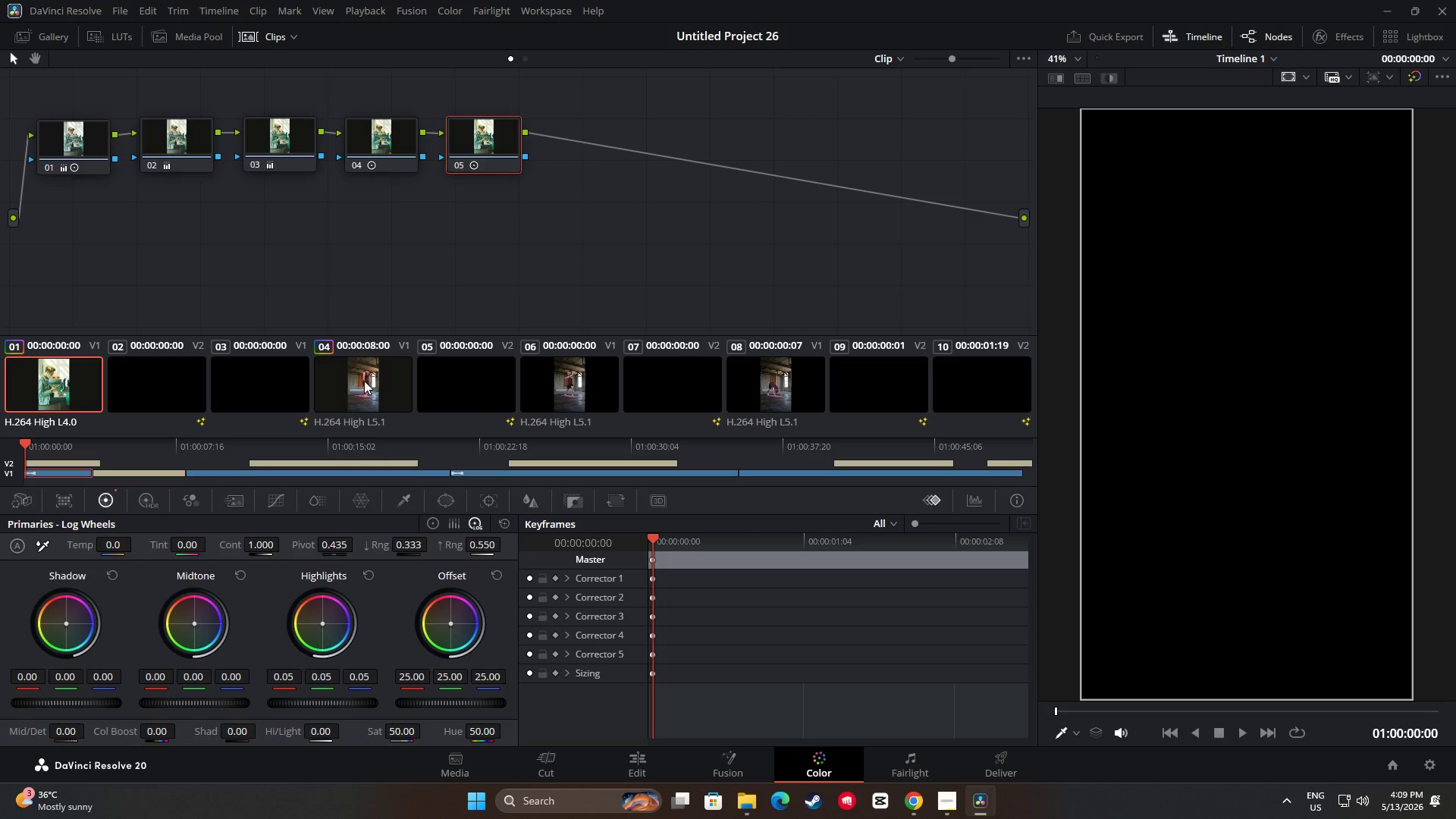 
left_click([364, 381])
 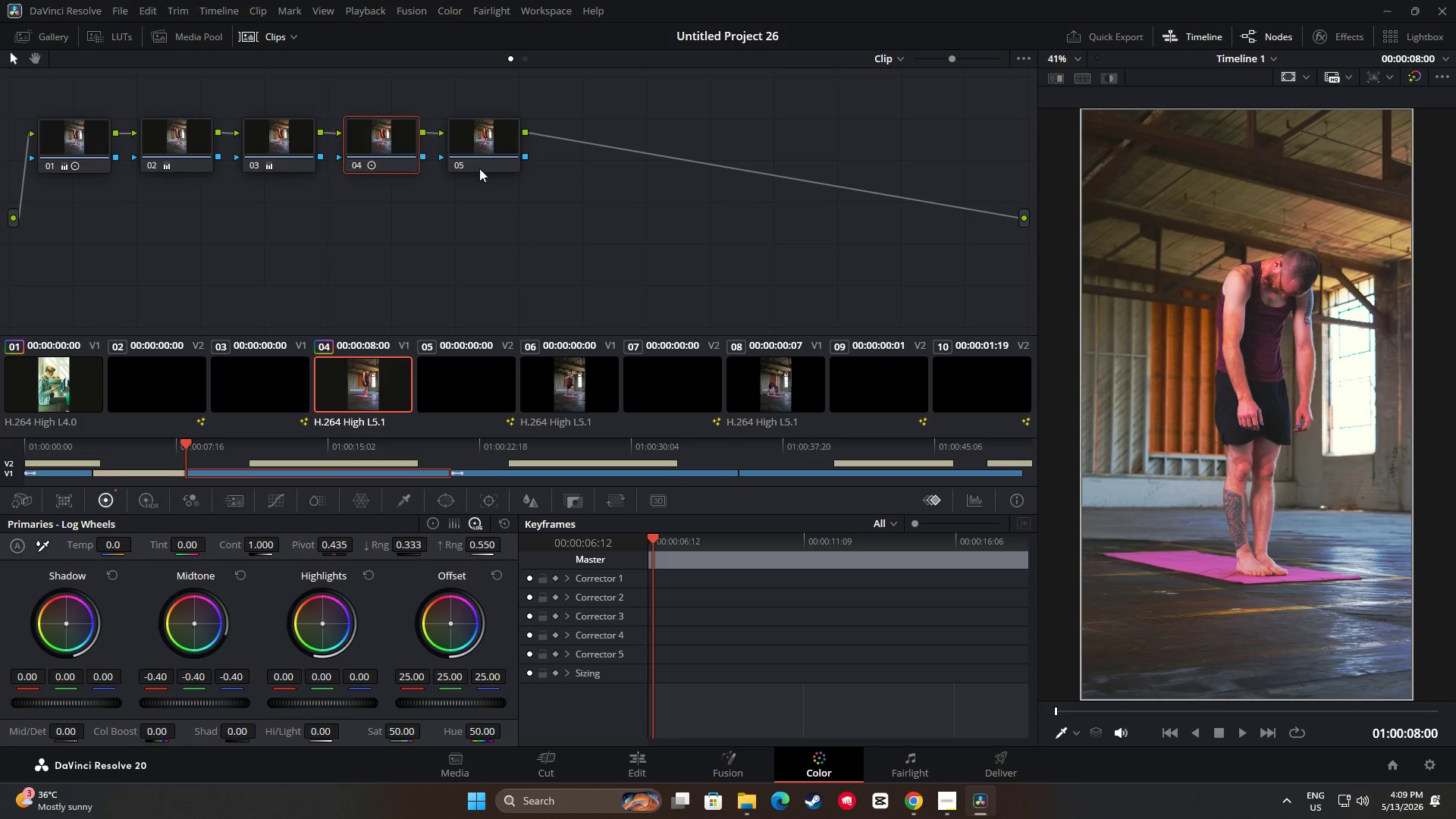 
left_click([480, 145])
 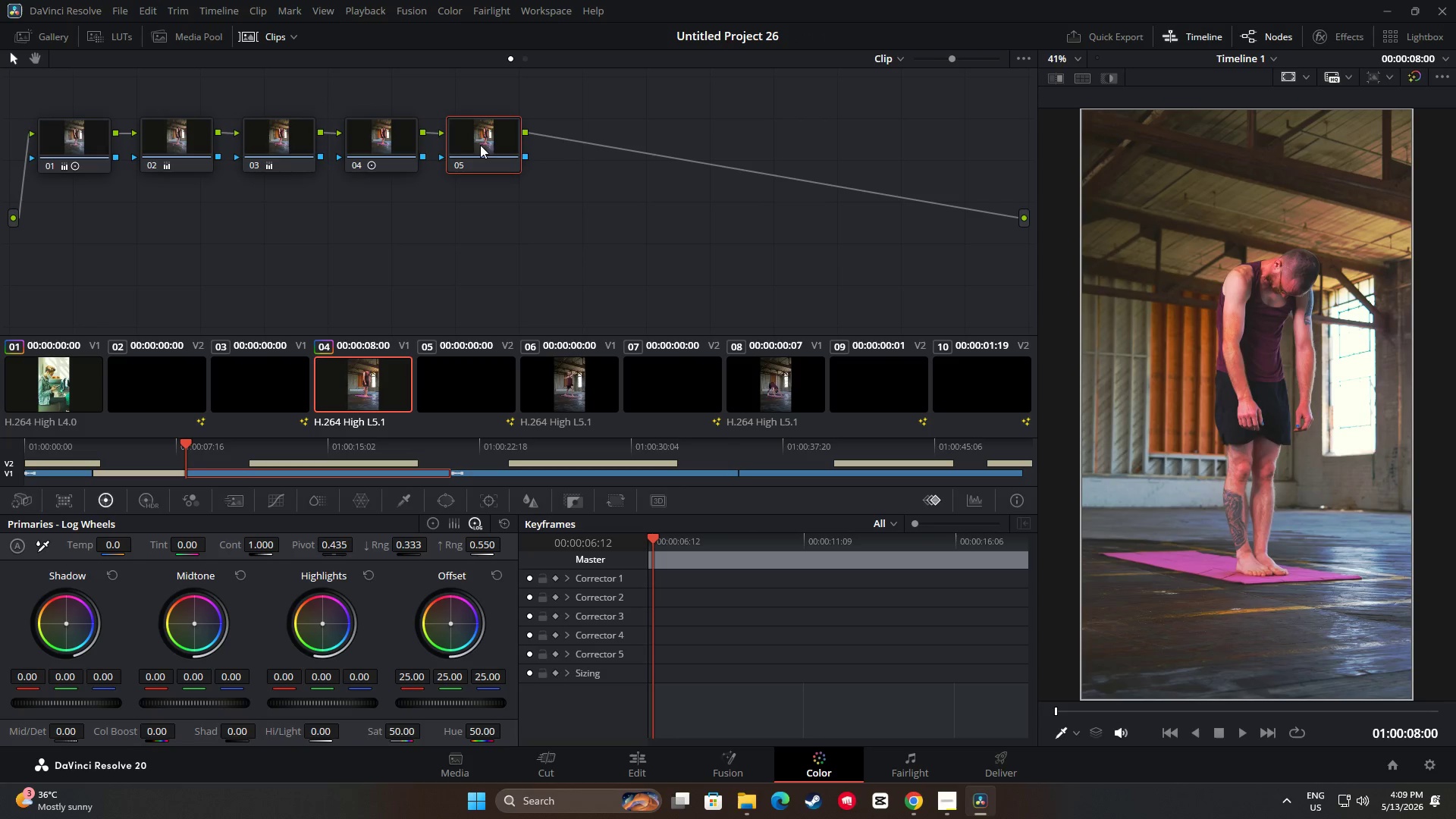 
key(Control+V)
 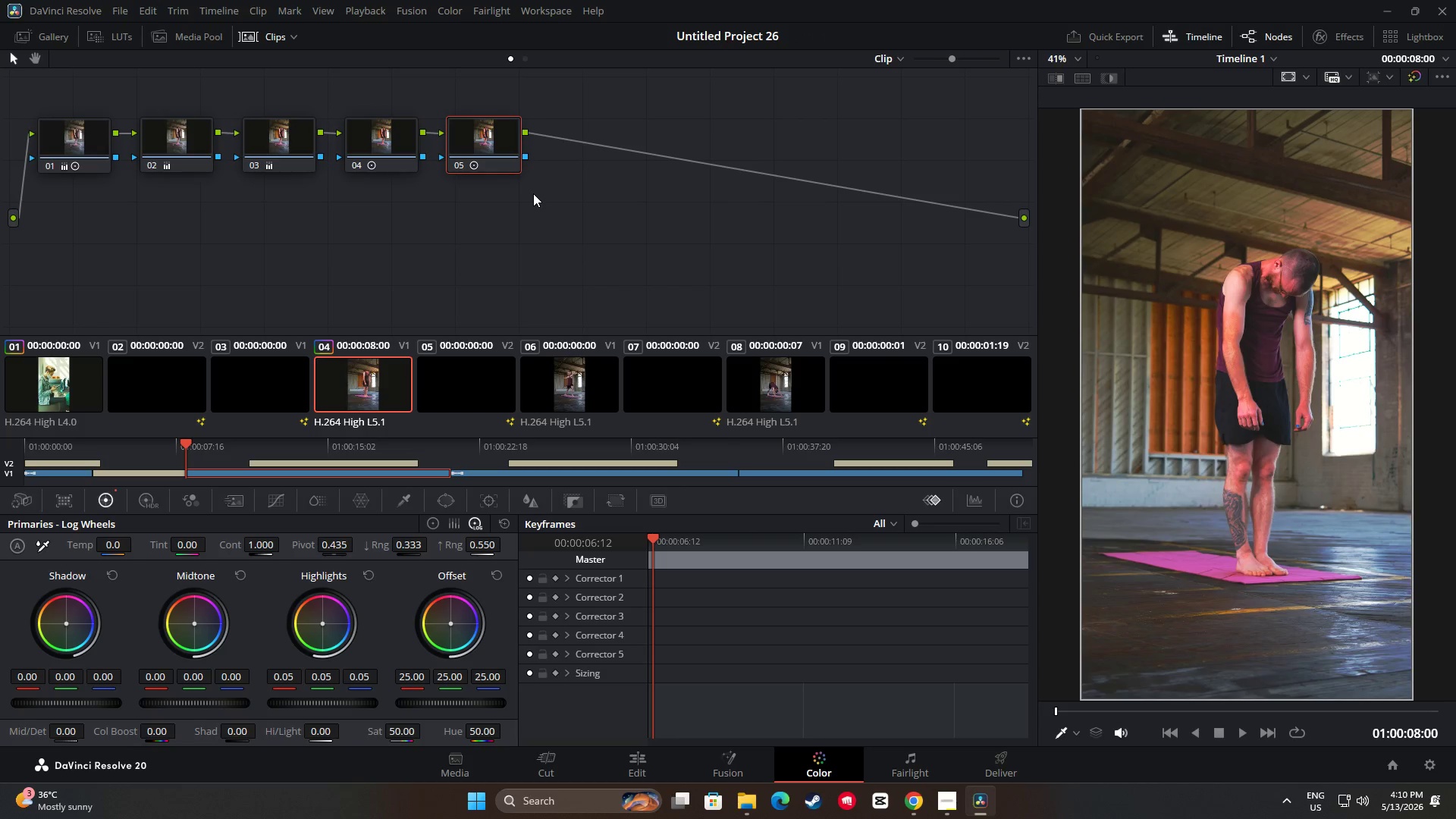 
key(Space)
 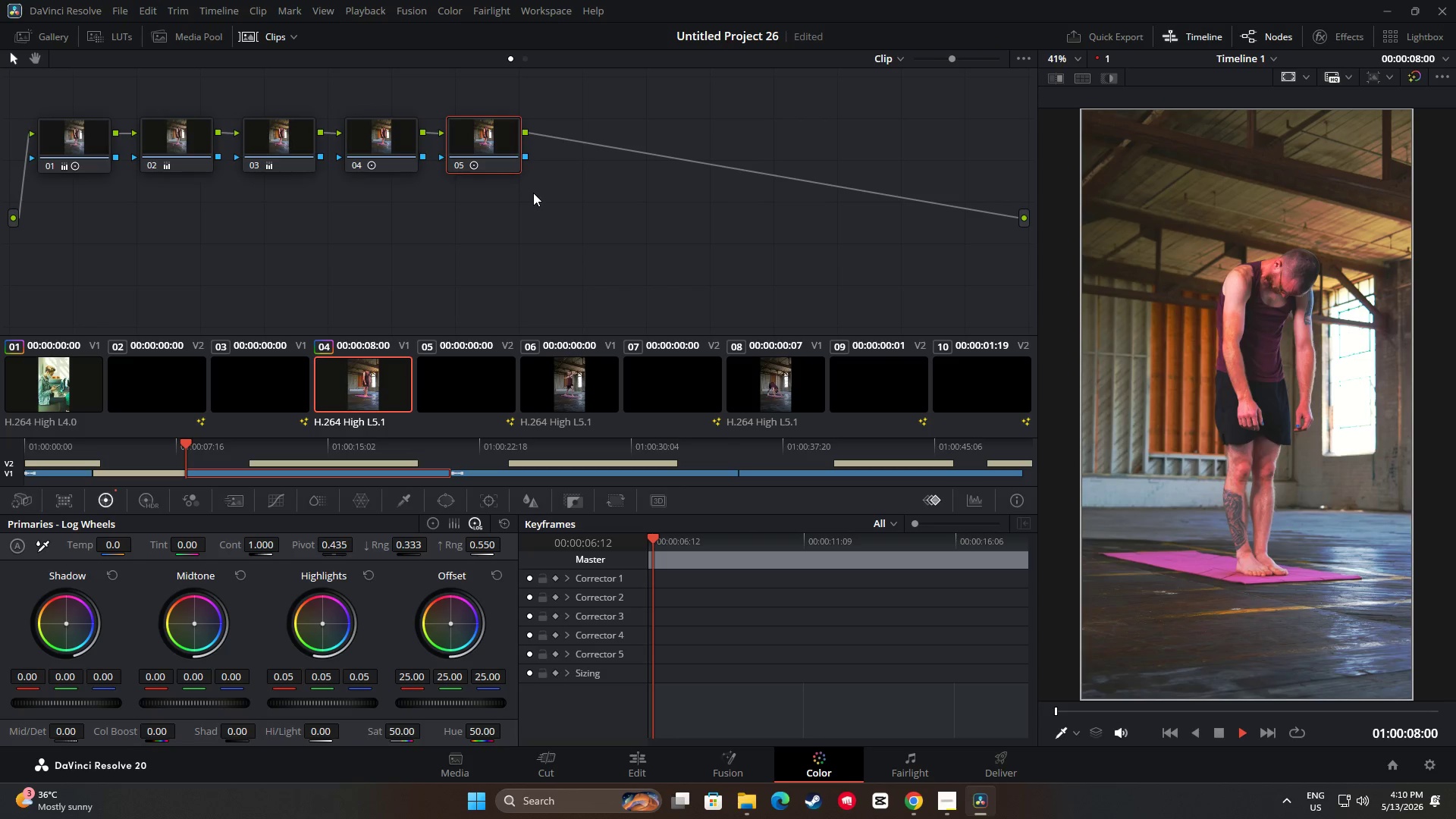 
key(Space)
 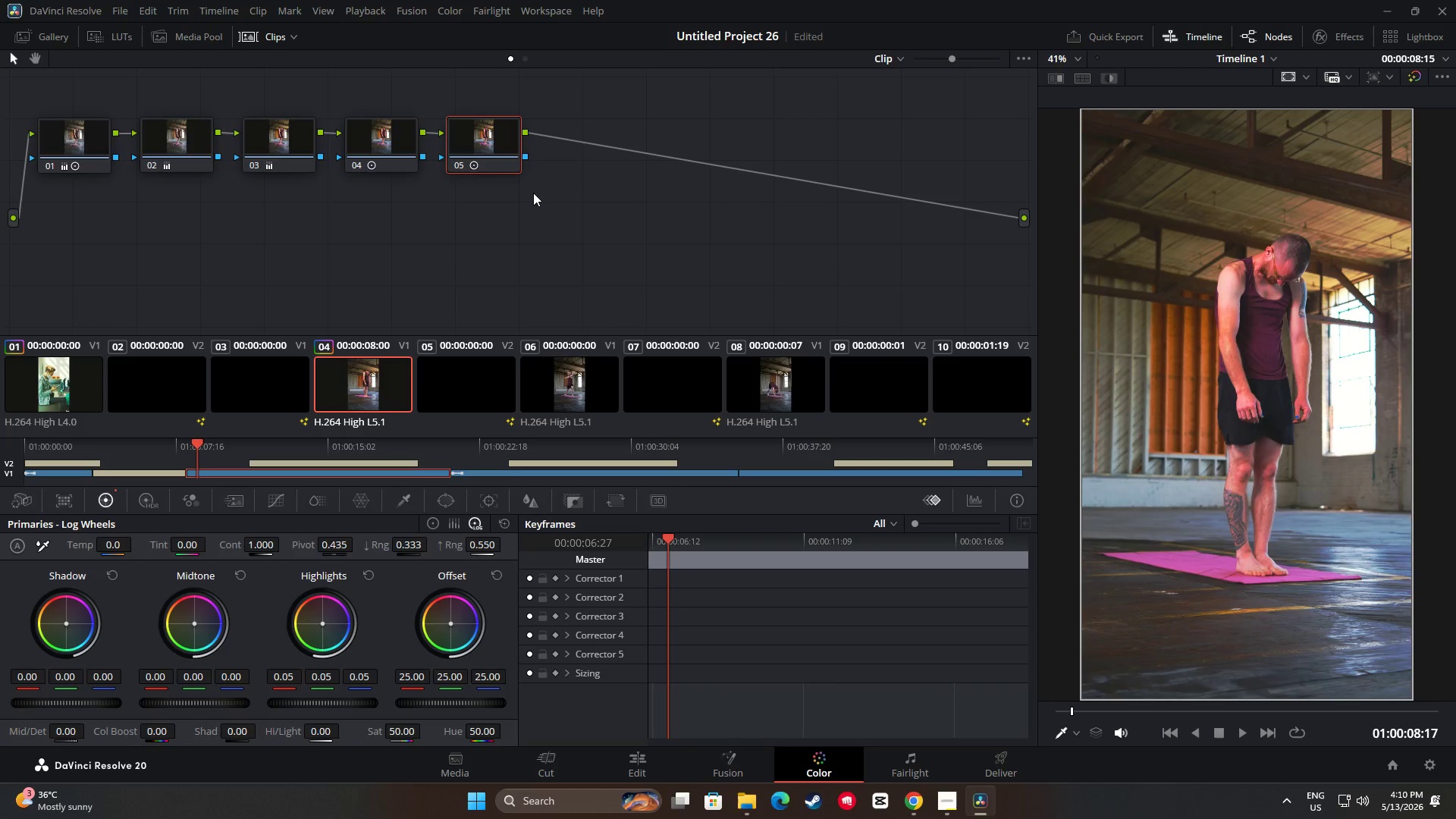 
key(Space)
 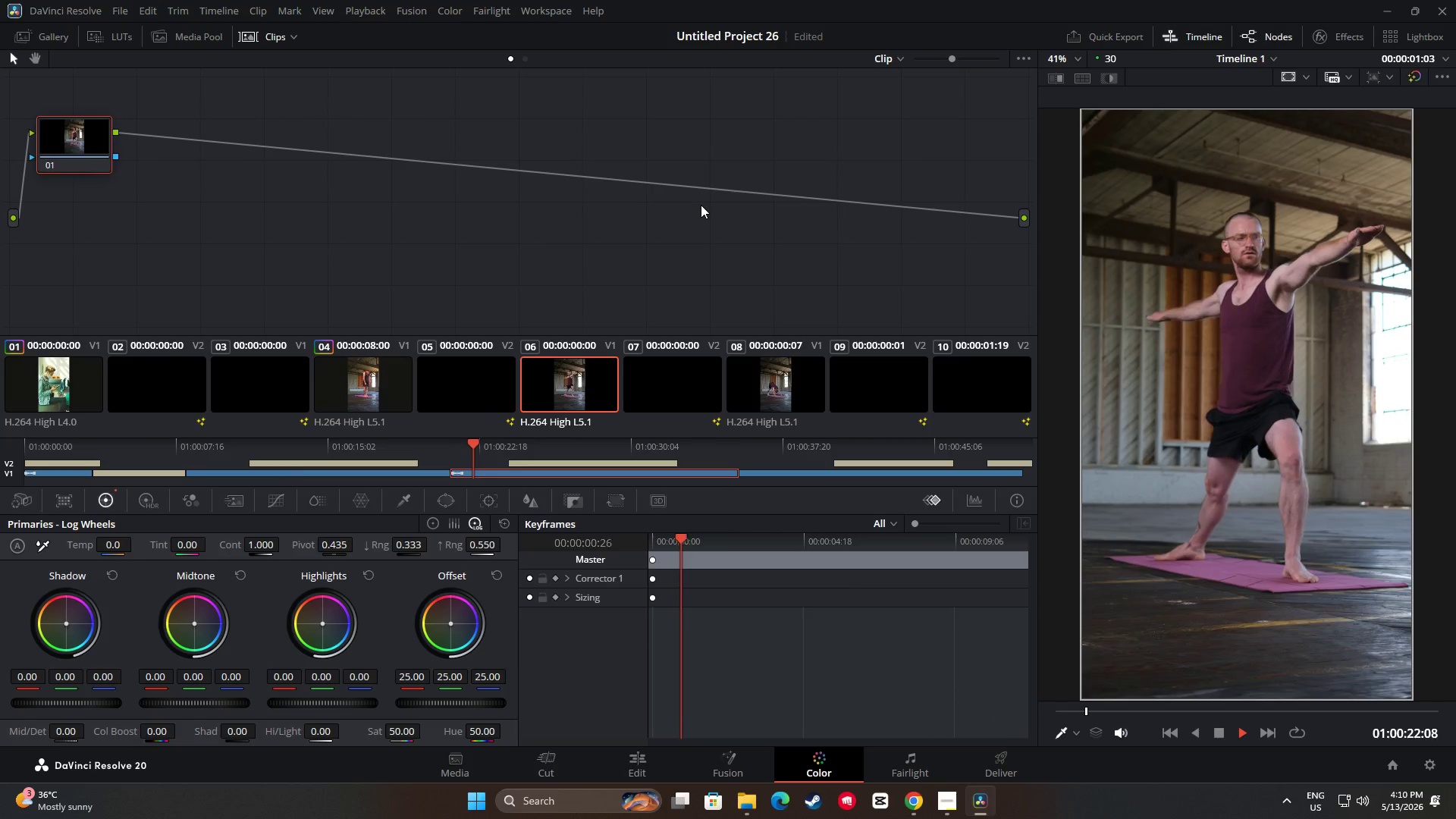 
wait(18.8)
 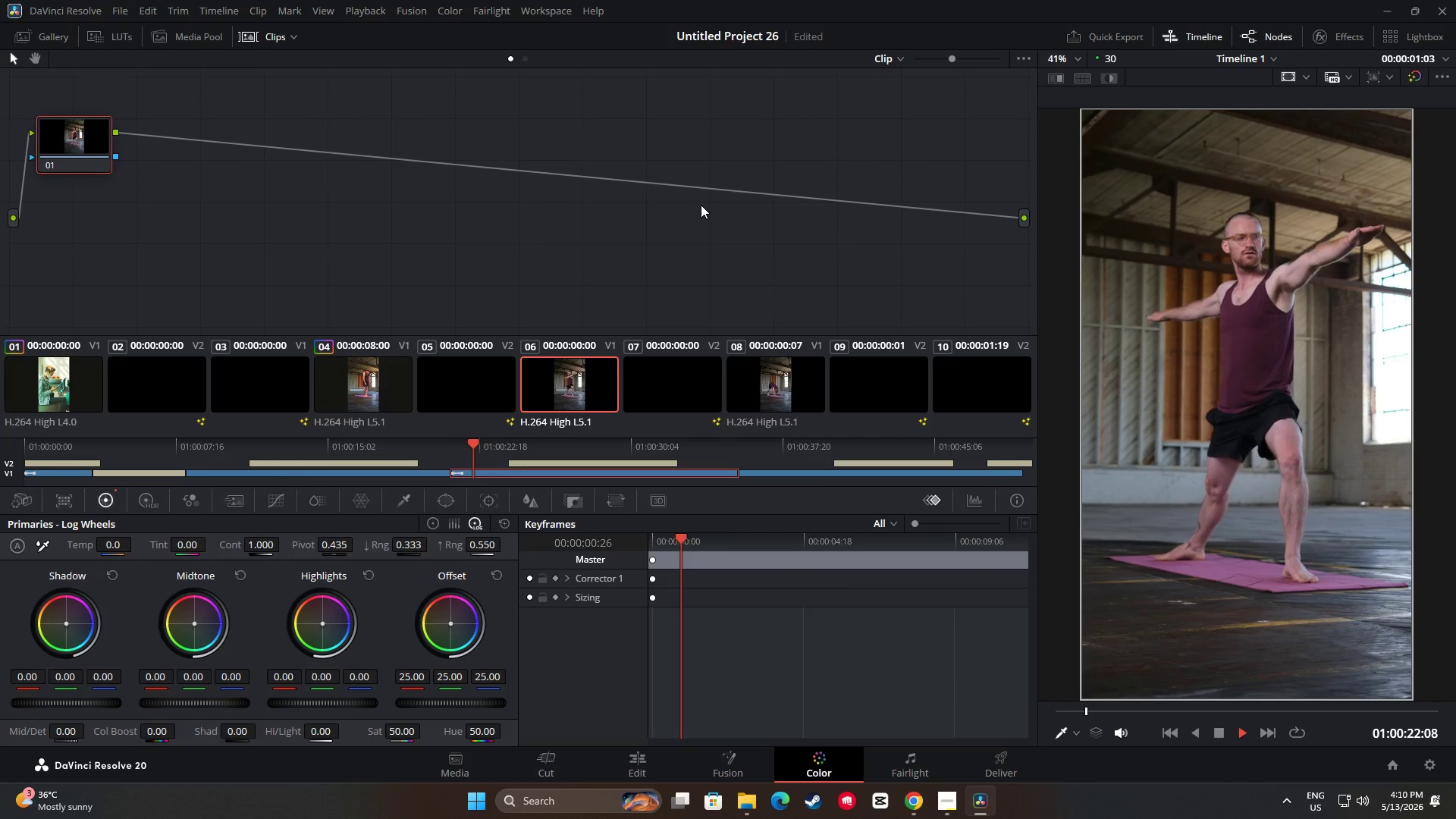 
key(Space)
 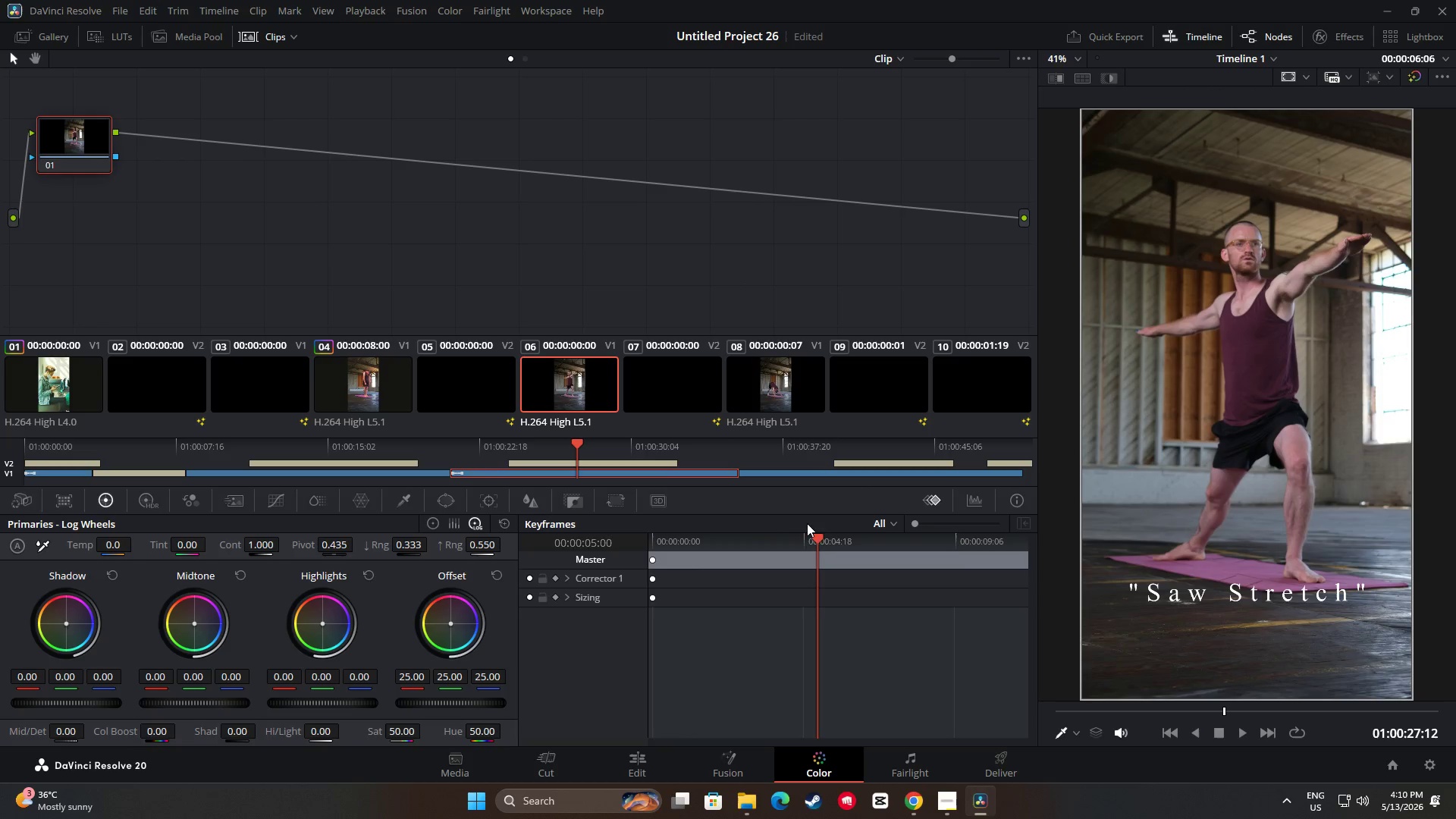 
left_click_drag(start_coordinate=[821, 545], to_coordinate=[597, 561])
 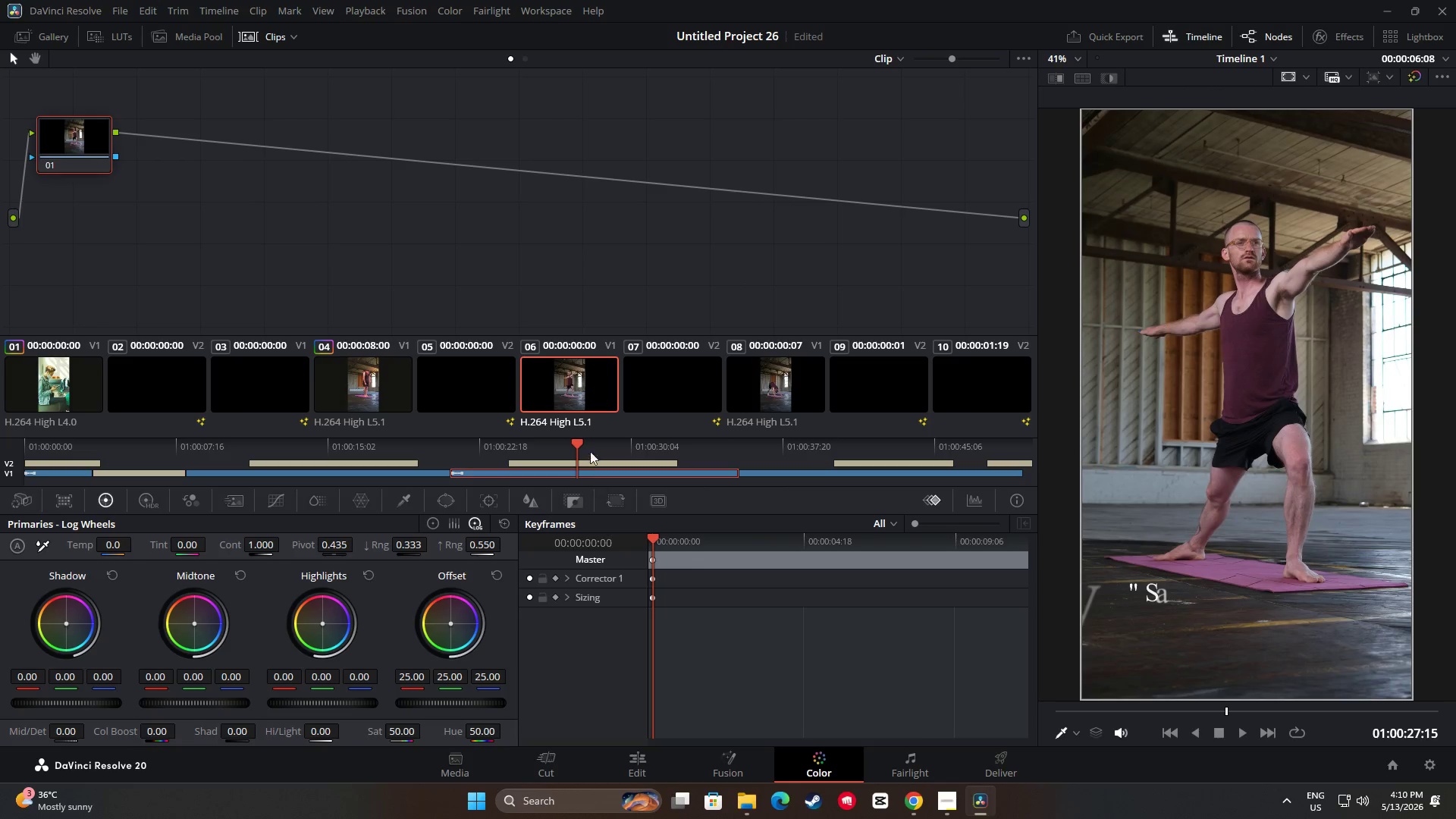 
left_click_drag(start_coordinate=[573, 443], to_coordinate=[381, 443])
 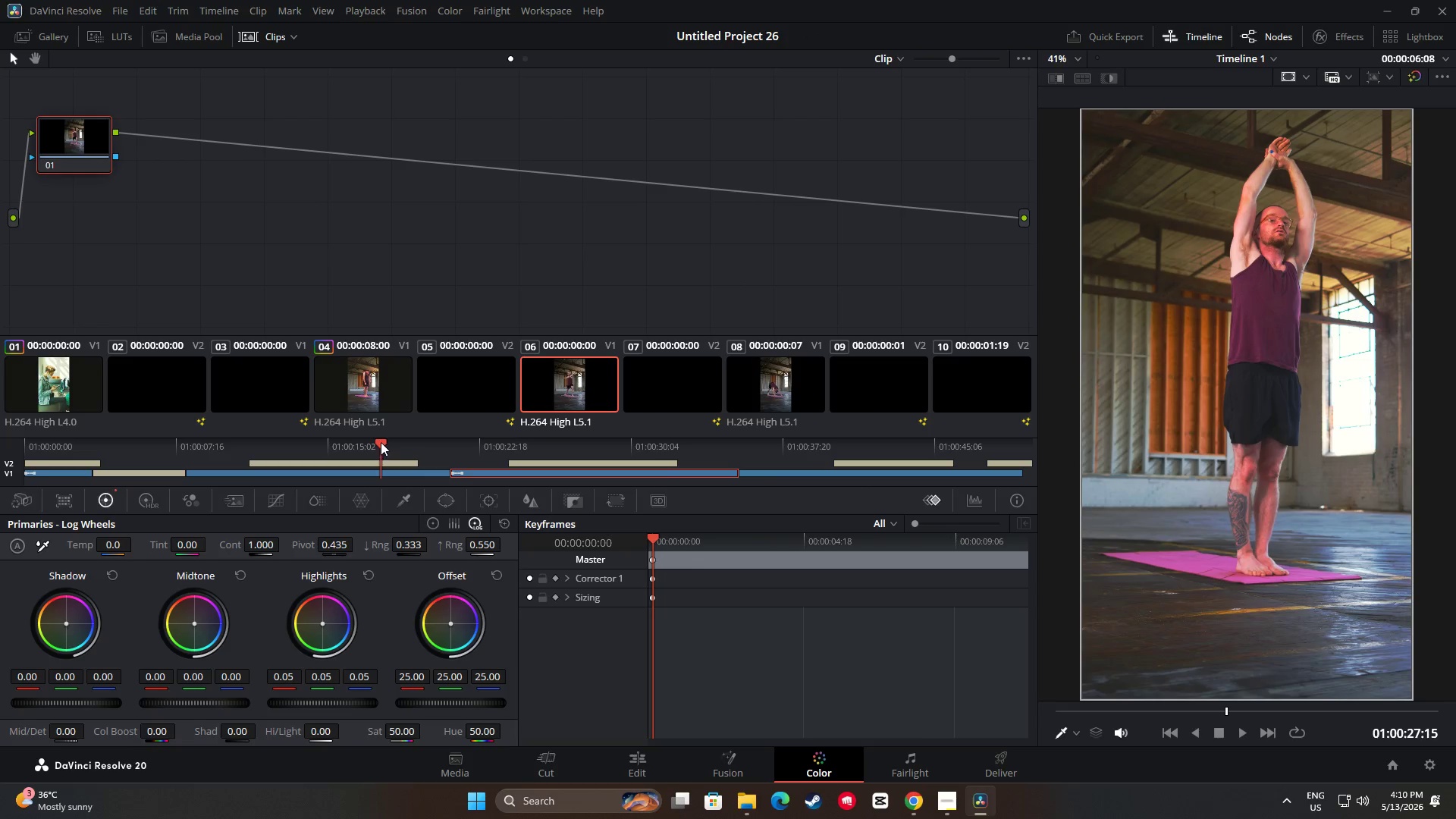 
key(Space)
 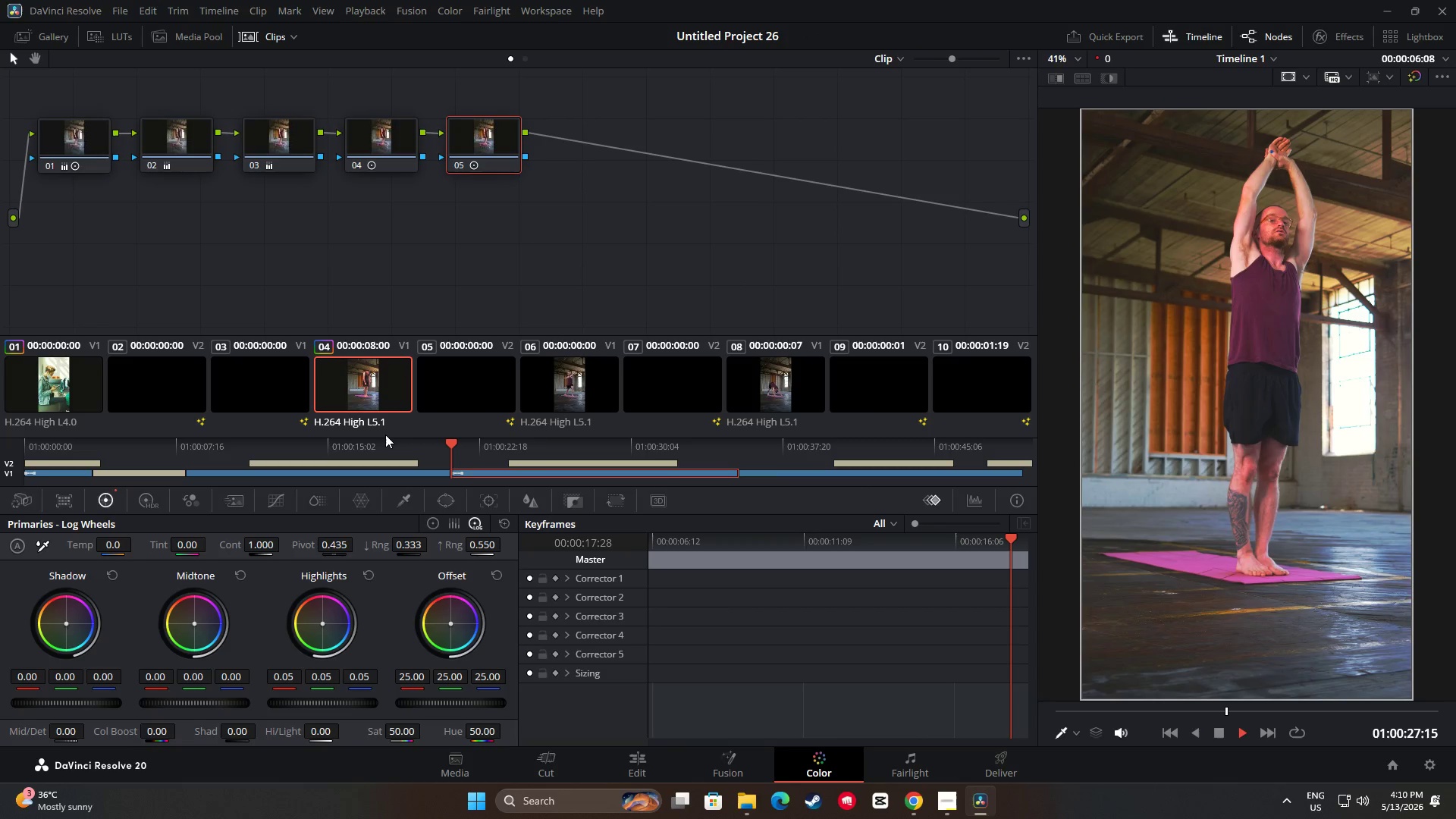 
key(Space)
 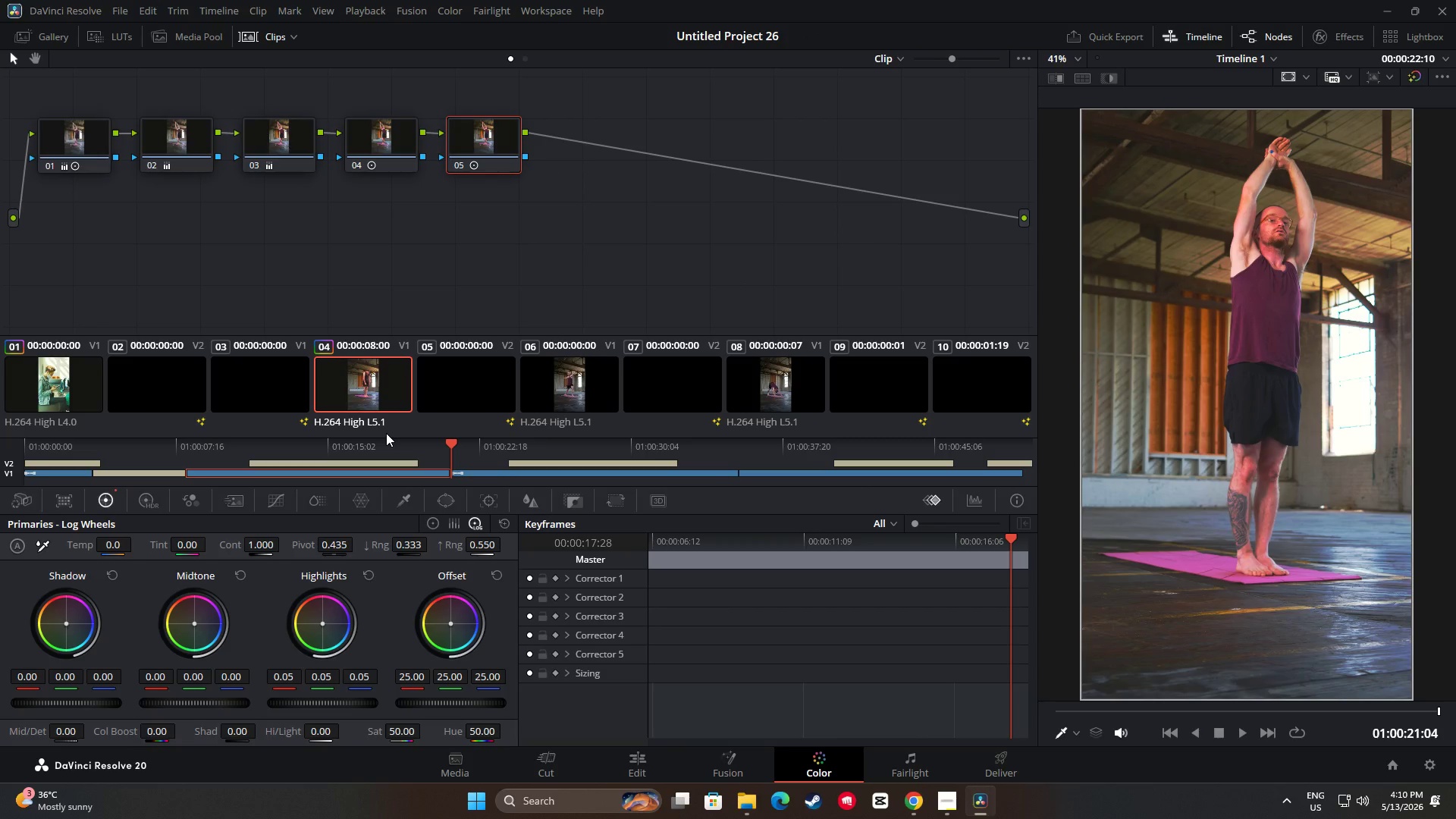 
key(Space)
 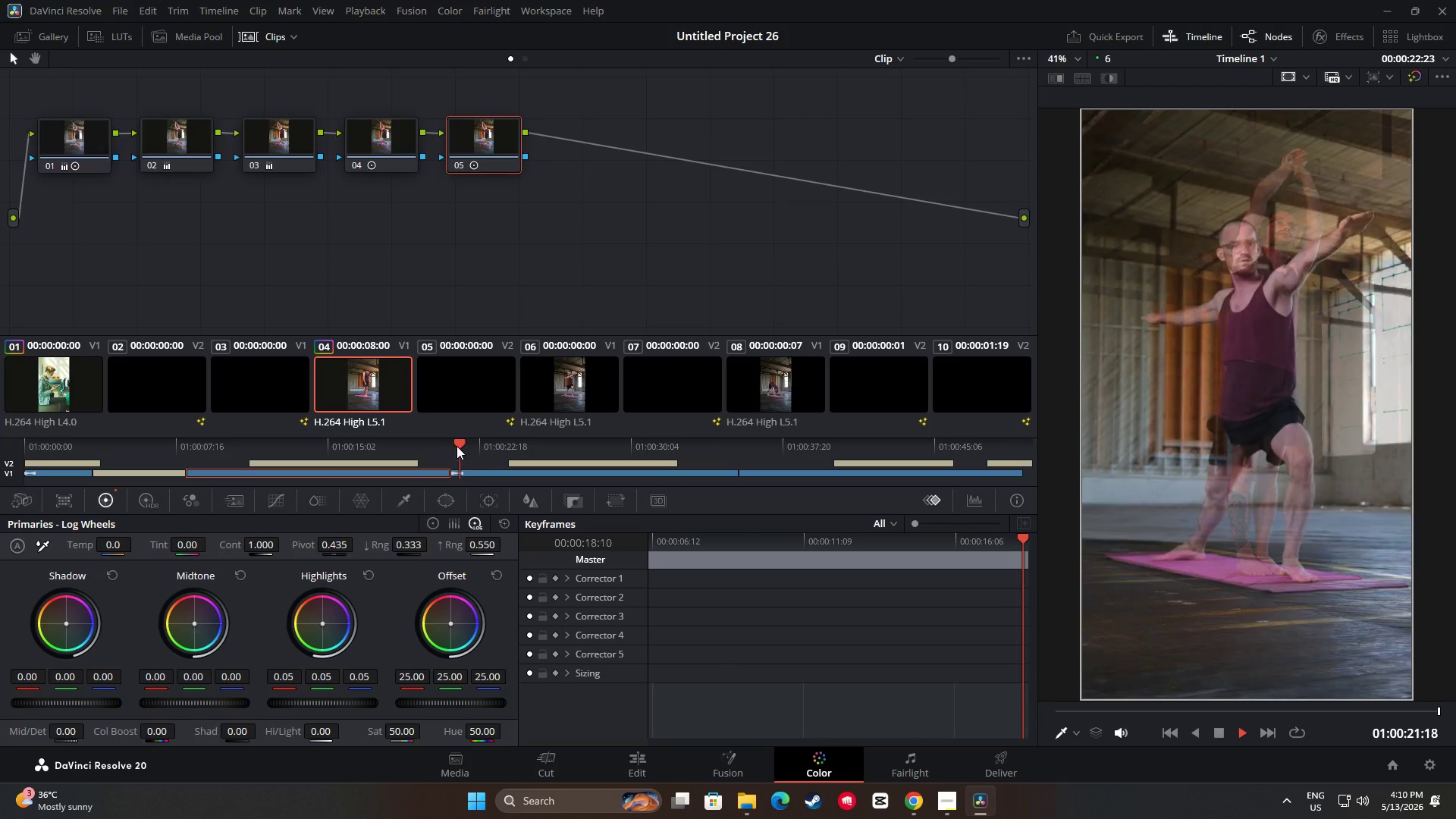 
key(Space)
 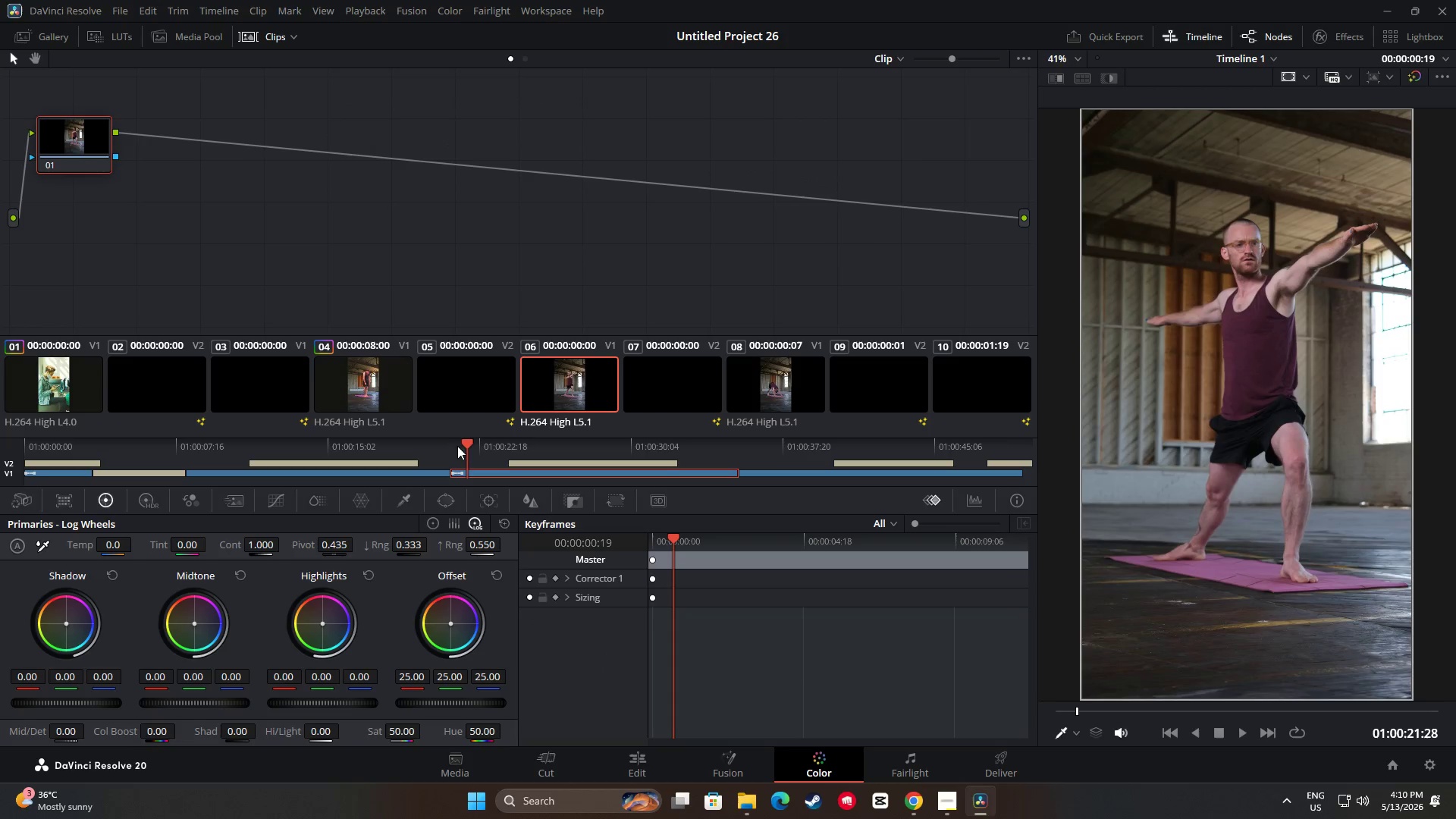 
left_click_drag(start_coordinate=[468, 446], to_coordinate=[240, 456])
 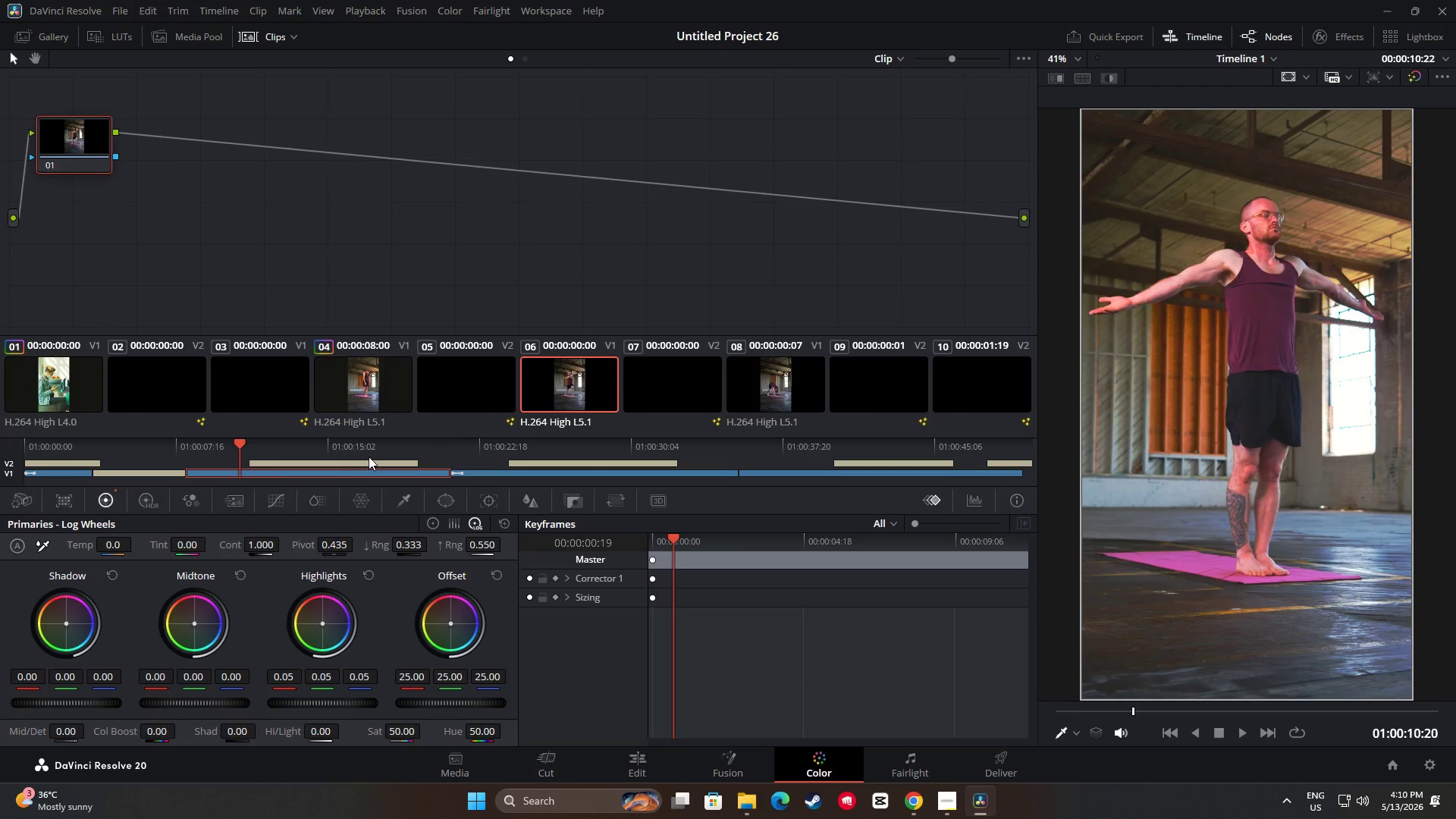 
key(Space)
 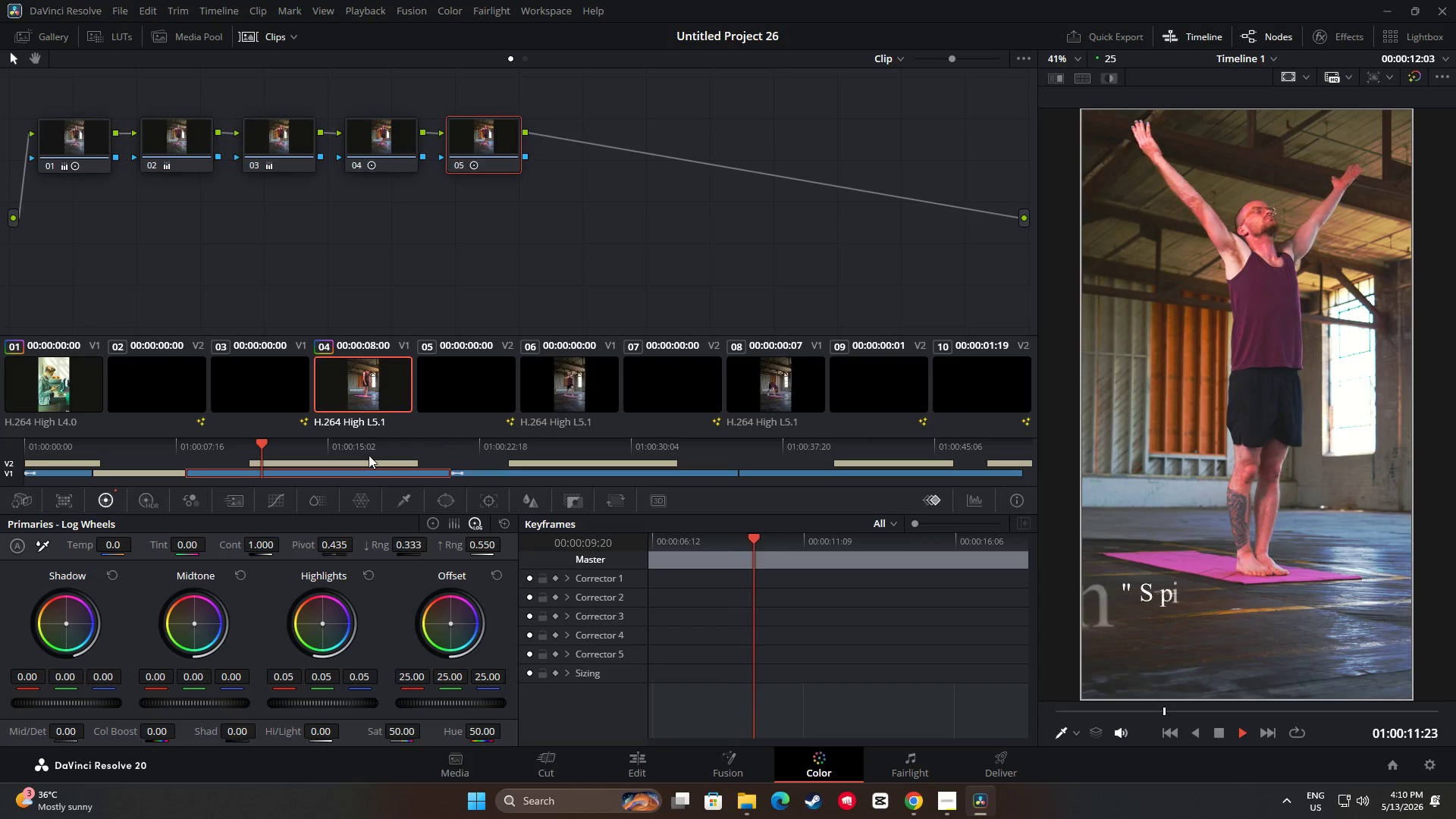 
key(Space)
 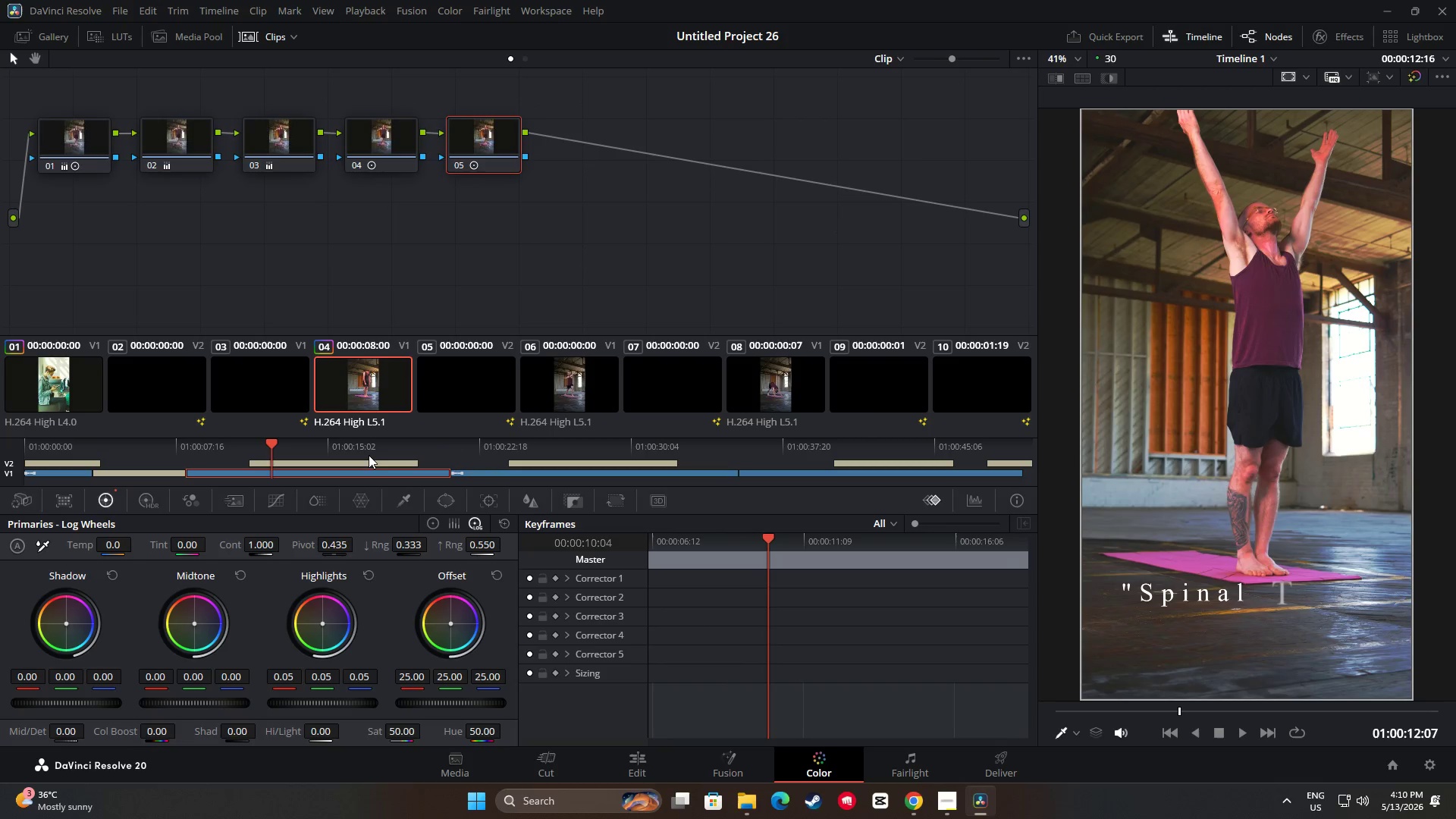 
key(Space)
 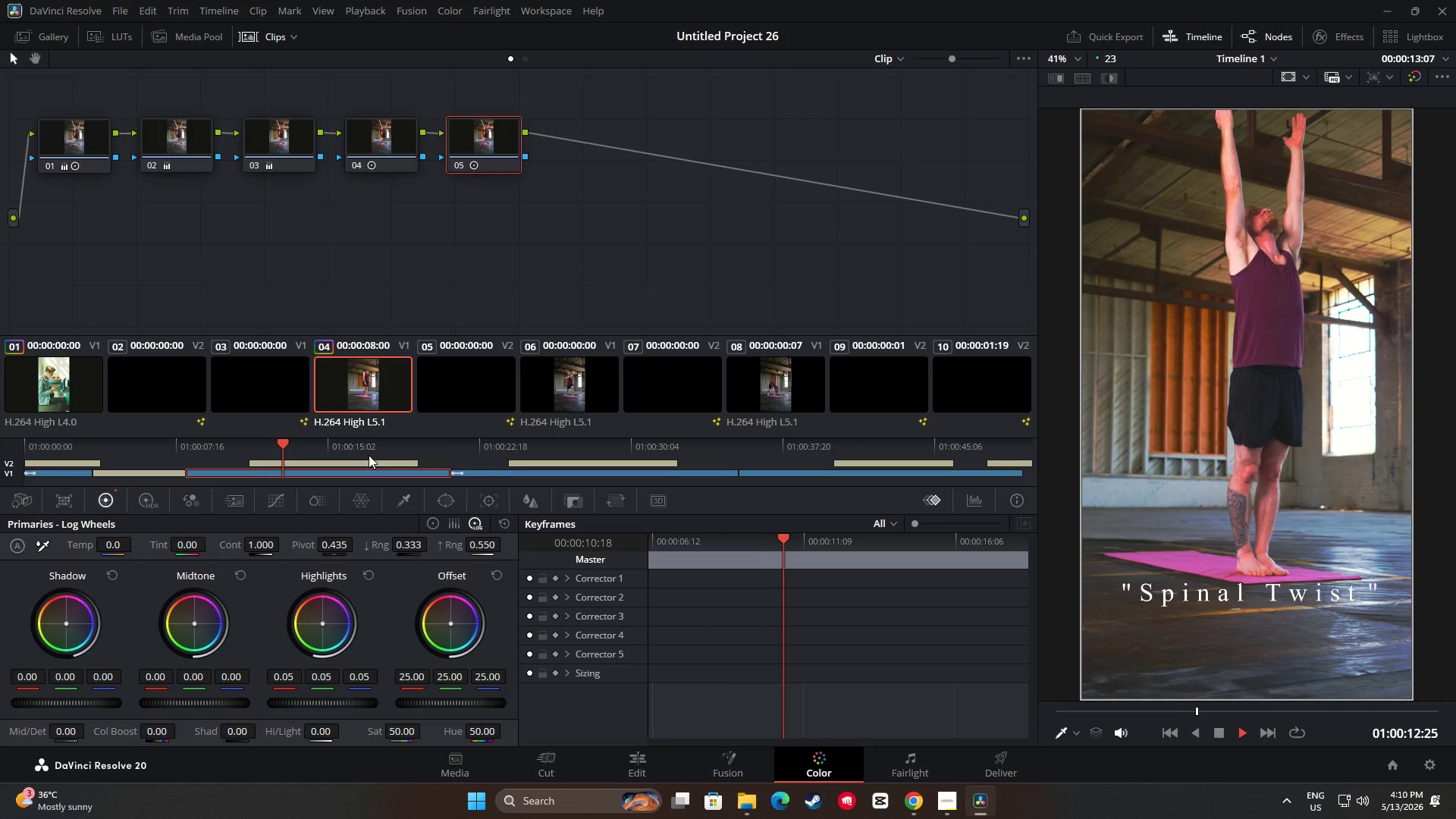 
key(Space)
 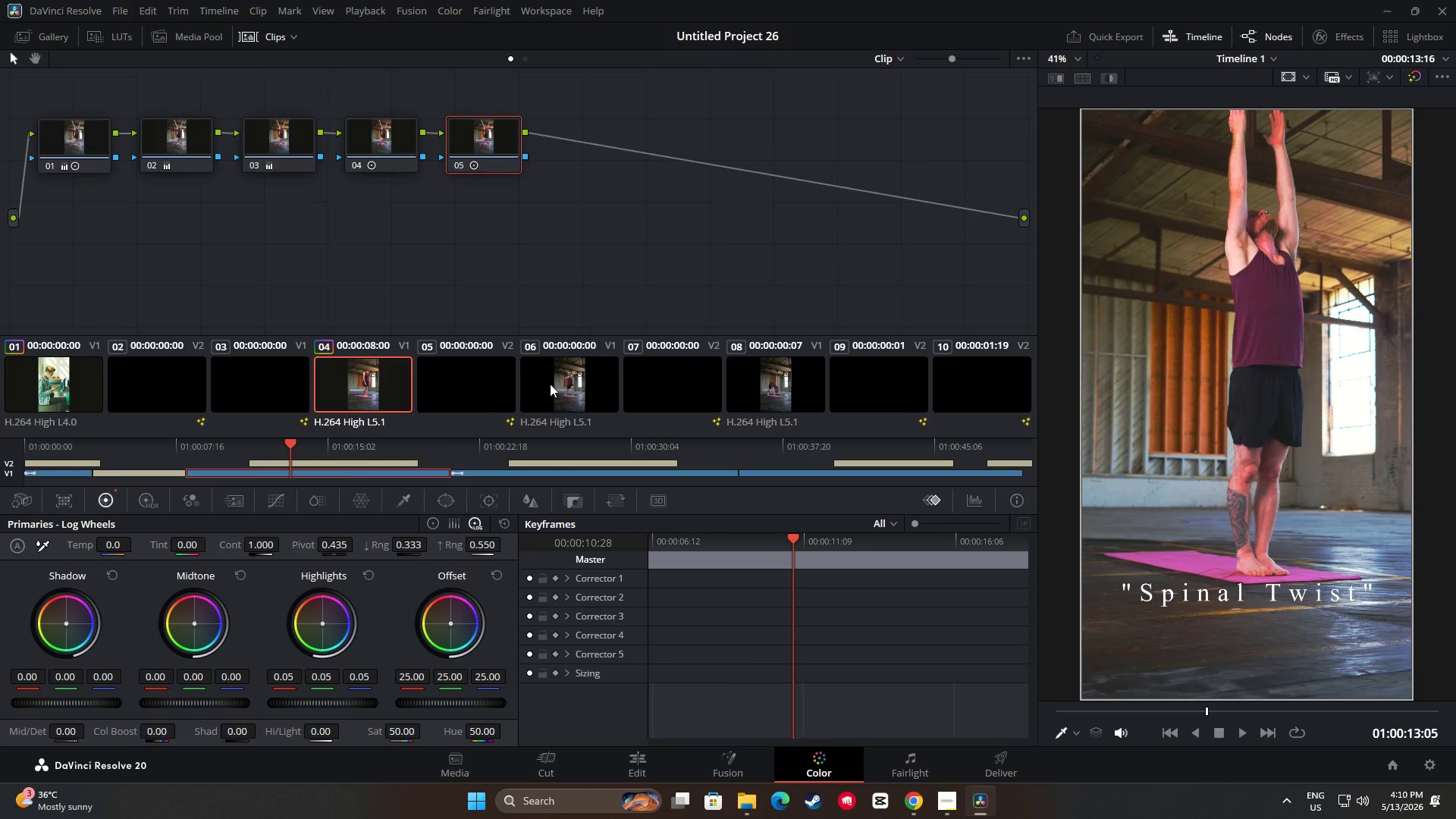 
key(Alt+S)
 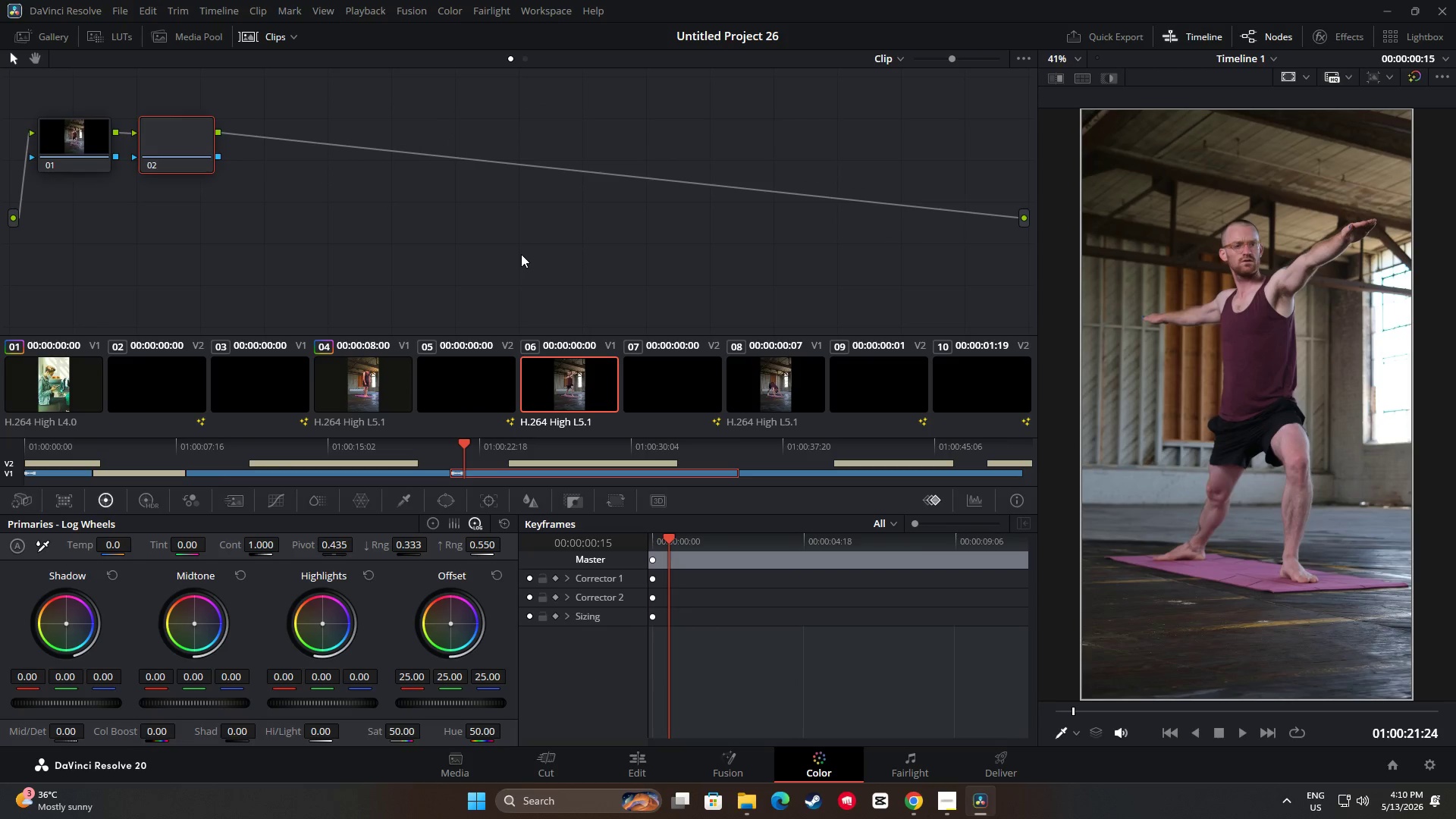 
key(Alt+S)
 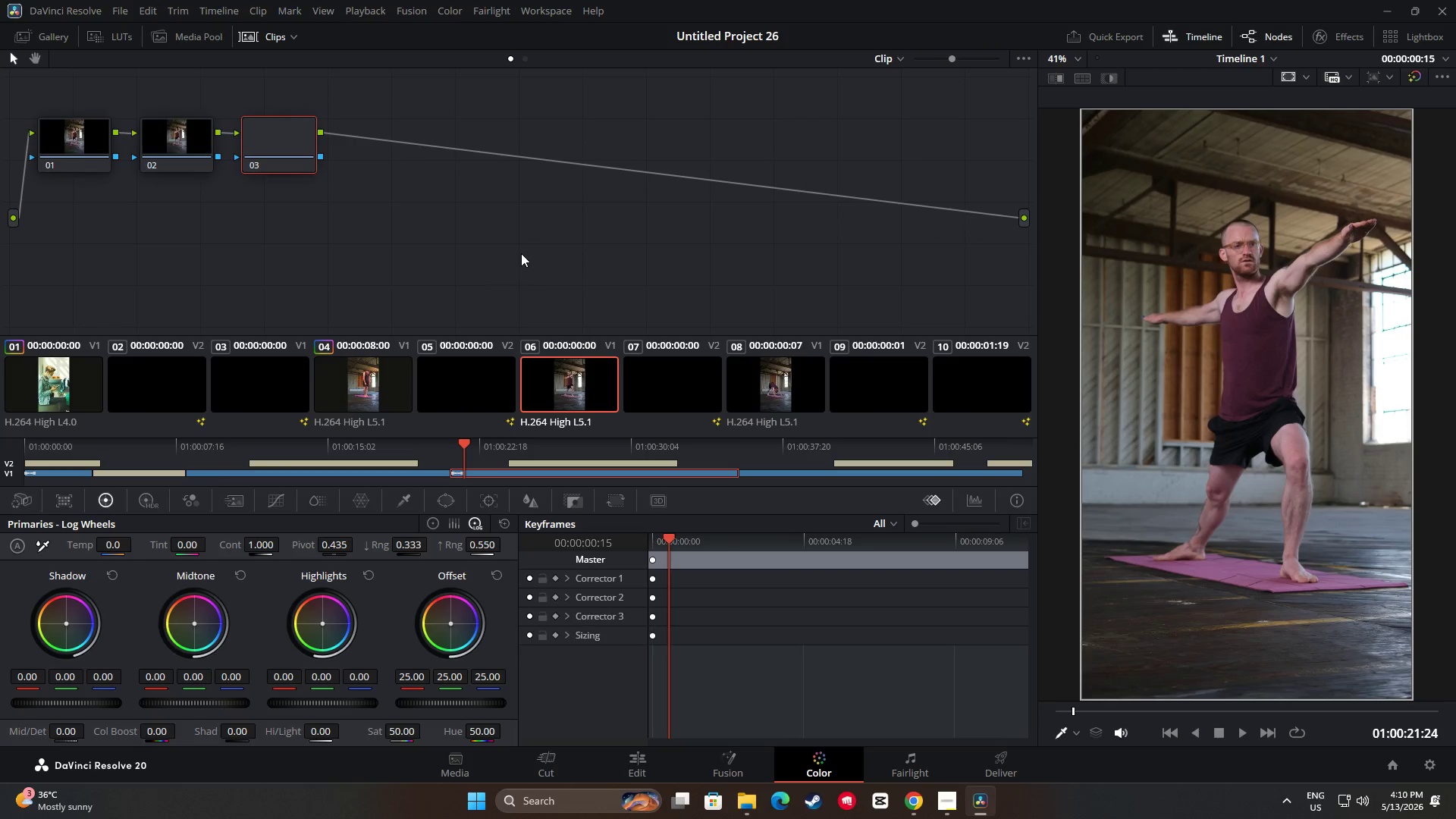 
key(Alt+S)
 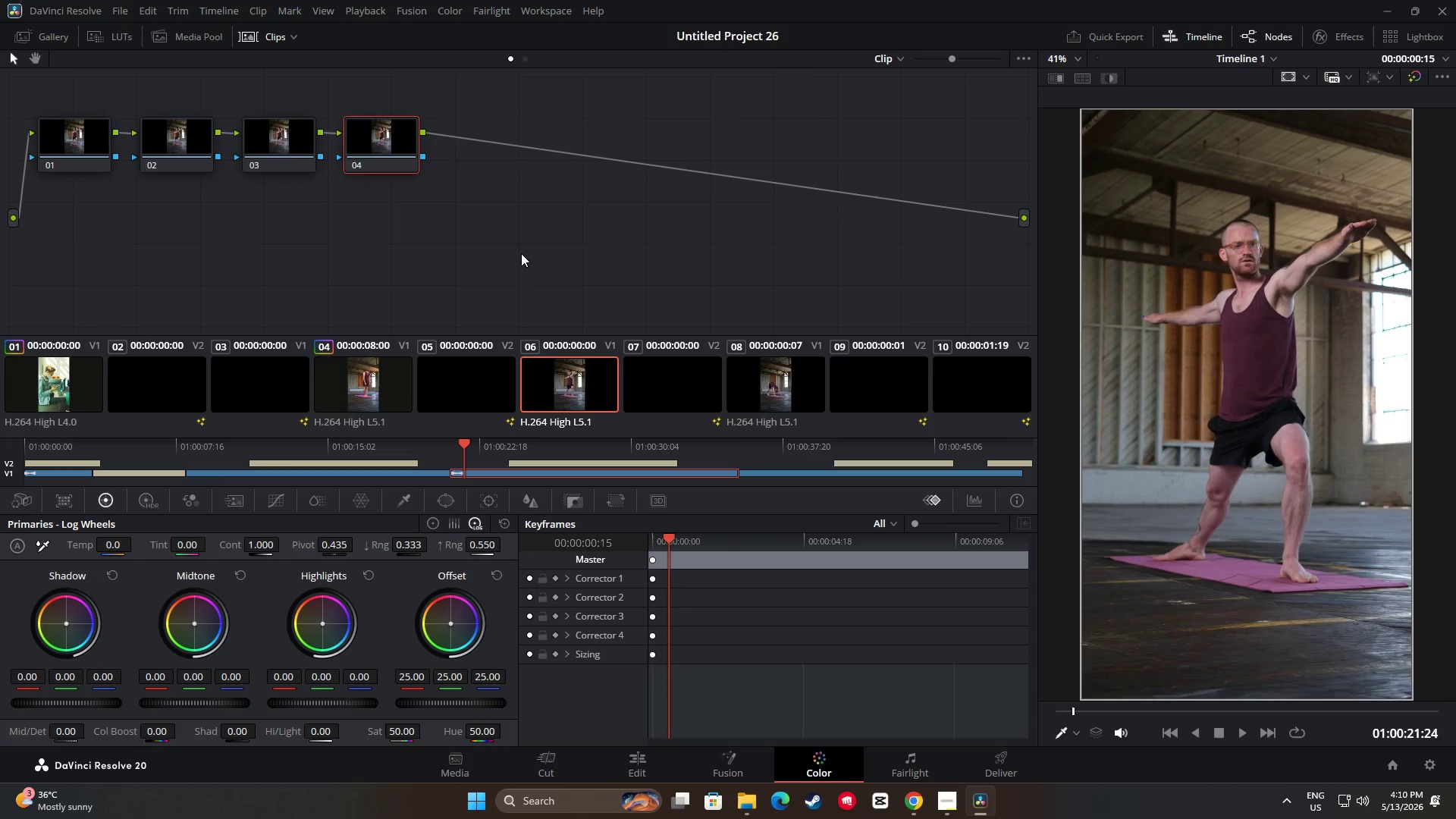 
key(Alt+S)
 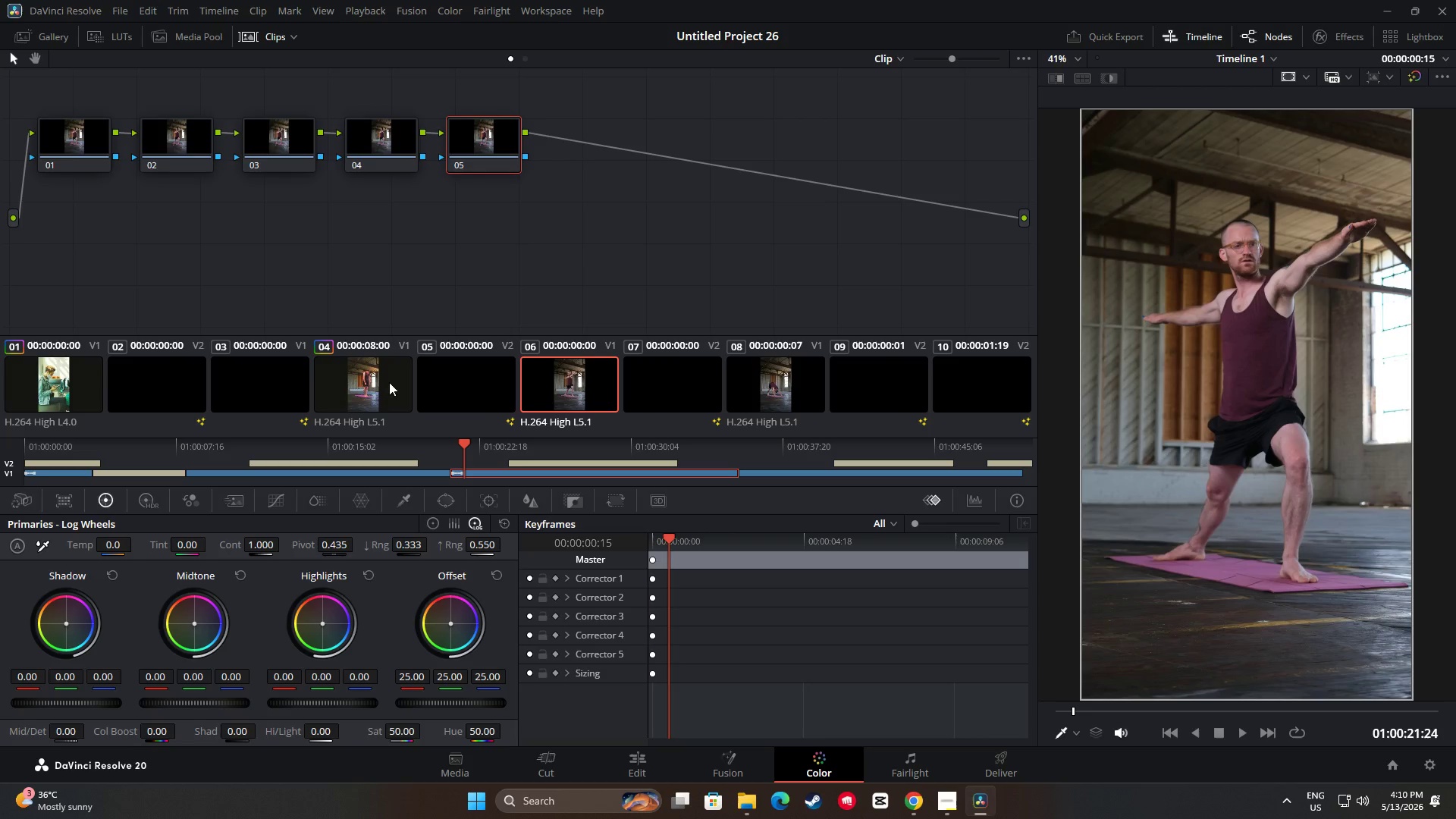 
left_click([389, 382])
 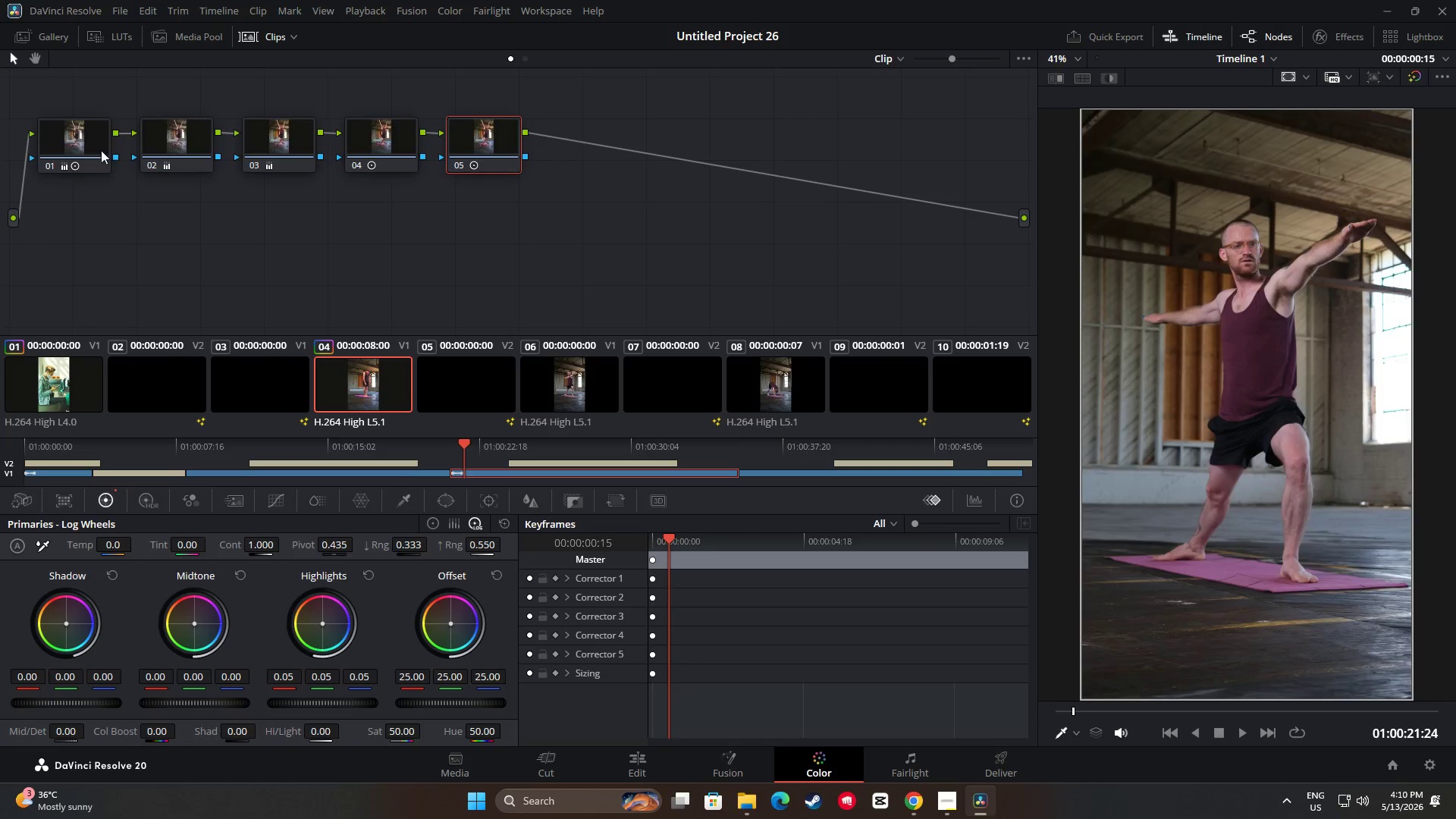 
left_click([91, 142])
 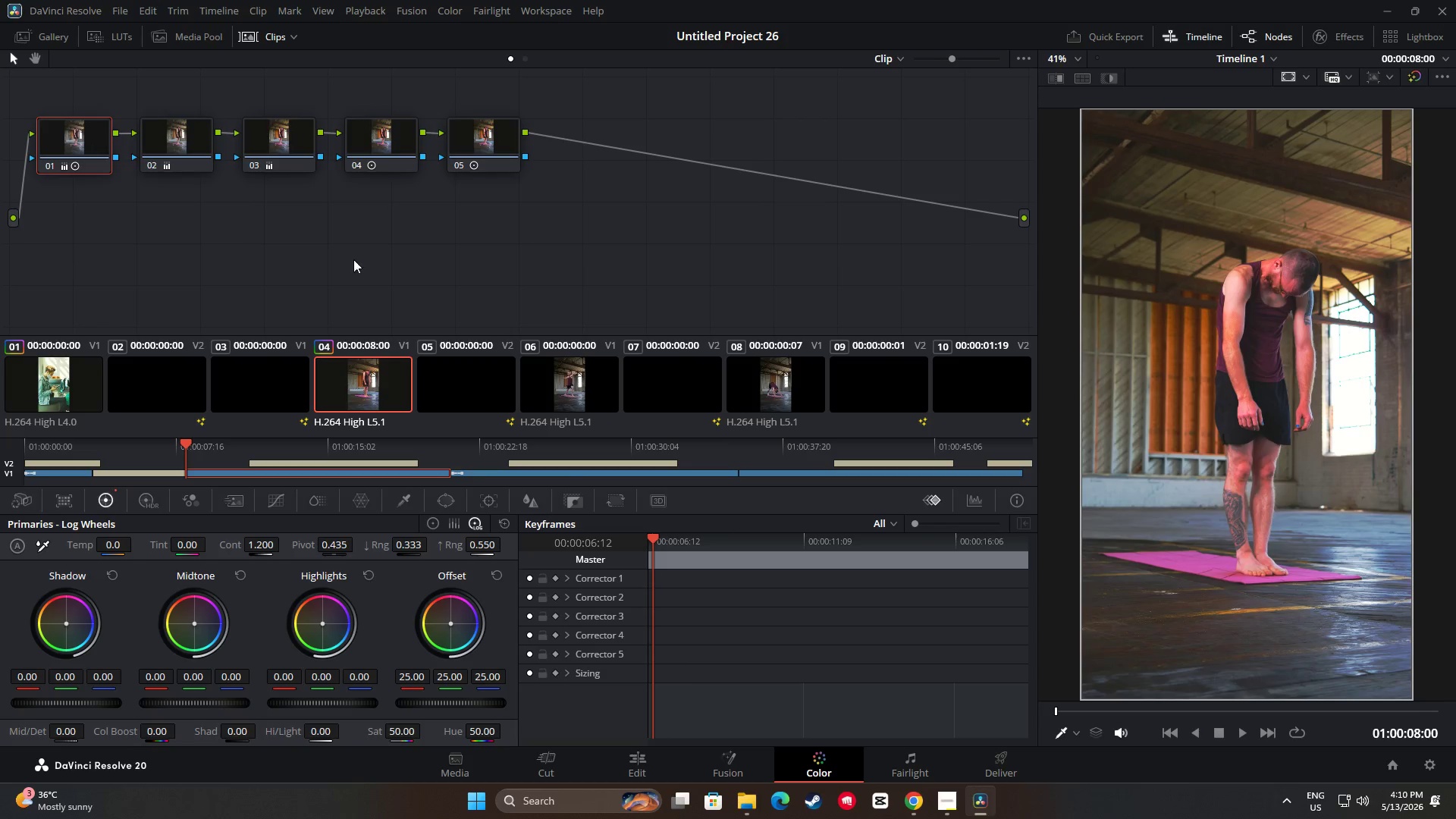 
key(Control+C)
 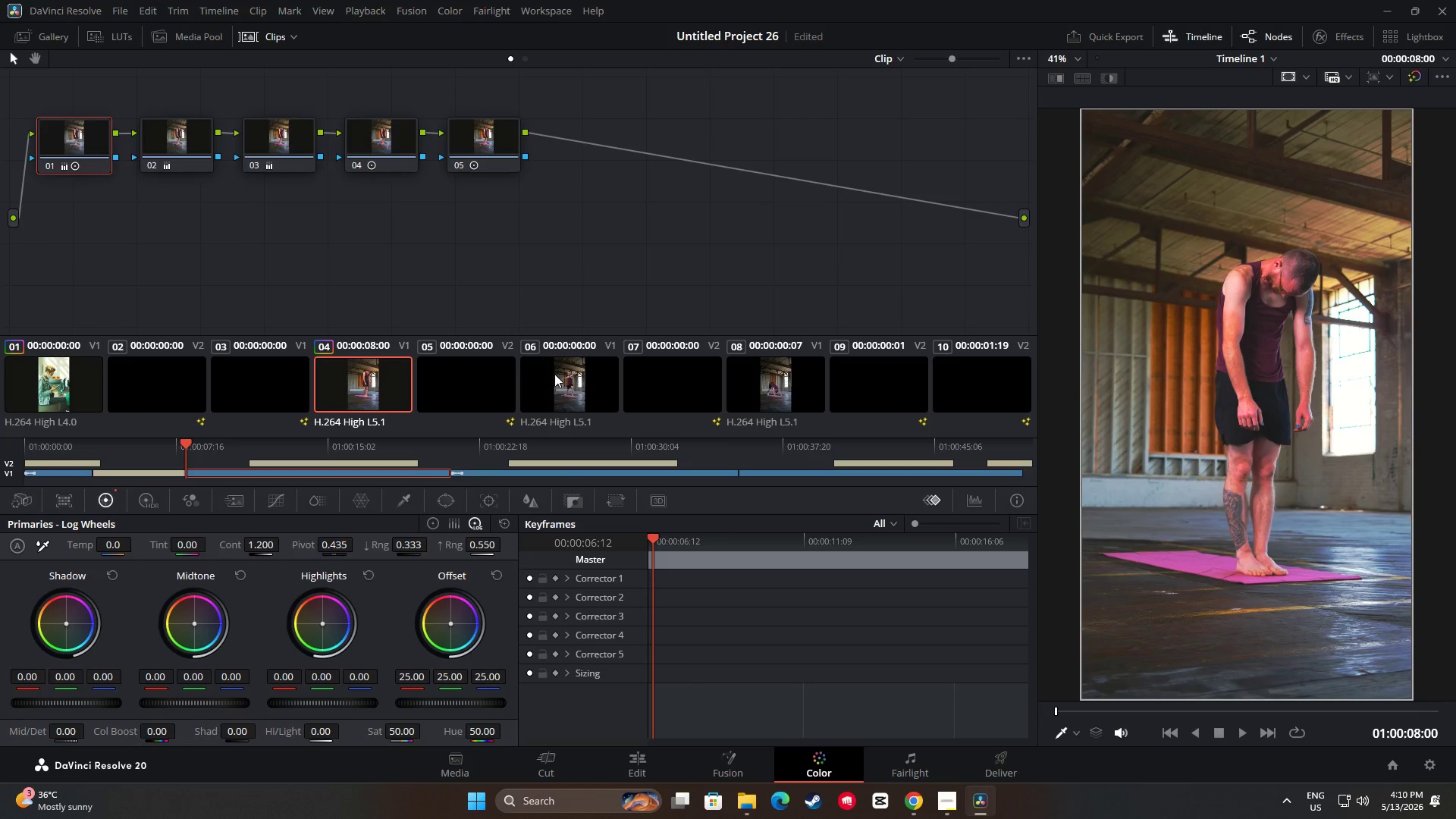 
left_click([555, 374])
 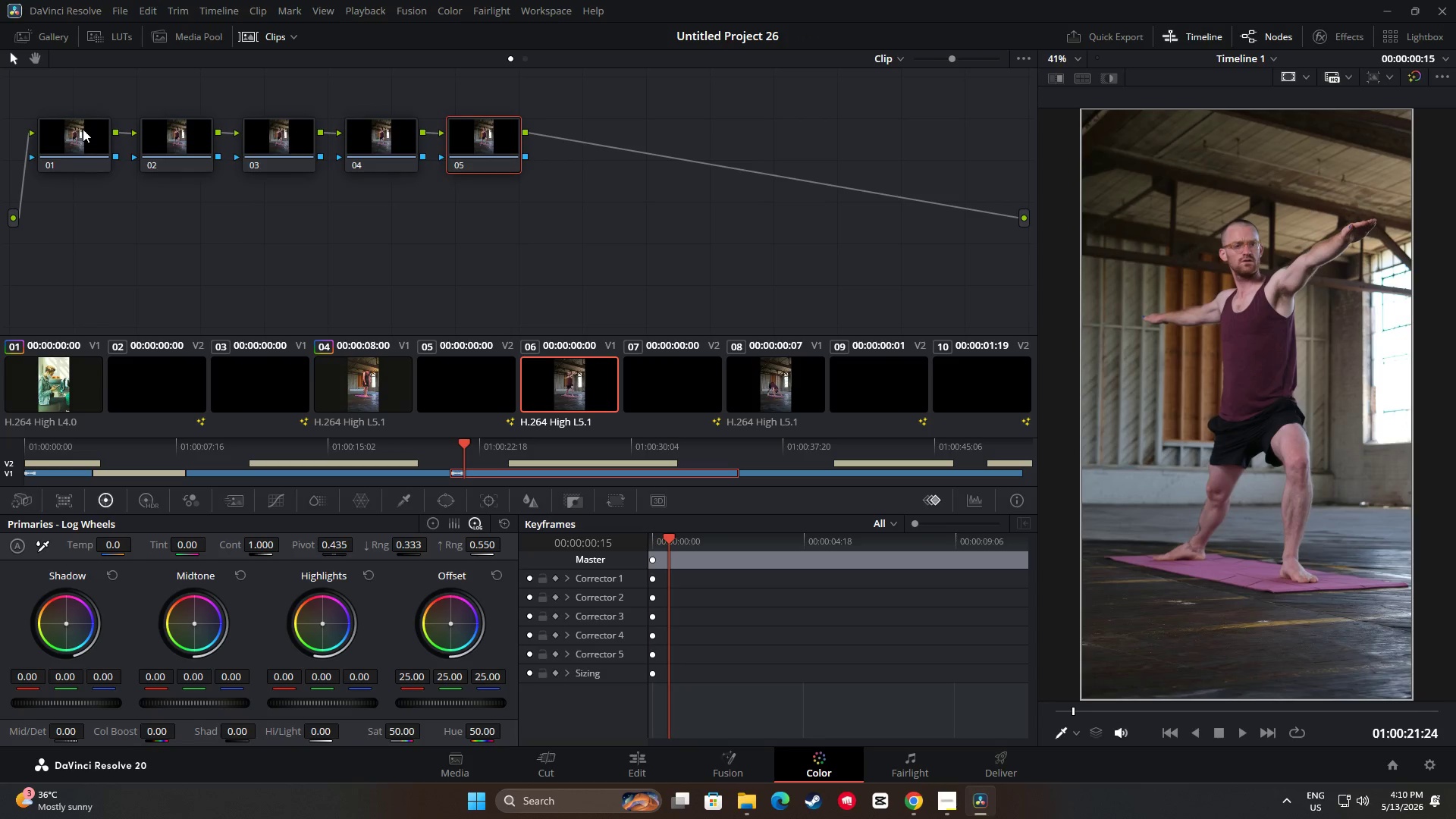 
left_click([90, 145])
 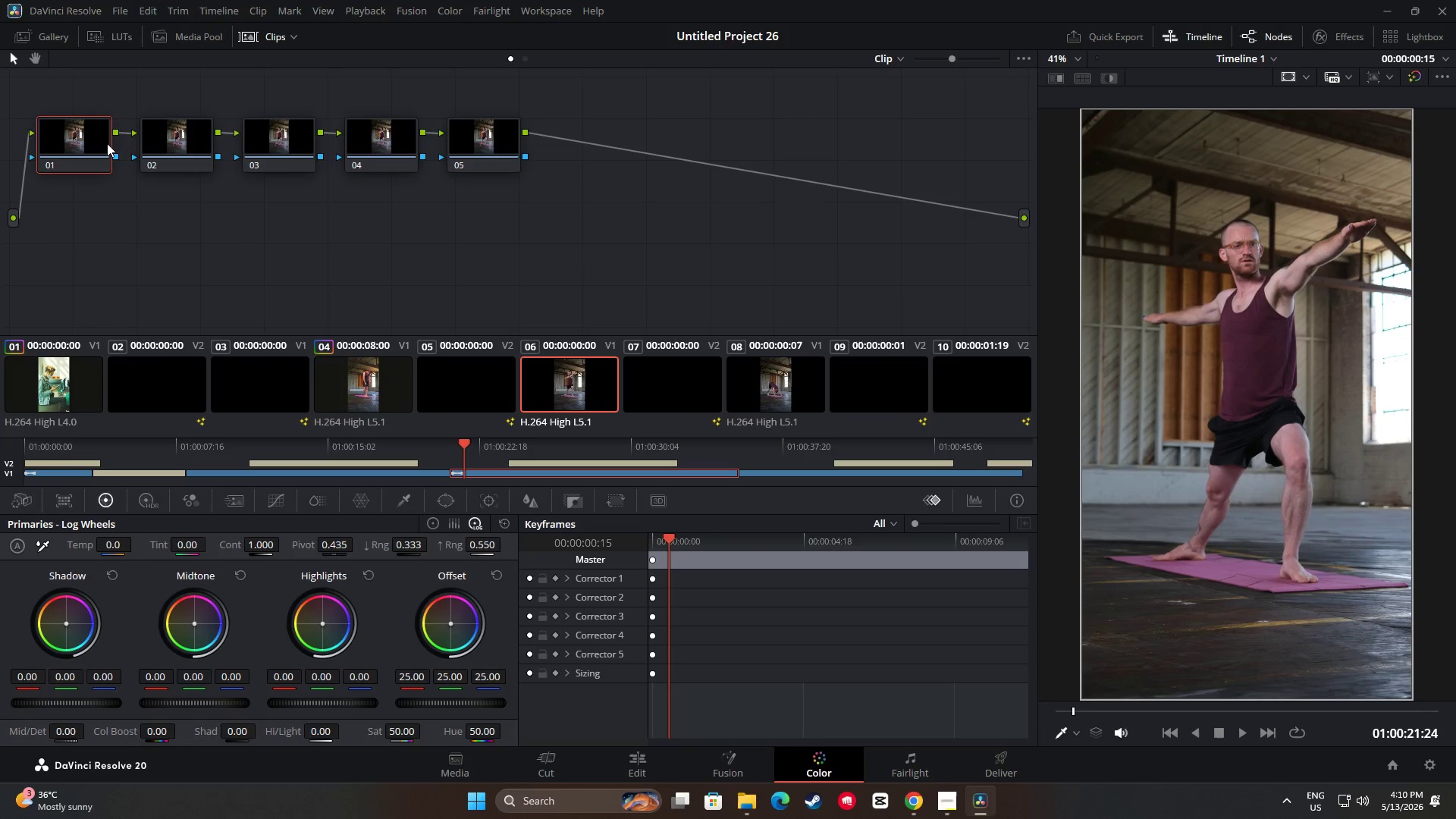 
key(Control+ControlLeft)
 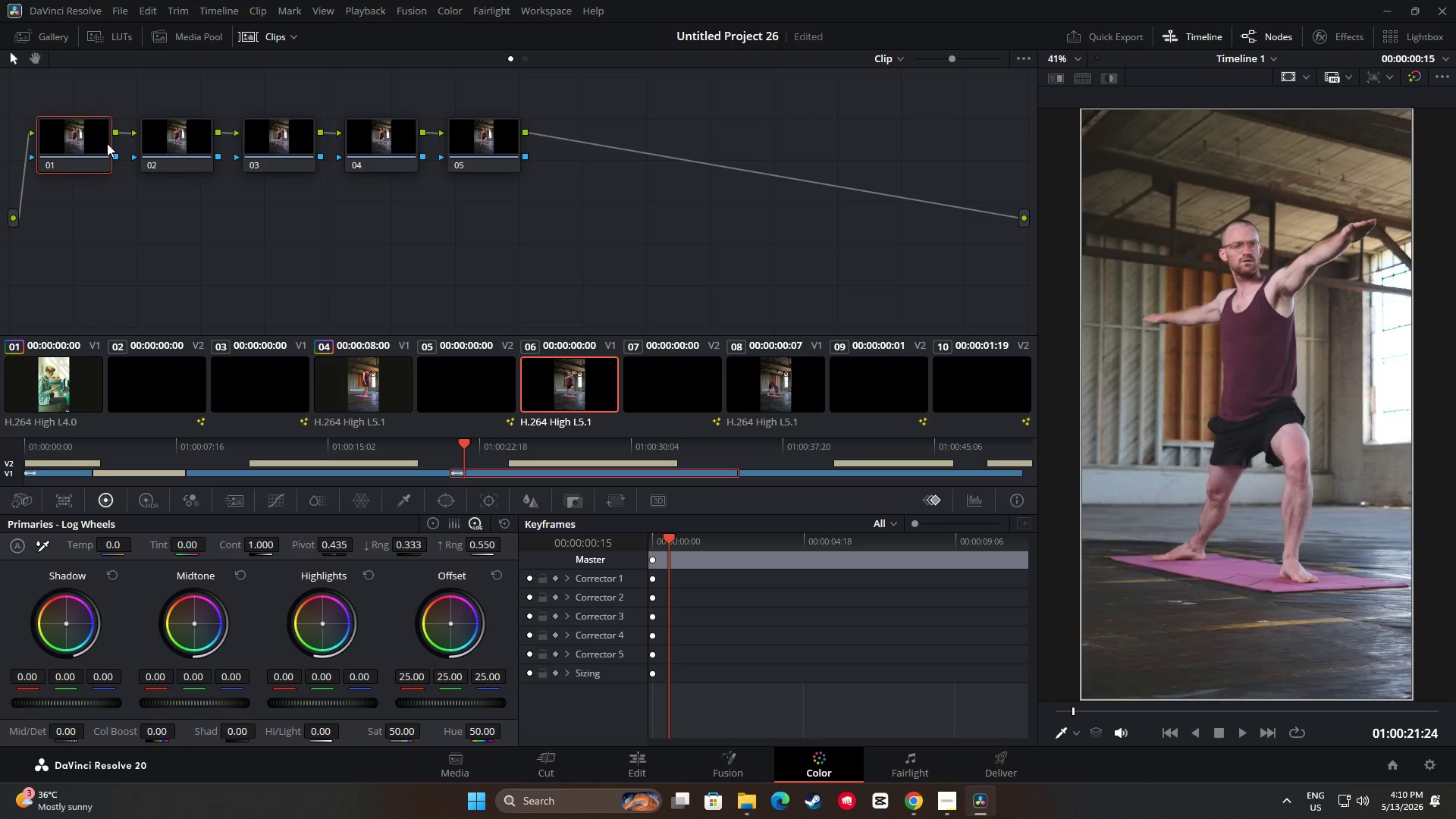 
key(Control+V)
 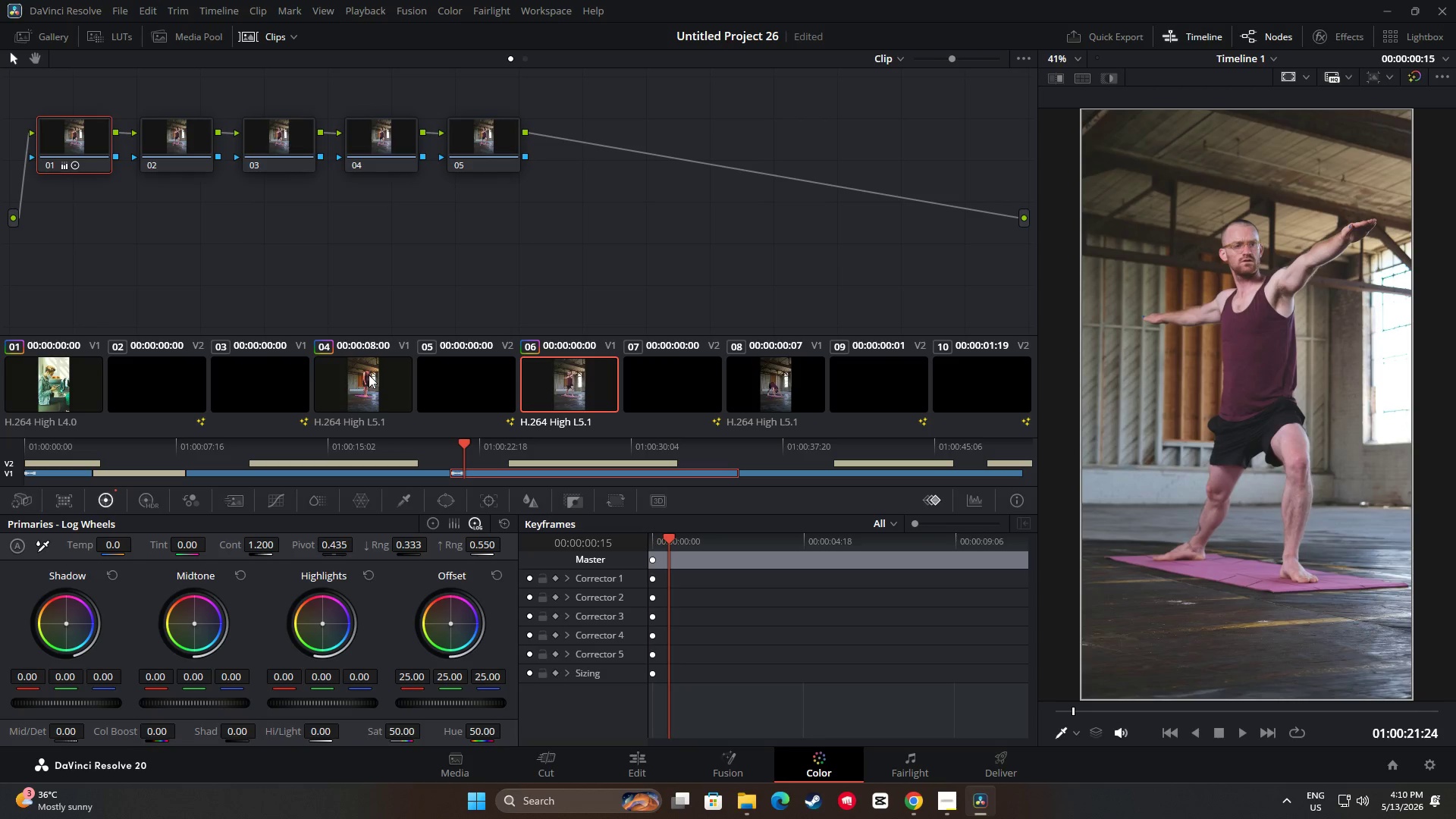 
left_click([369, 375])
 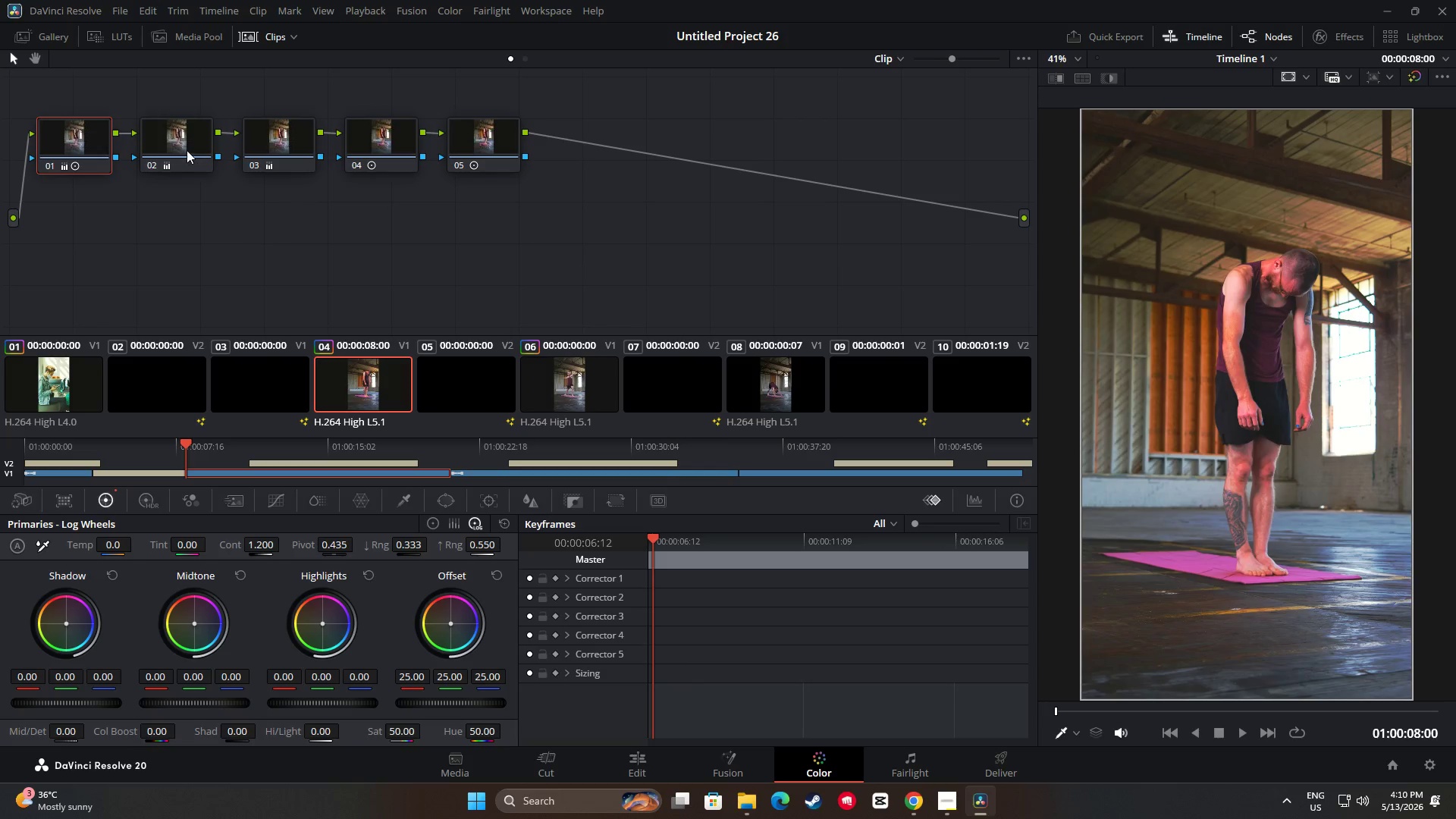 
left_click([187, 149])
 